 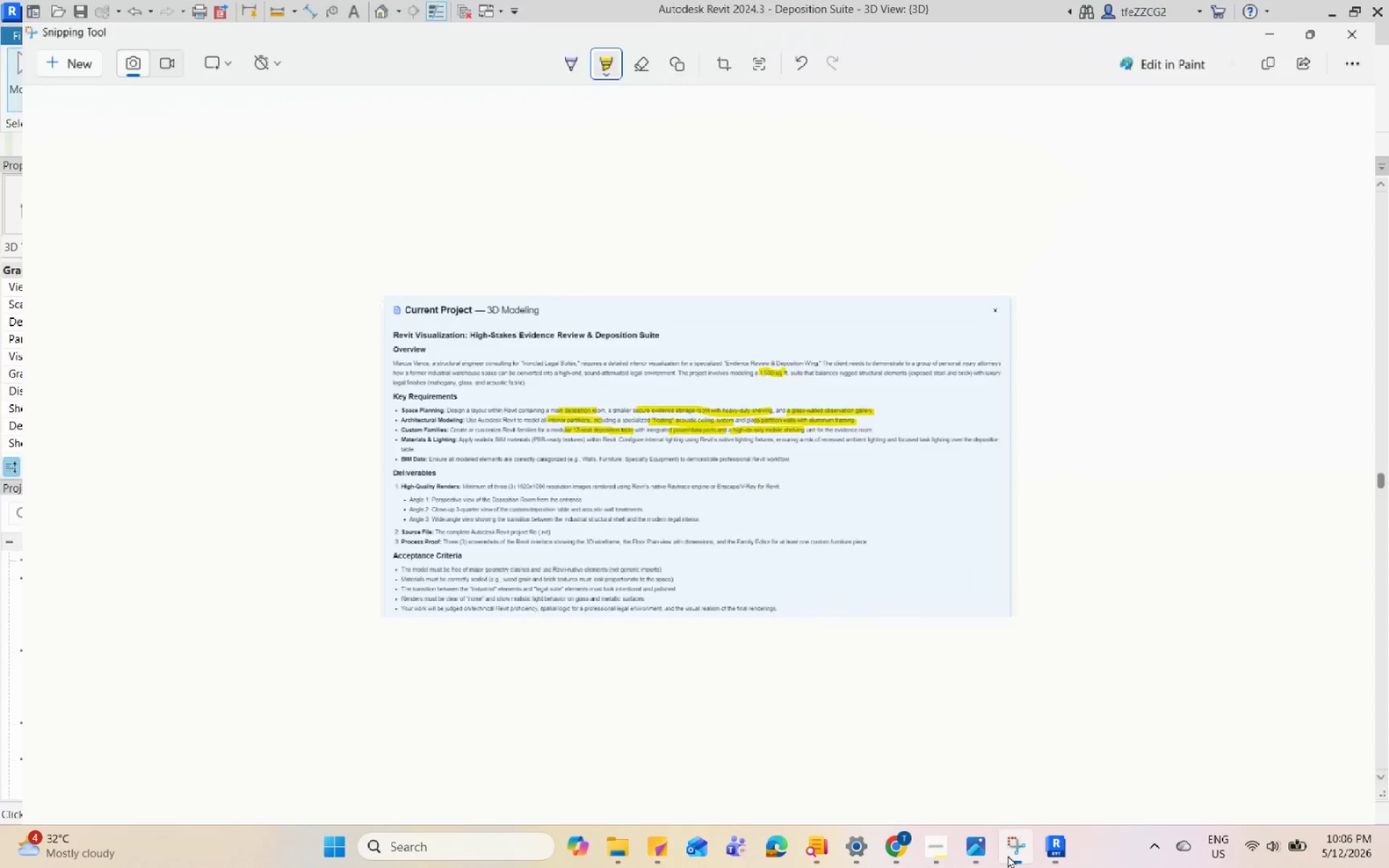 
left_click([1008, 855])
 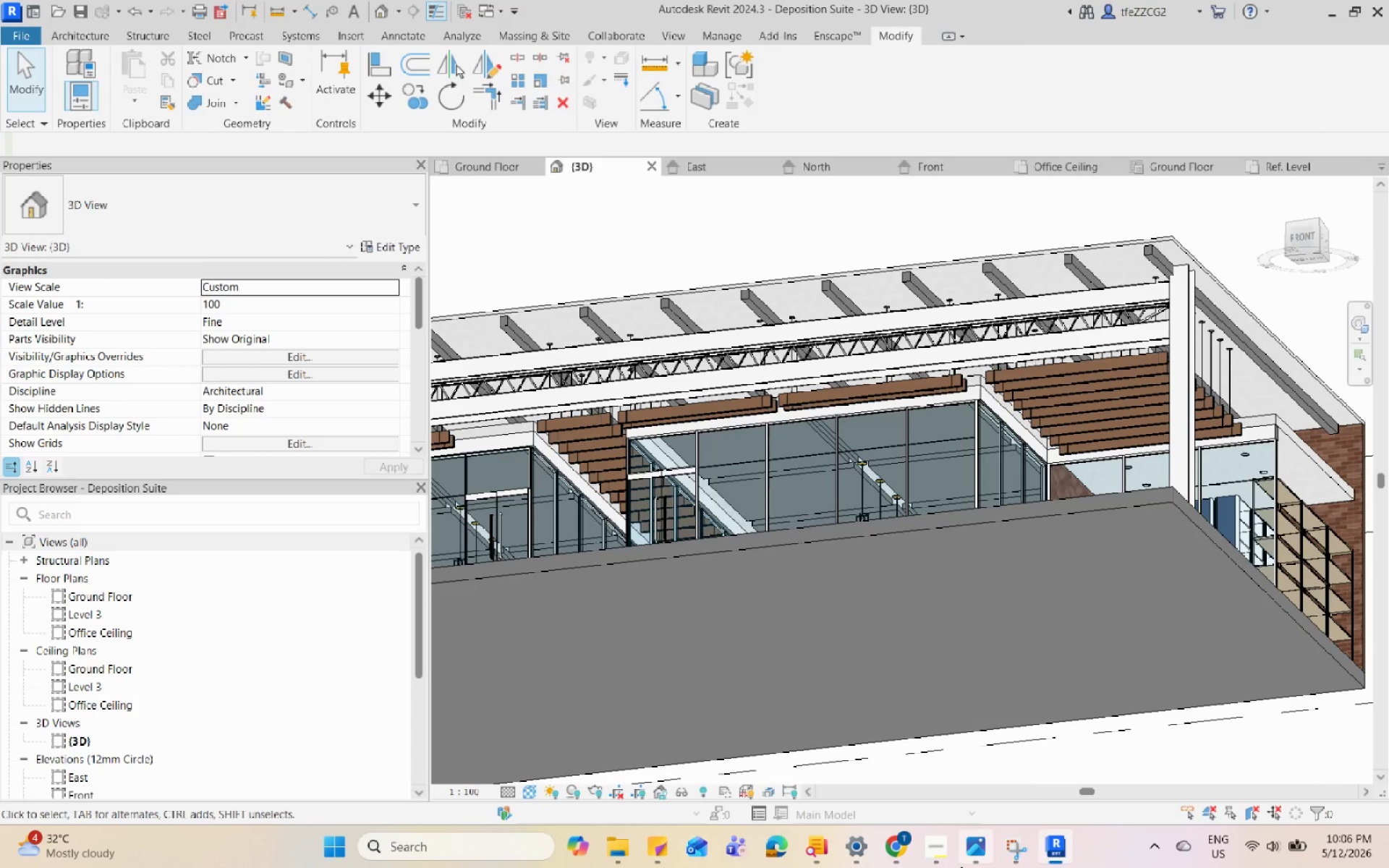 
double_click([961, 866])
 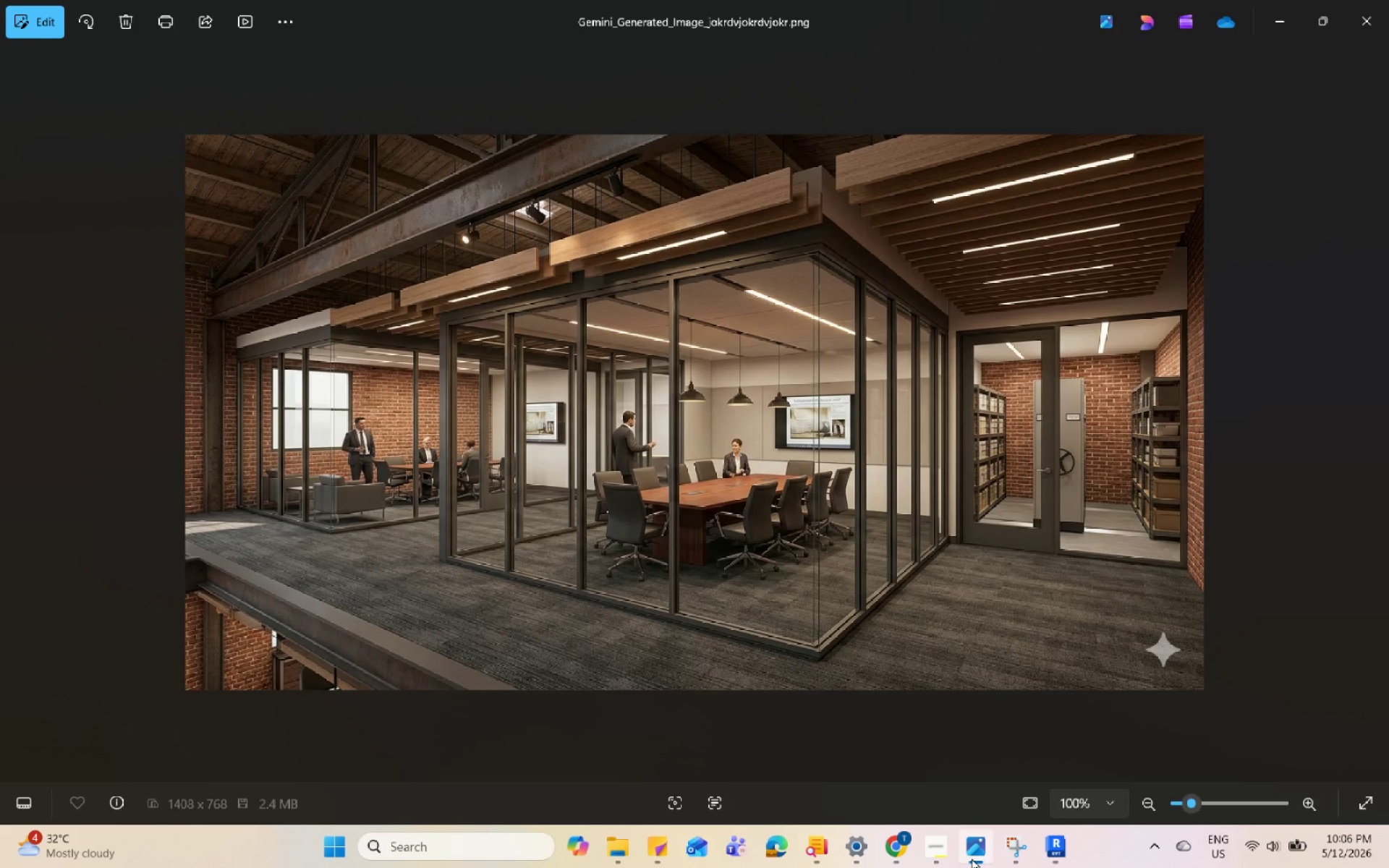 
wait(7.52)
 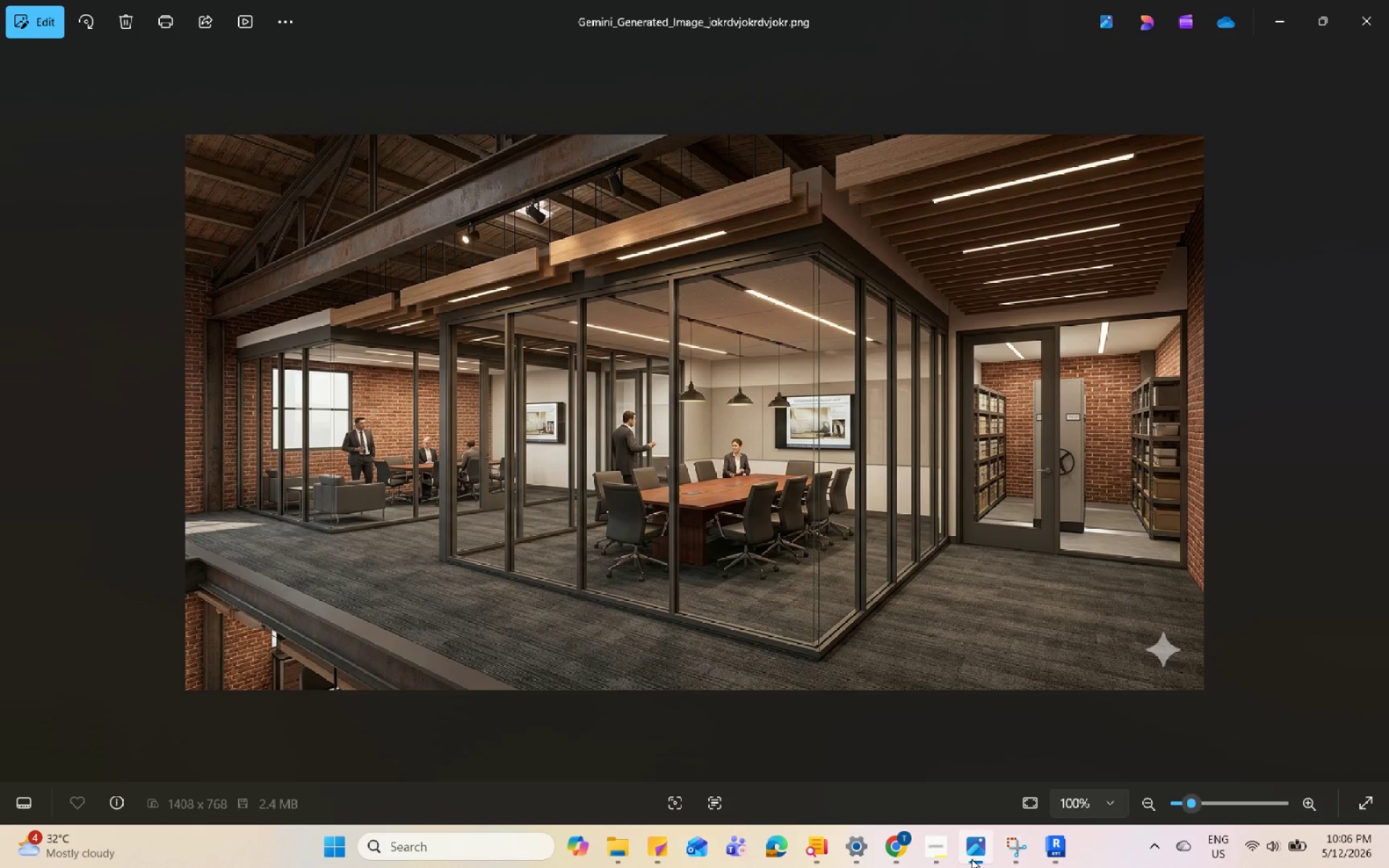 
left_click([972, 858])
 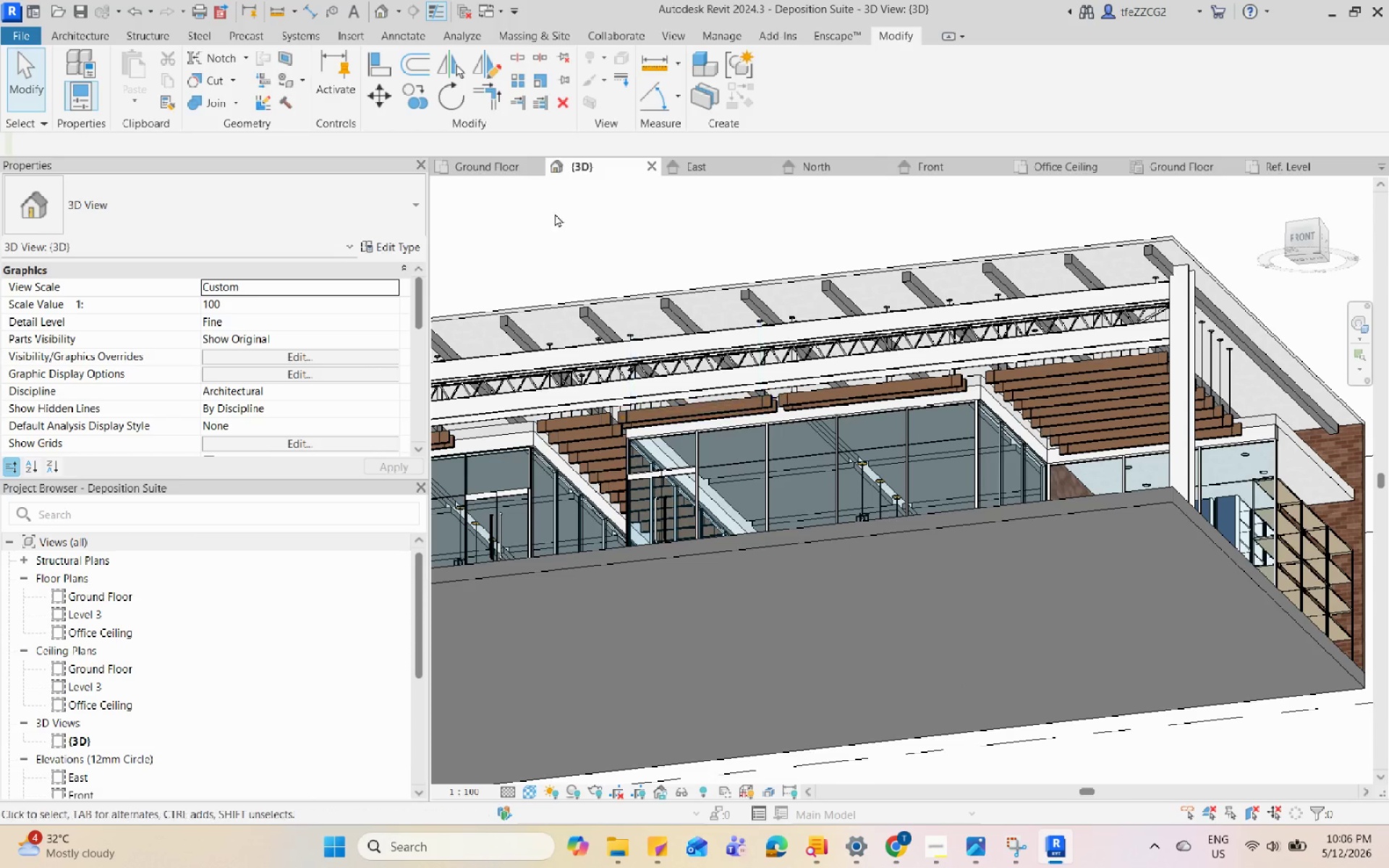 
left_click([510, 173])
 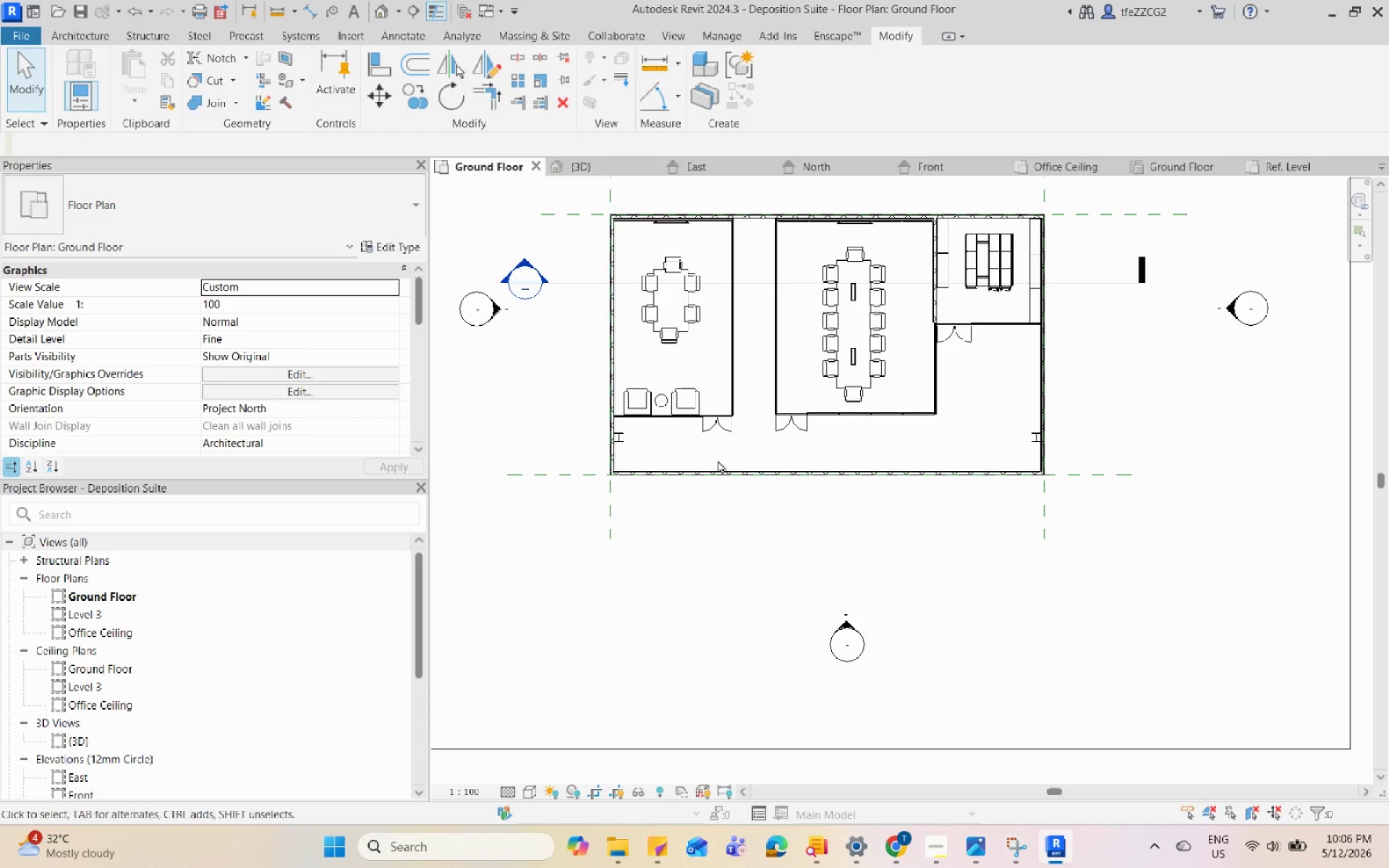 
left_click([988, 244])
 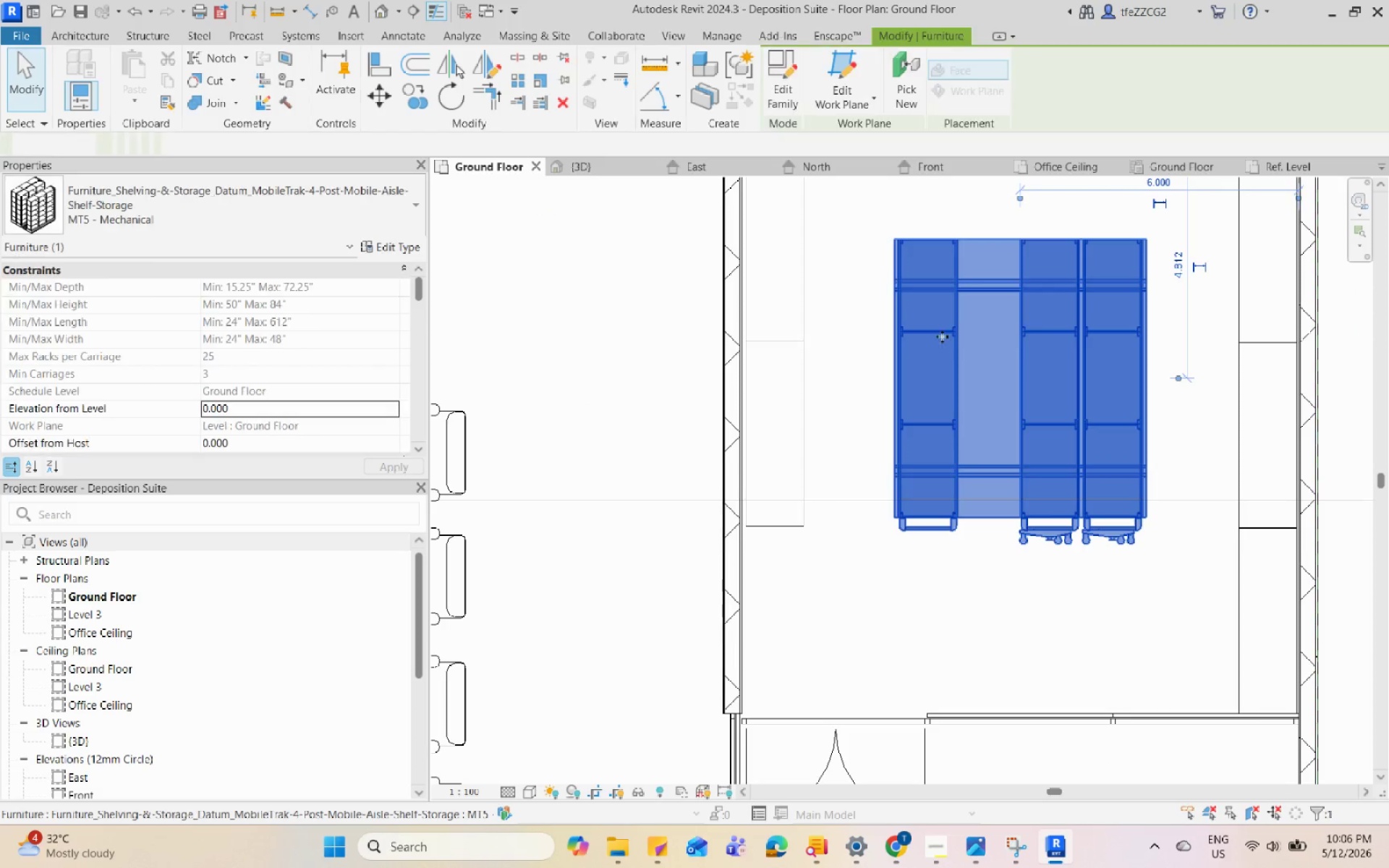 
scroll: coordinate [988, 243], scroll_direction: up, amount: 12.0
 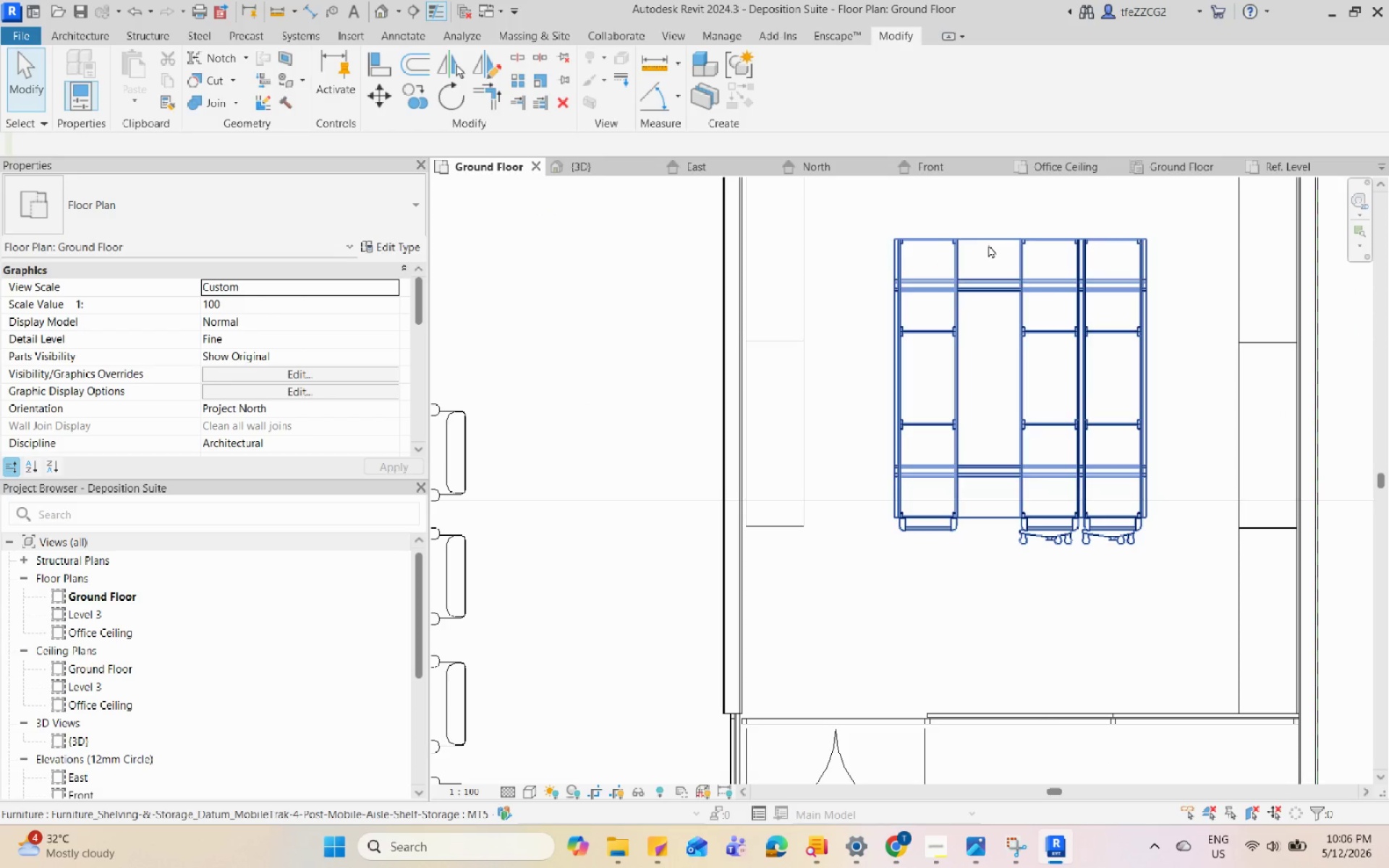 
key(Escape)
 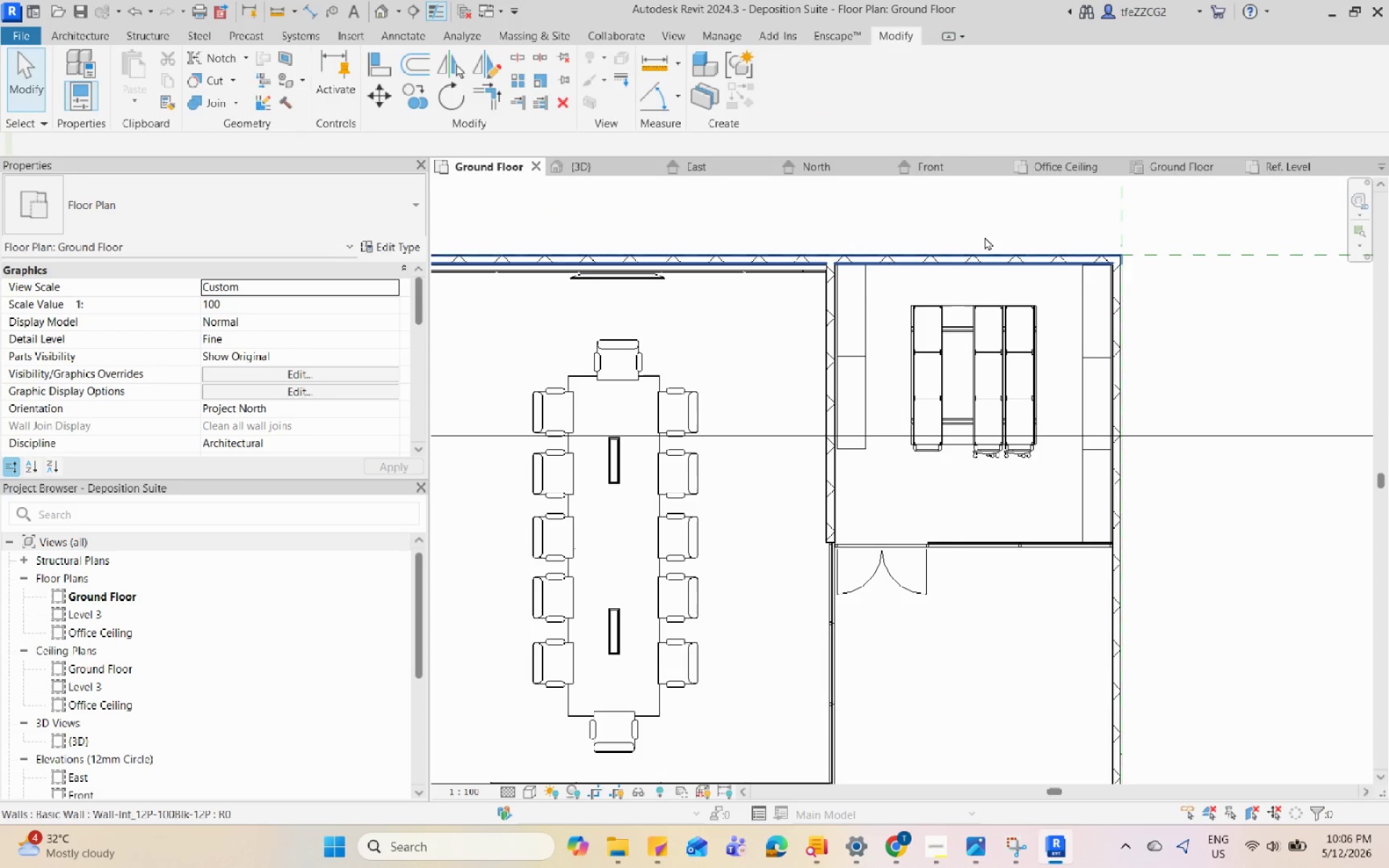 
scroll: coordinate [973, 299], scroll_direction: down, amount: 10.0
 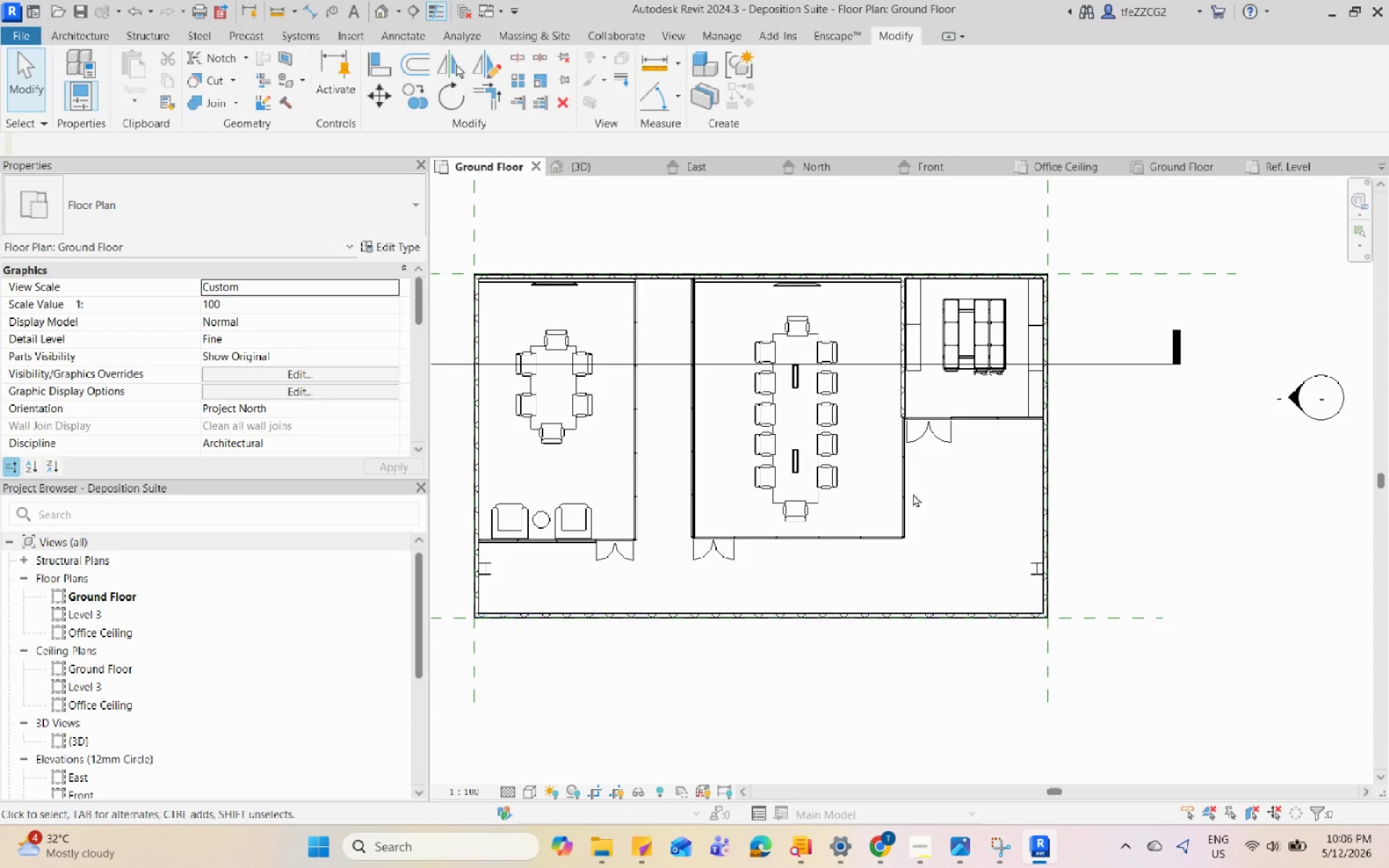 
left_click([593, 169])
 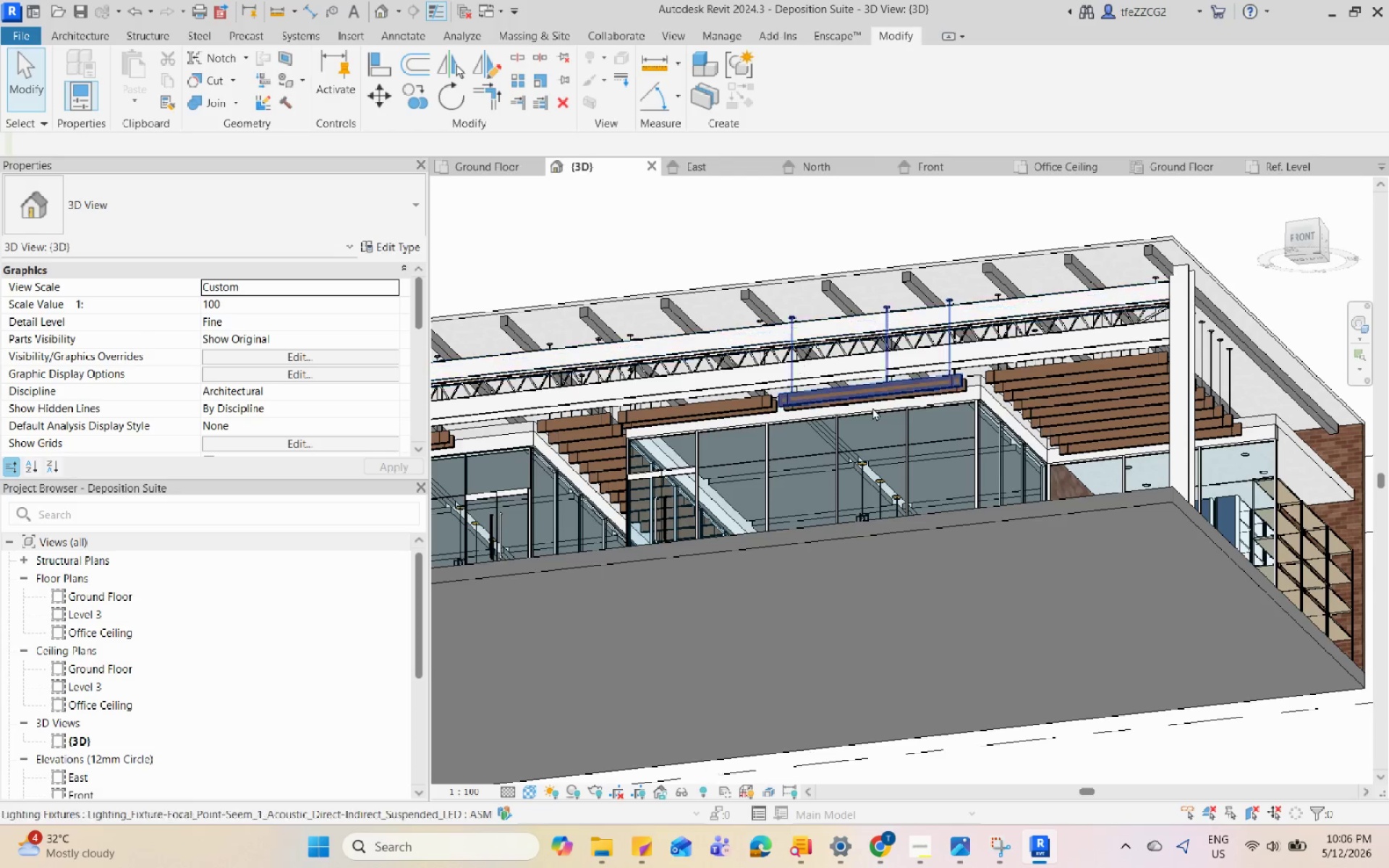 
scroll: coordinate [1012, 458], scroll_direction: down, amount: 4.0
 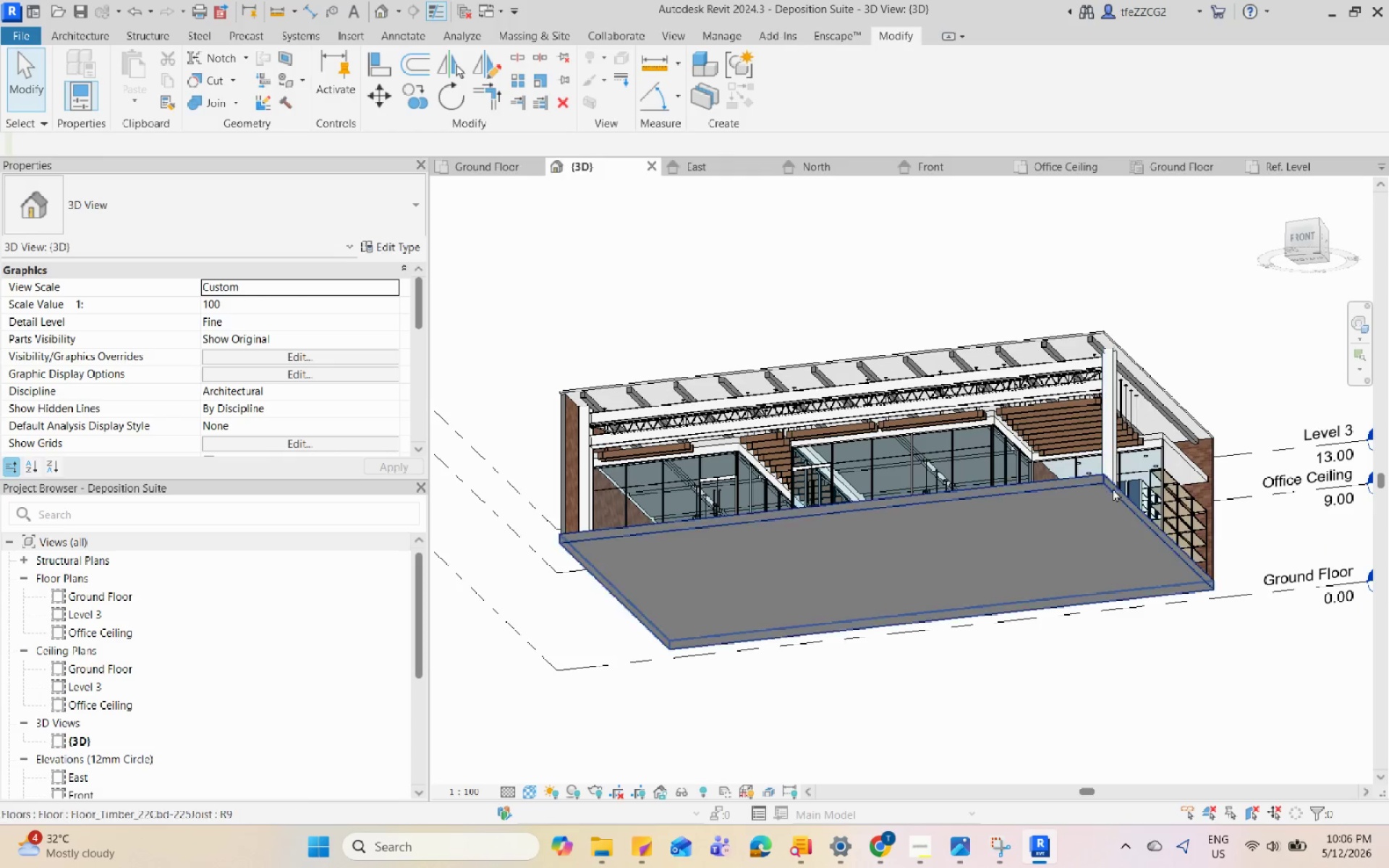 
left_click([1108, 492])
 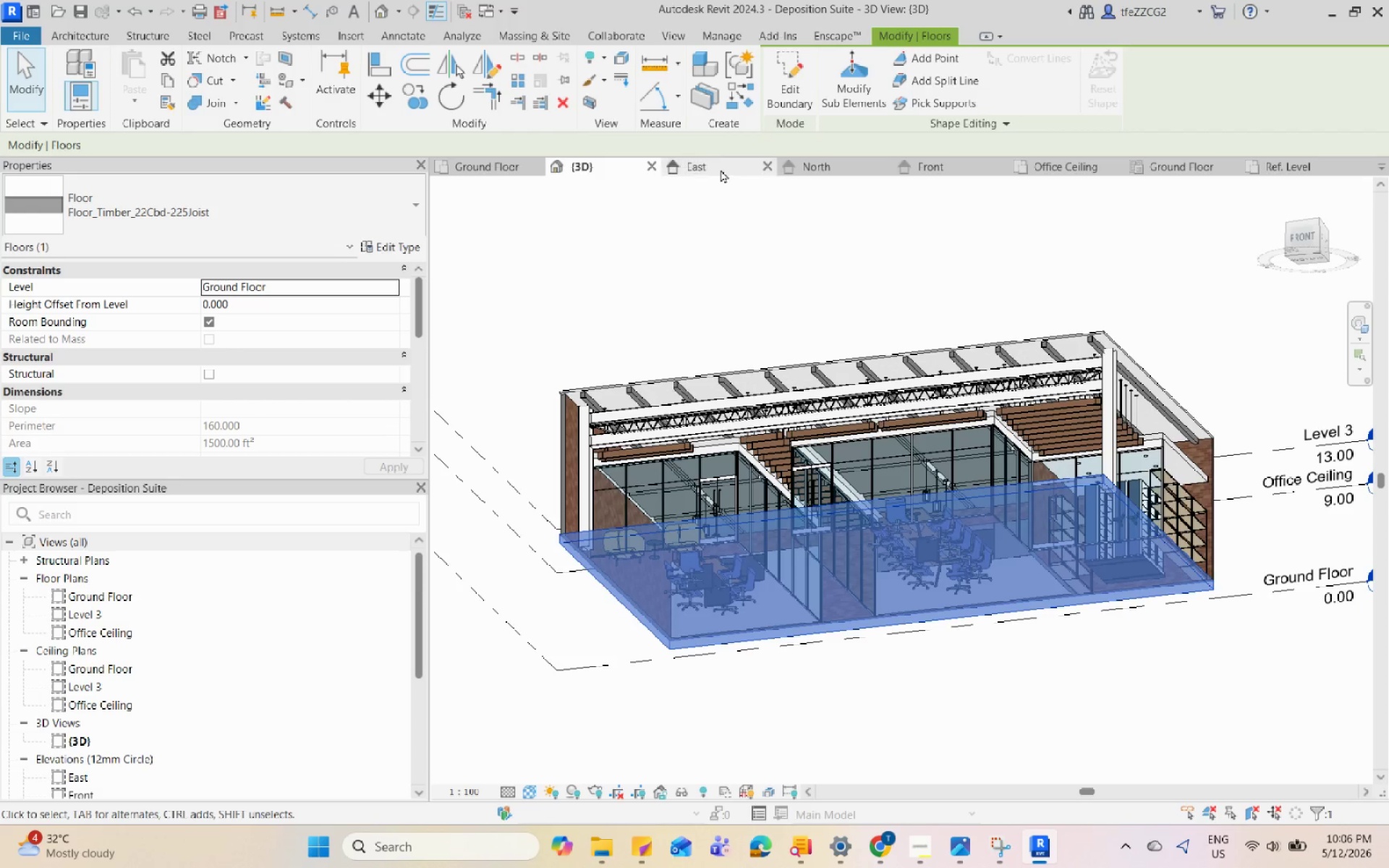 
left_click([512, 159])
 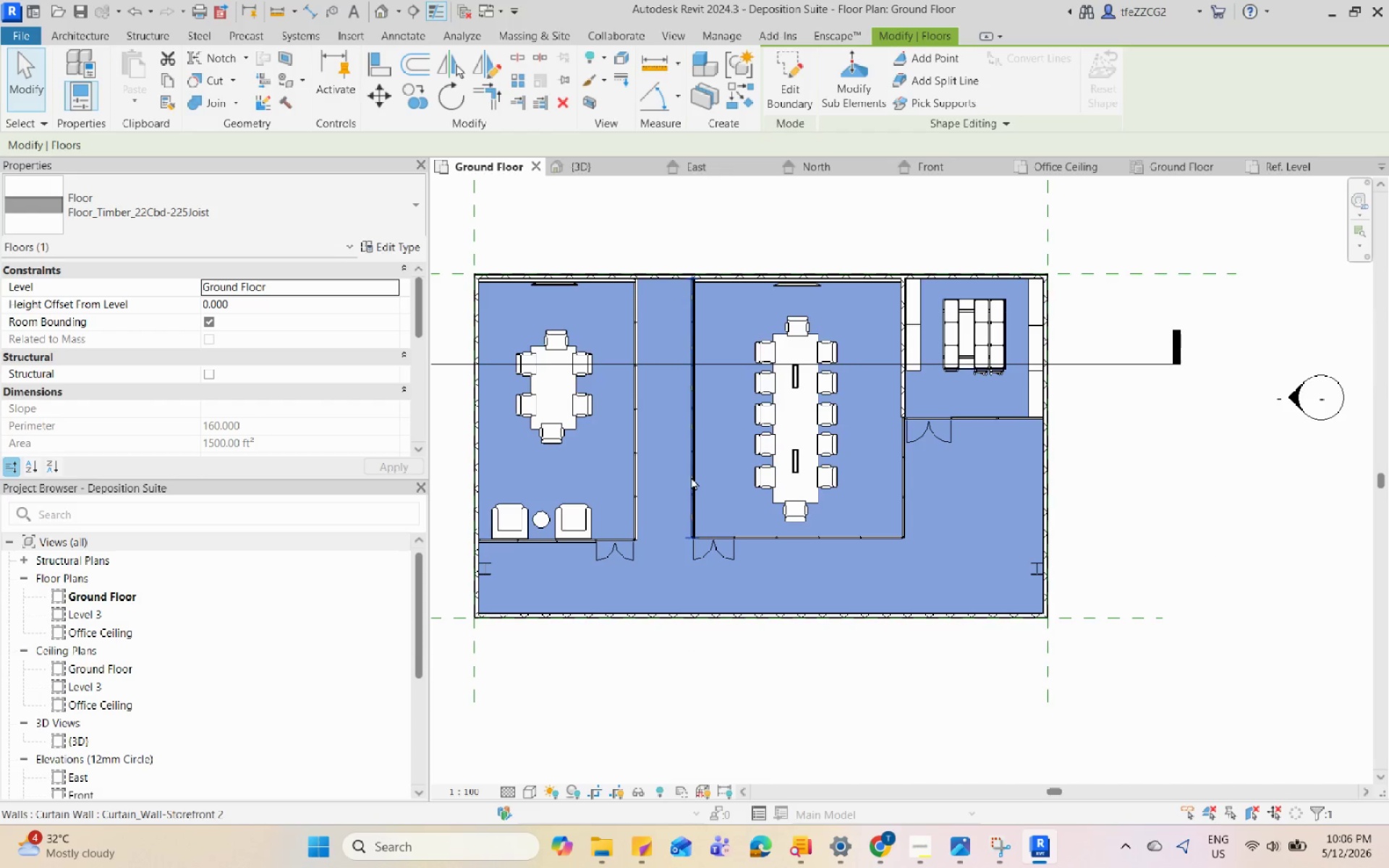 
scroll: coordinate [972, 352], scroll_direction: up, amount: 3.0
 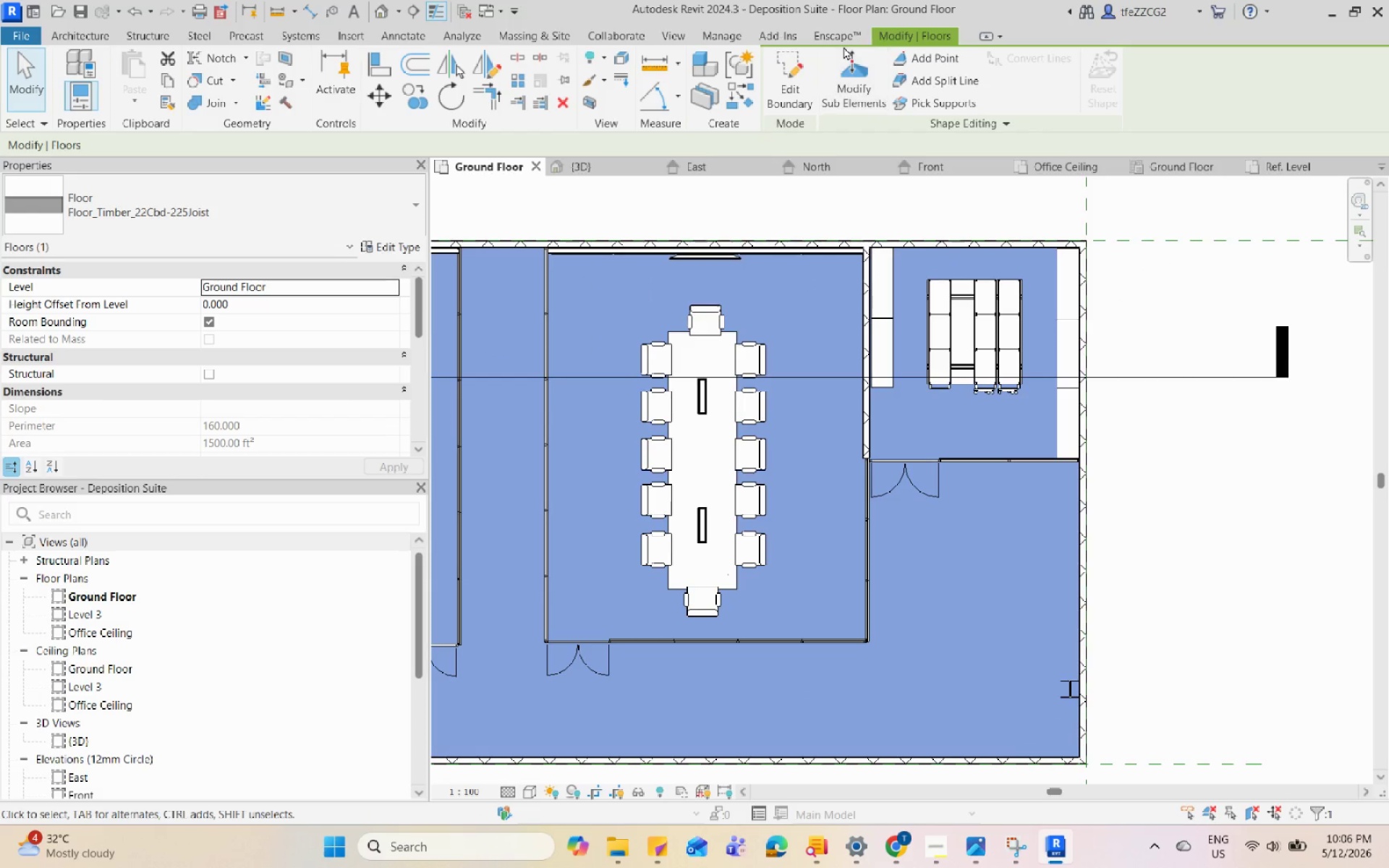 
left_click([802, 75])
 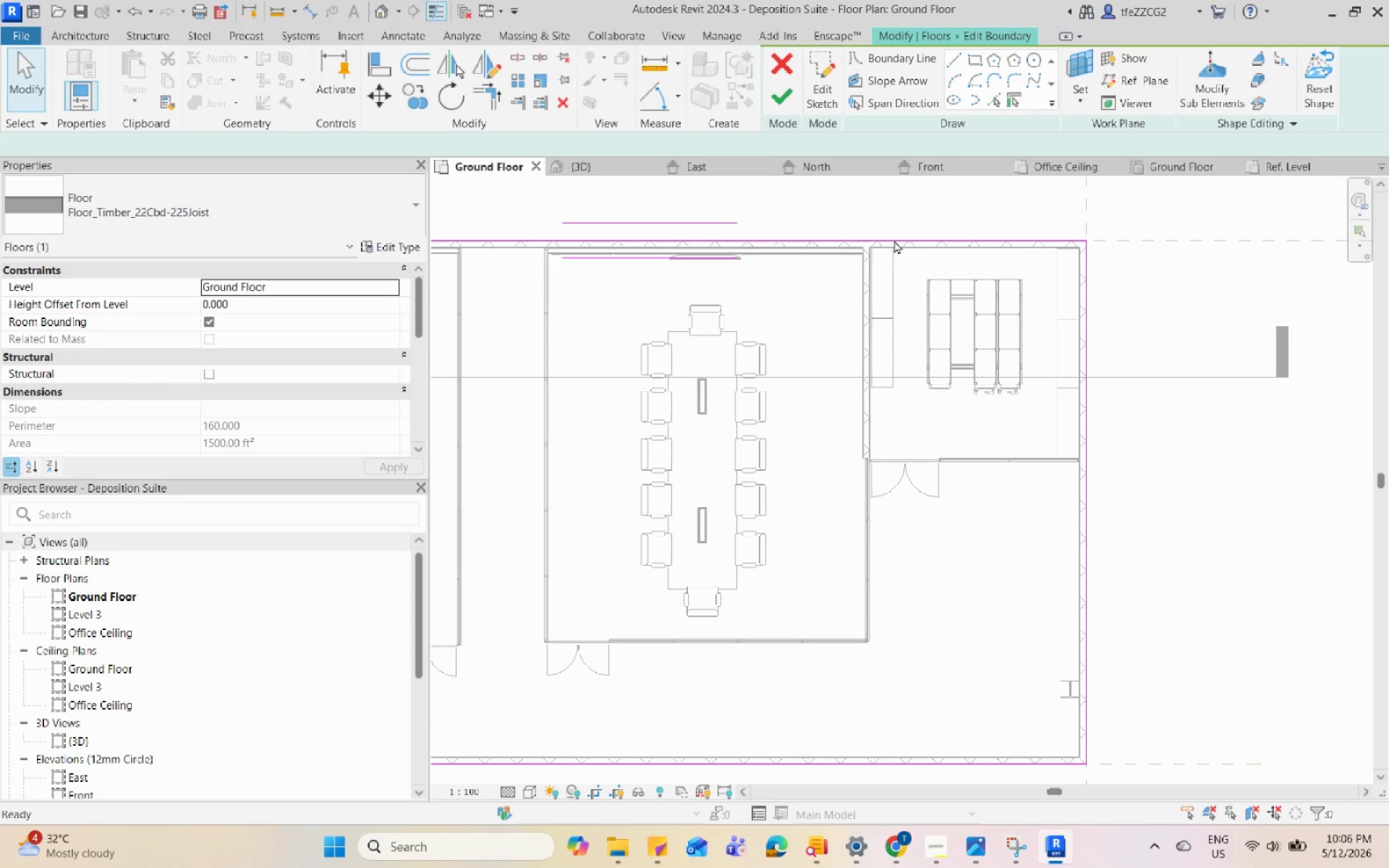 
scroll: coordinate [893, 218], scroll_direction: none, amount: 0.0
 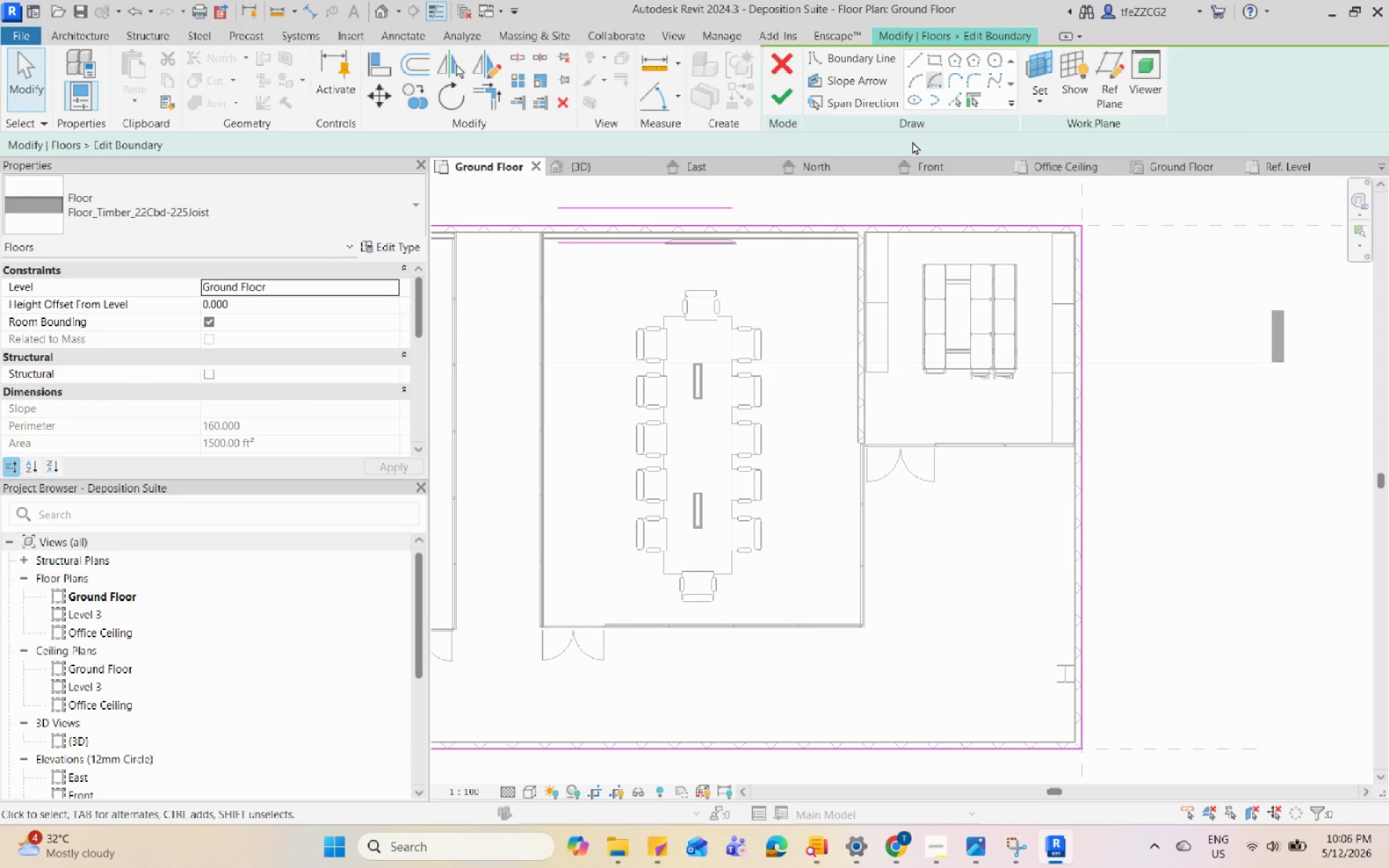 
type(li)
 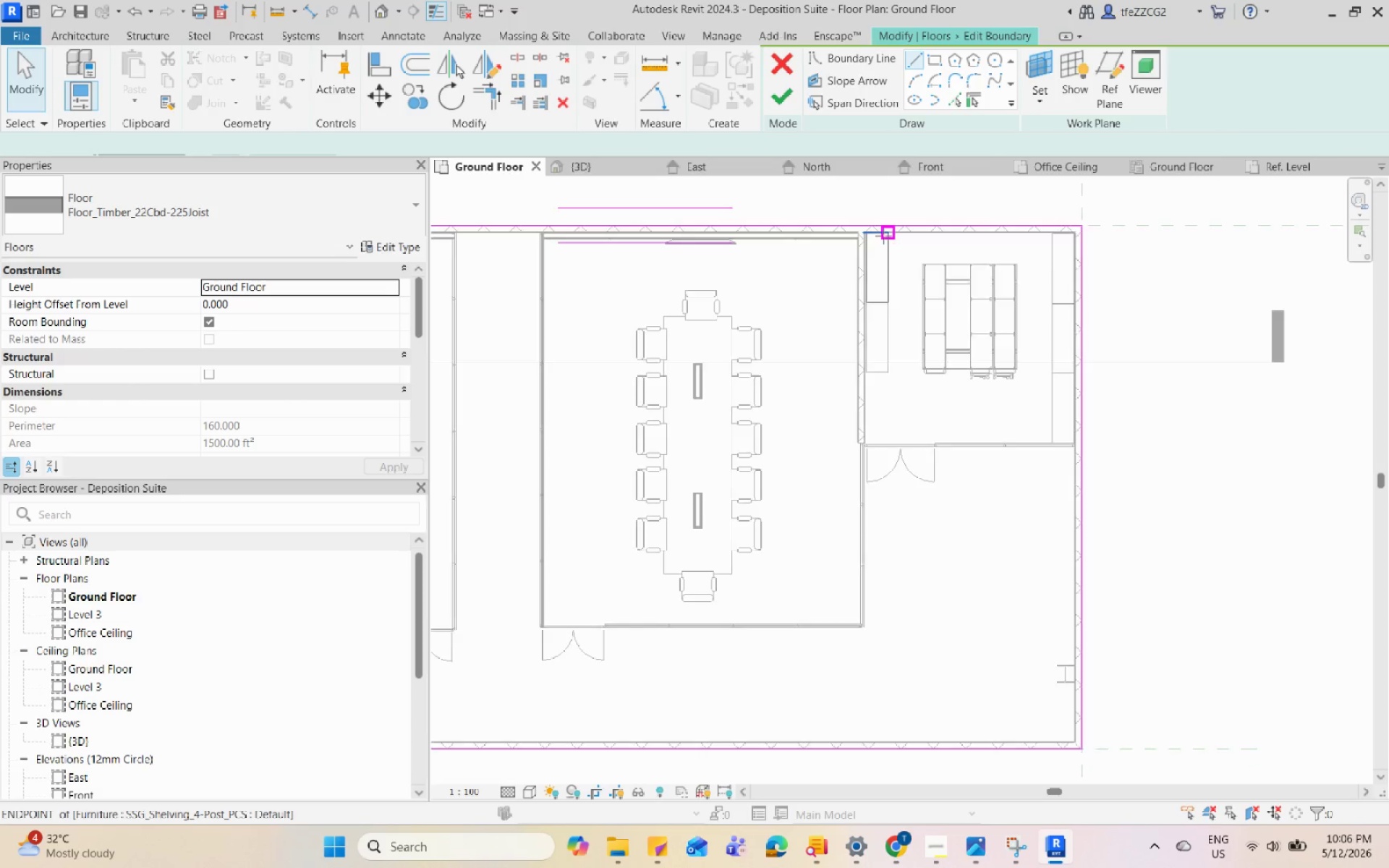 
scroll: coordinate [844, 206], scroll_direction: up, amount: 15.0
 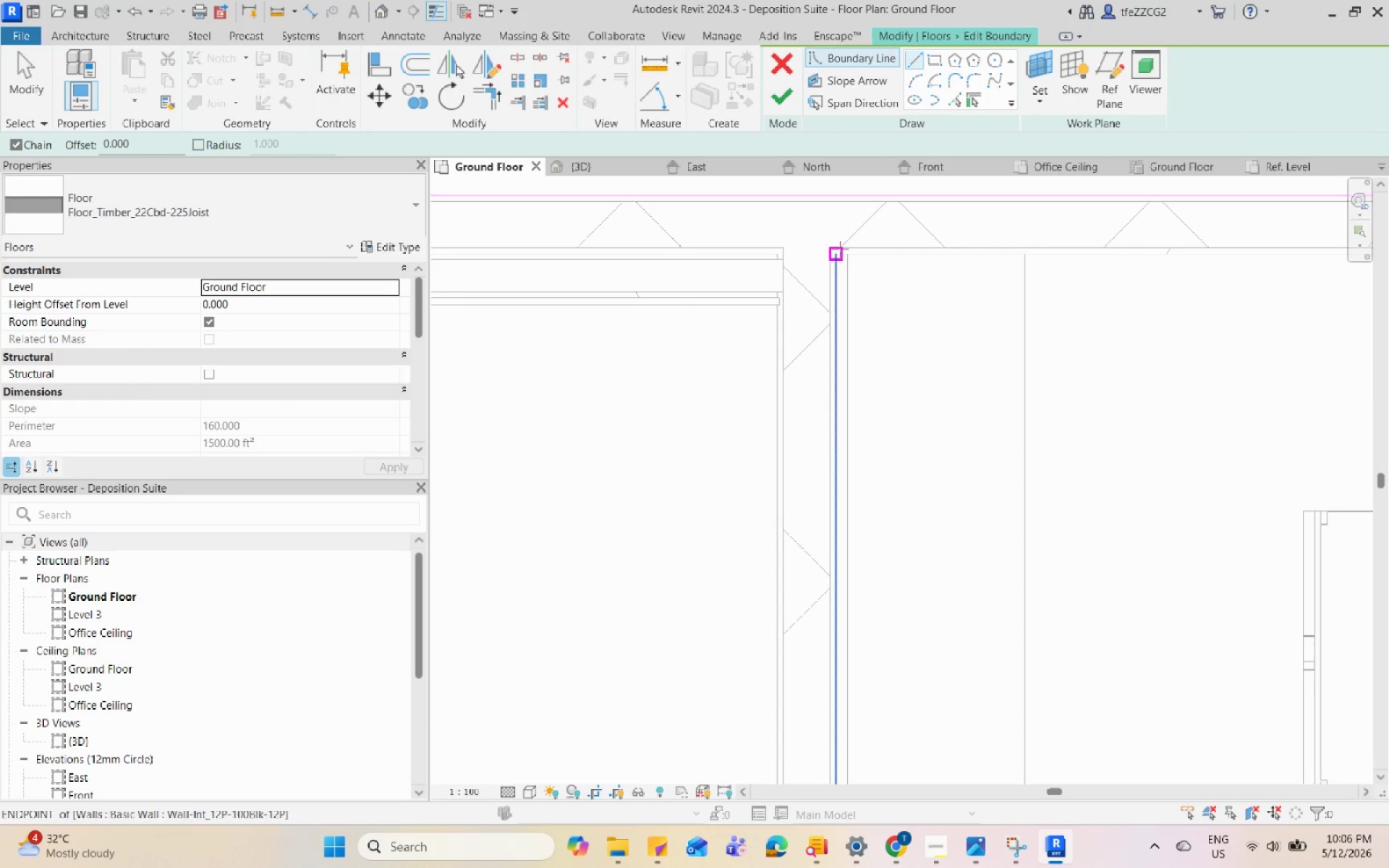 
left_click([841, 253])
 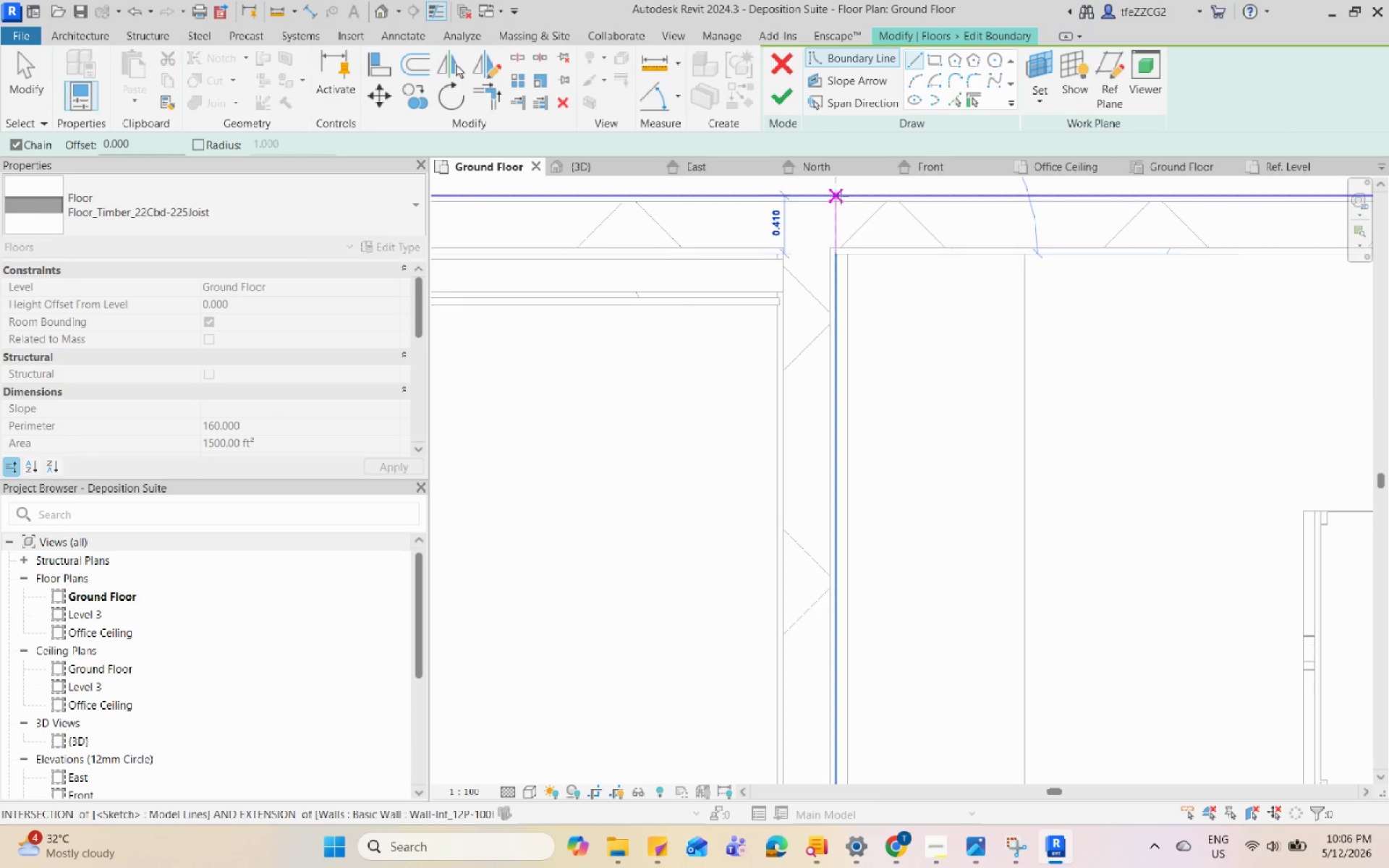 
left_click([841, 194])
 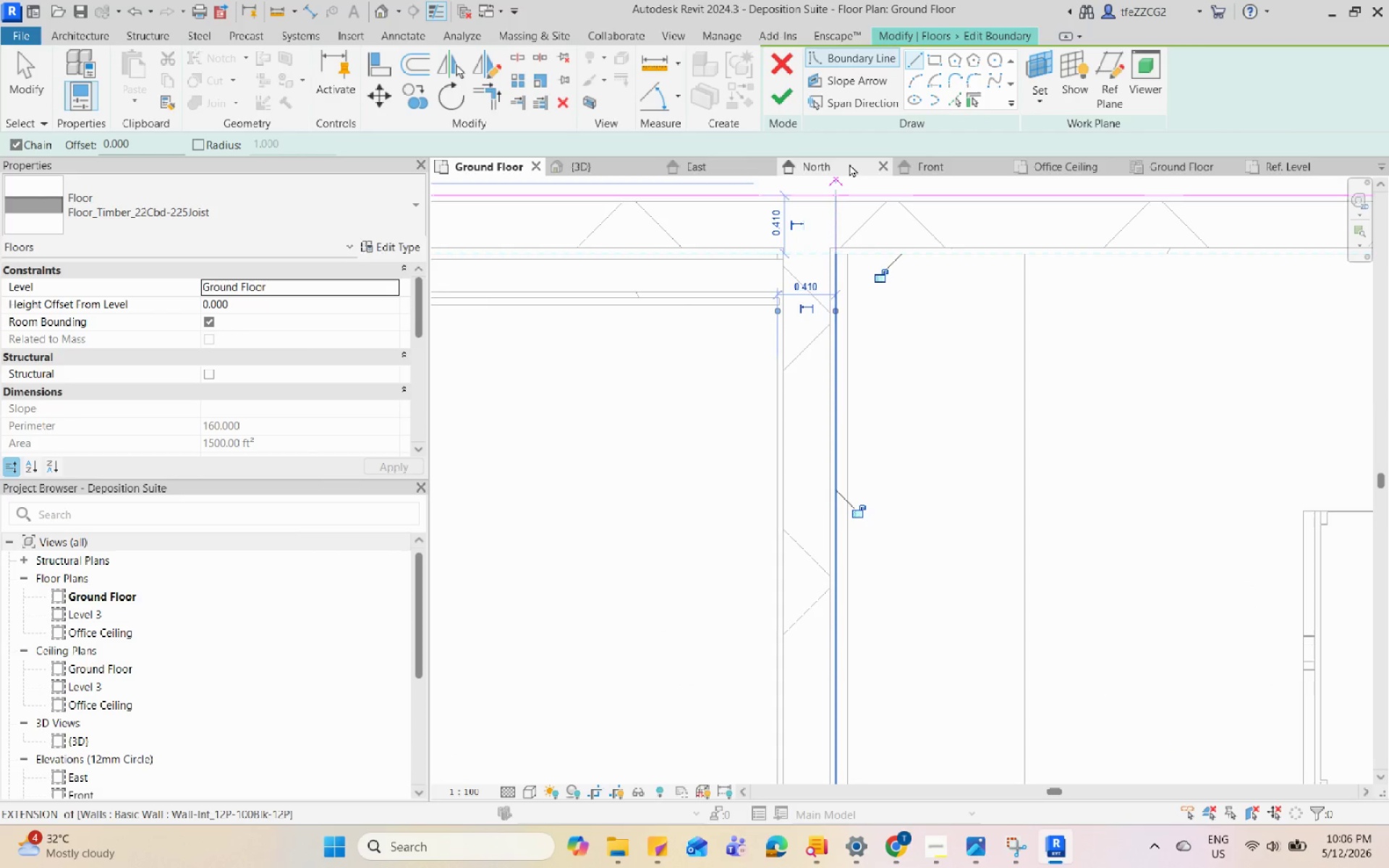 
key(Escape)
 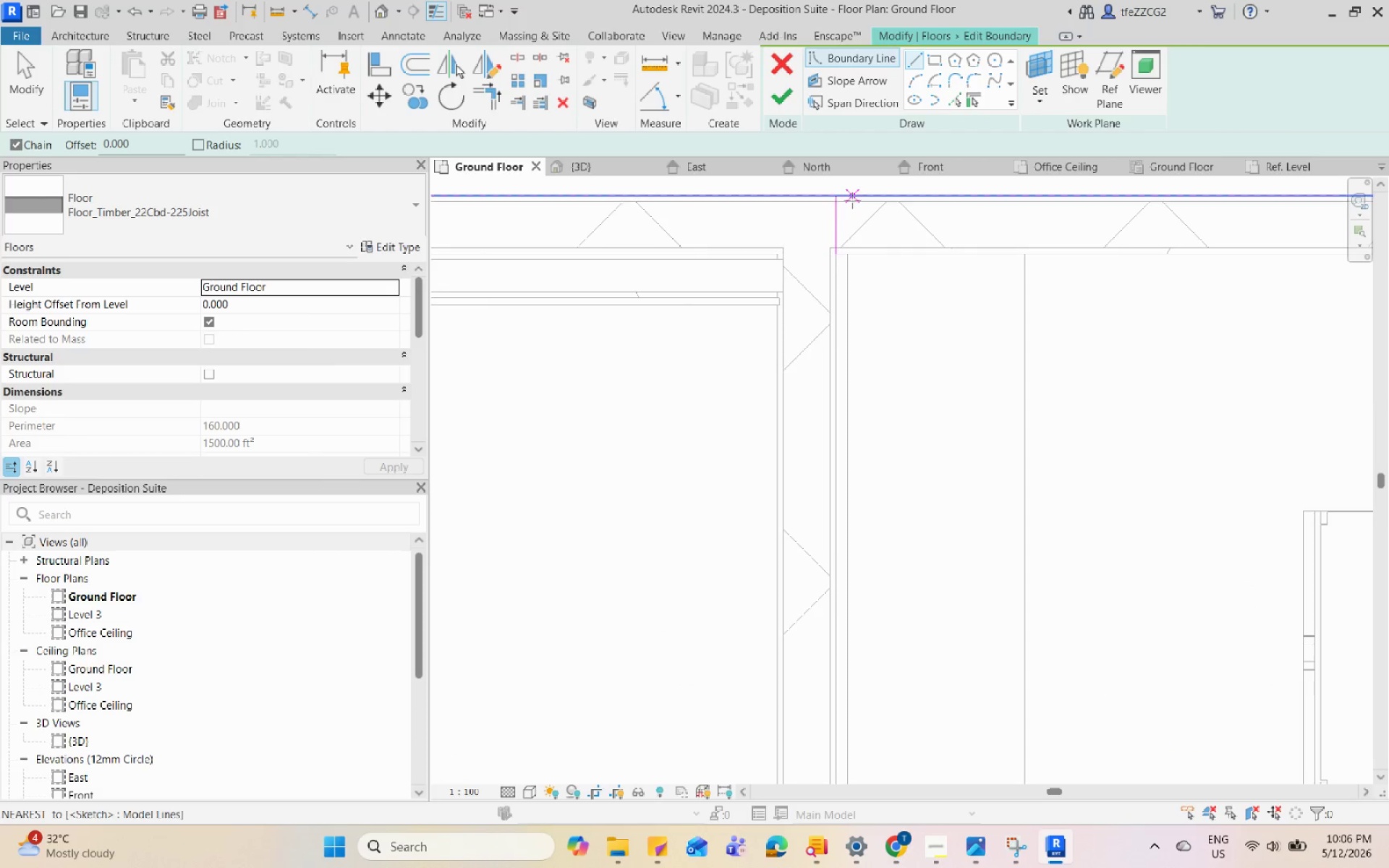 
key(Escape)
 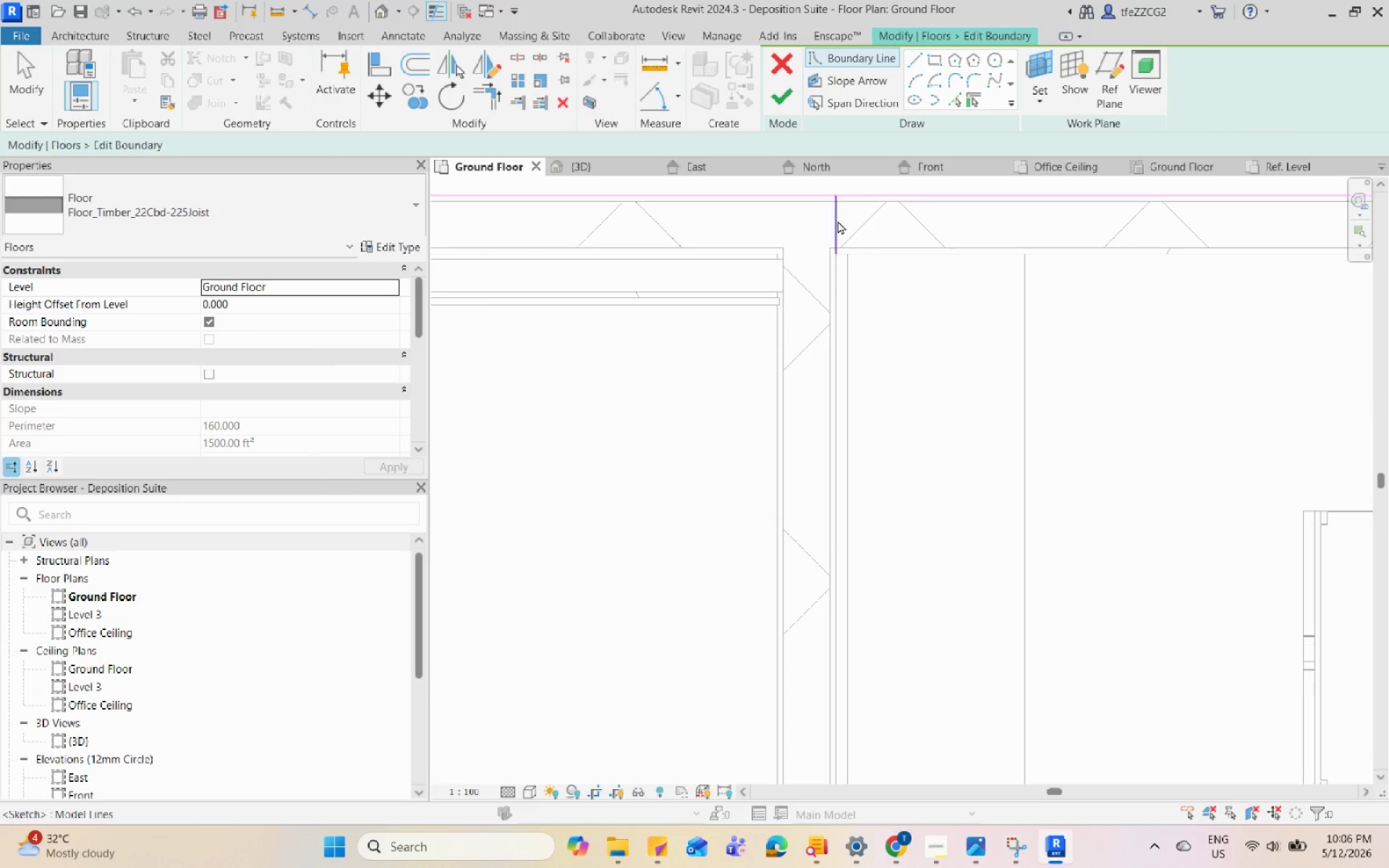 
left_click([836, 221])
 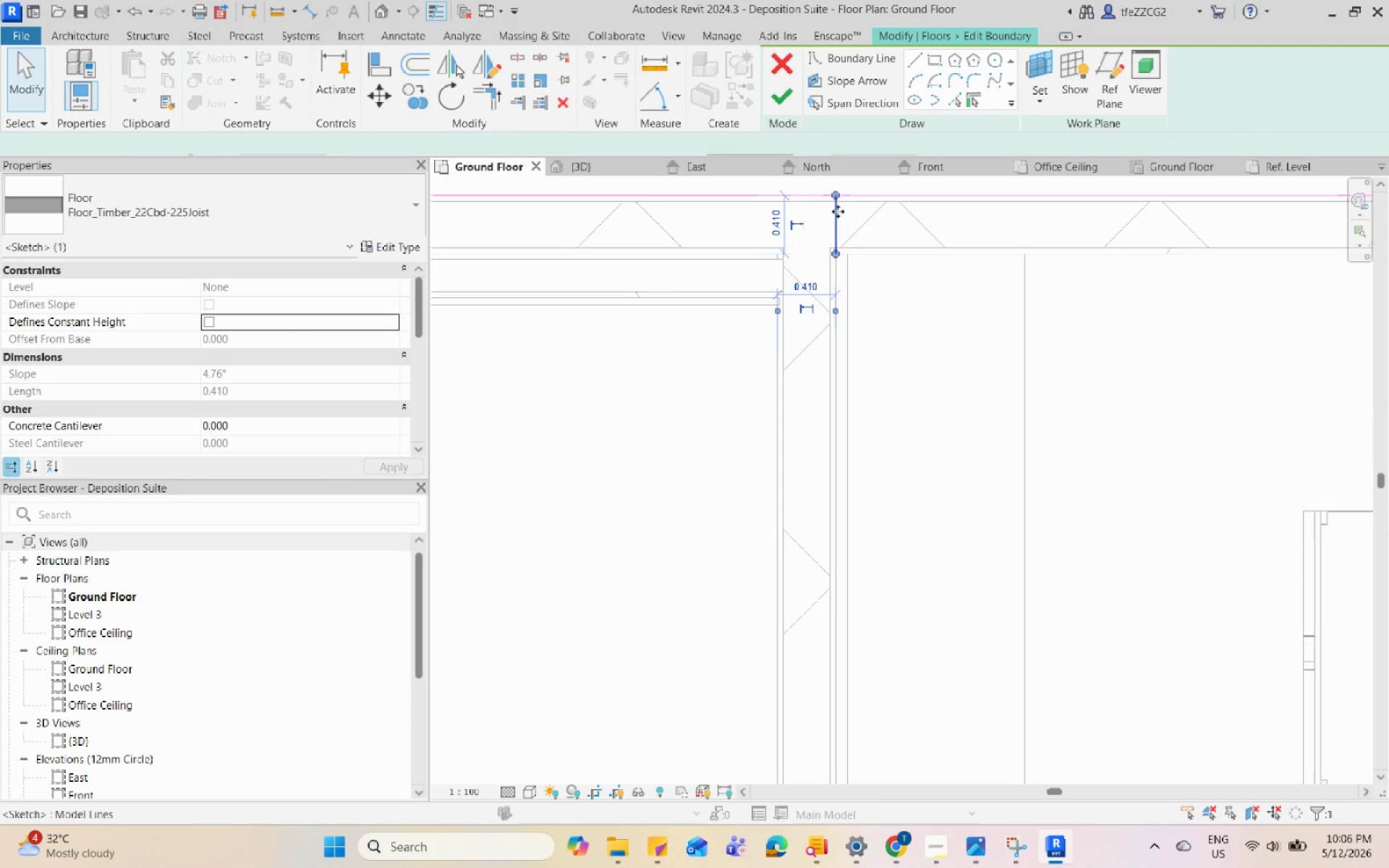 
left_click_drag(start_coordinate=[833, 235], to_coordinate=[782, 570])
 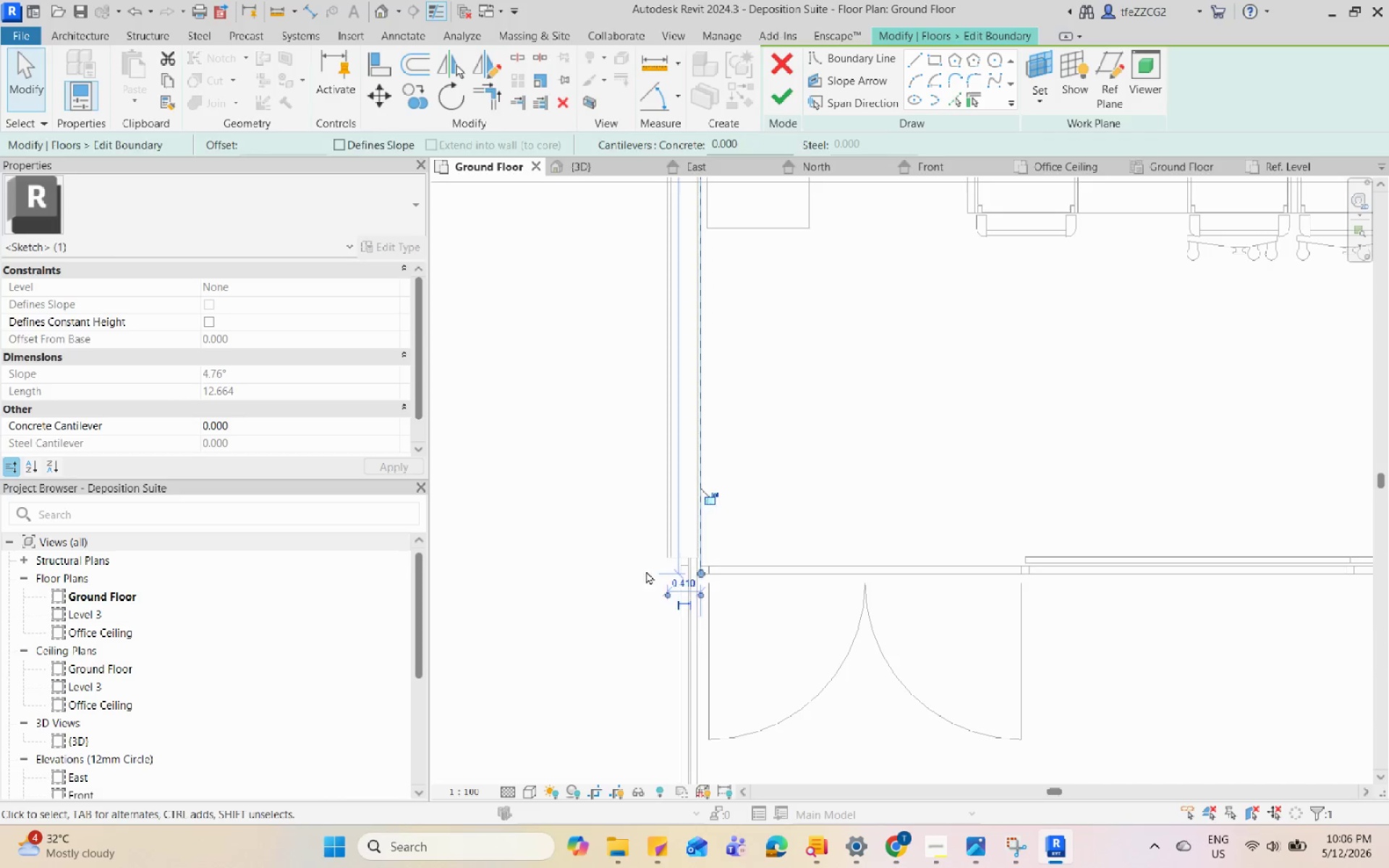 
scroll: coordinate [838, 286], scroll_direction: down, amount: 10.0
 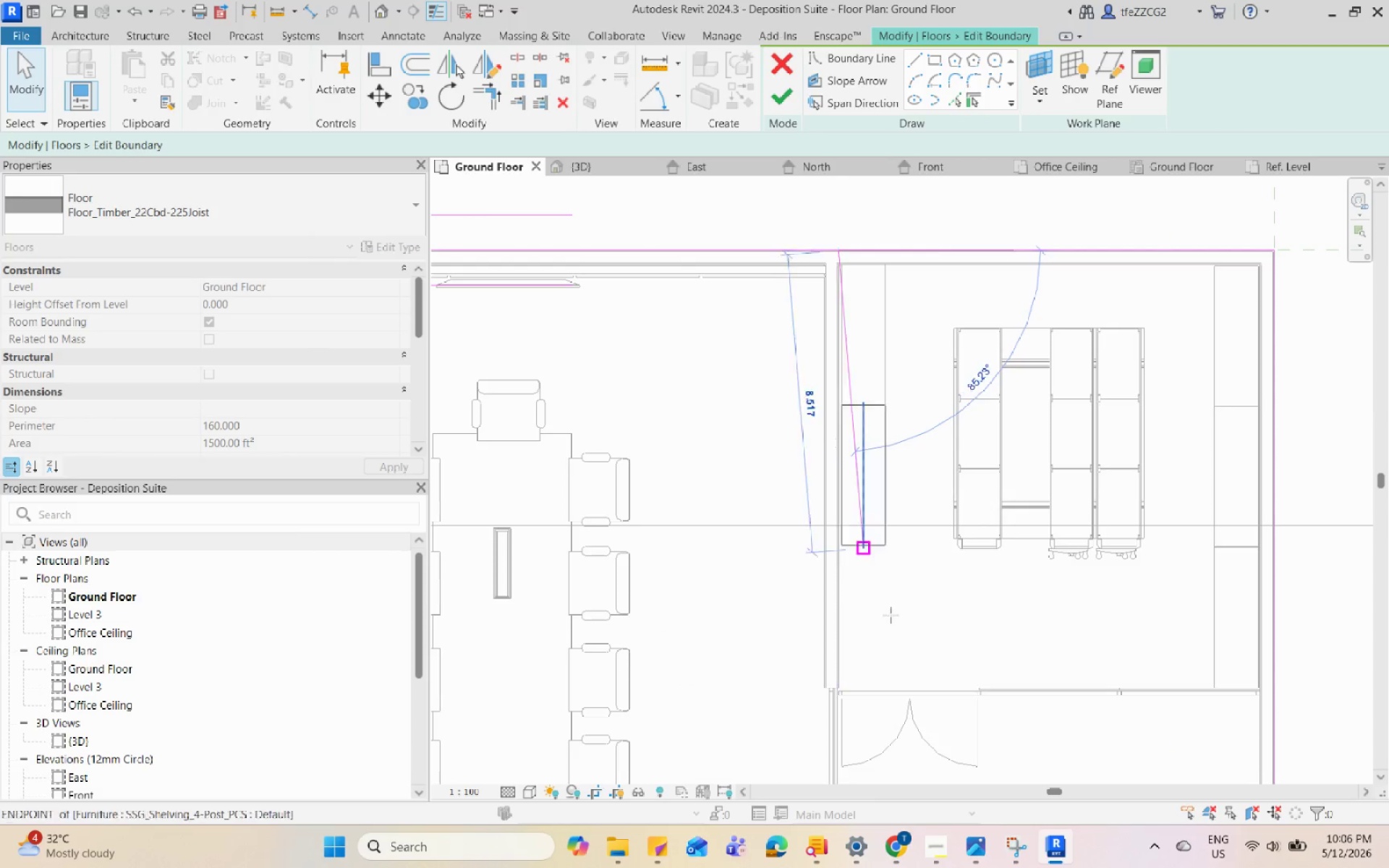 
scroll: coordinate [812, 720], scroll_direction: up, amount: 12.0
 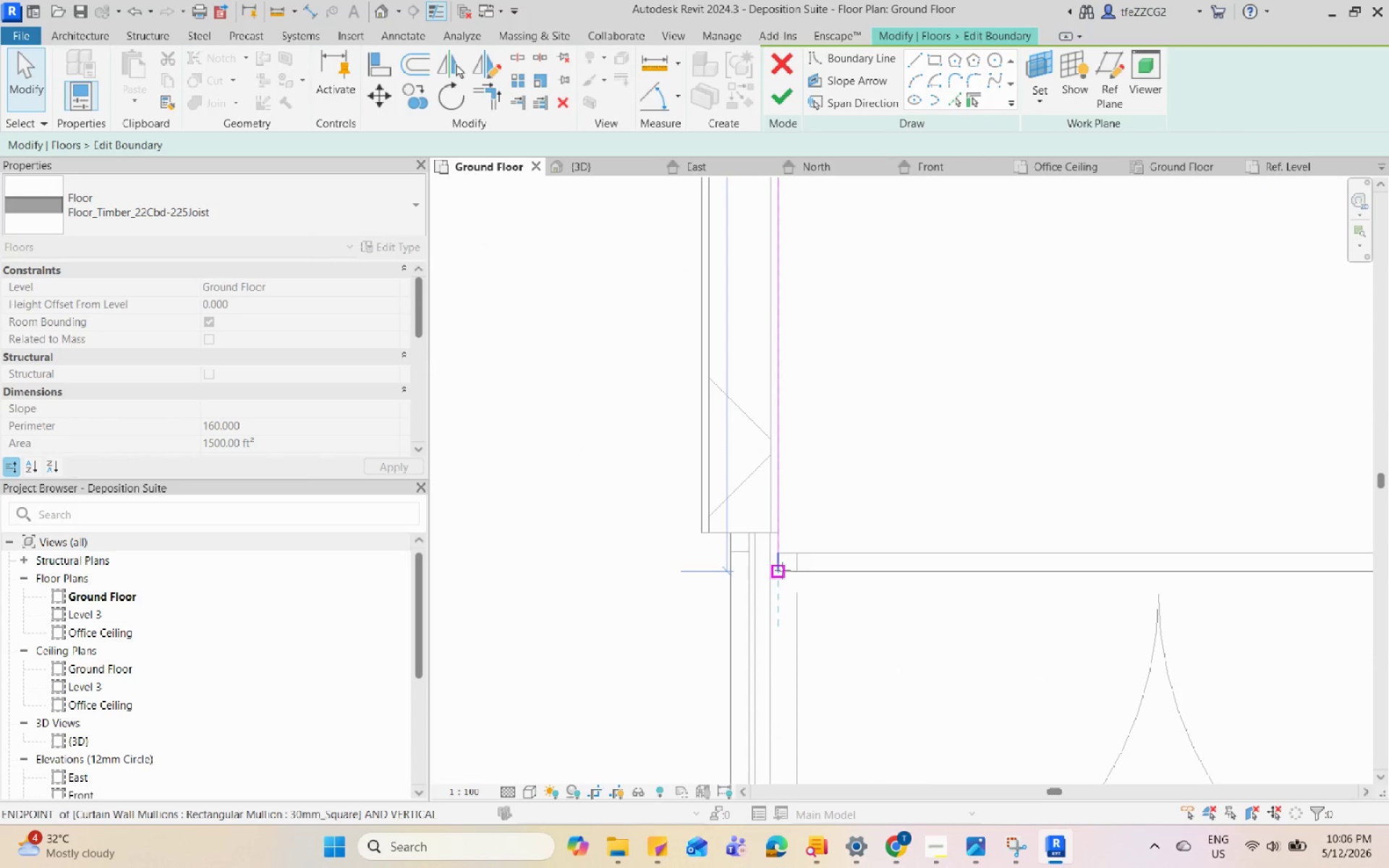 
key(Escape)
 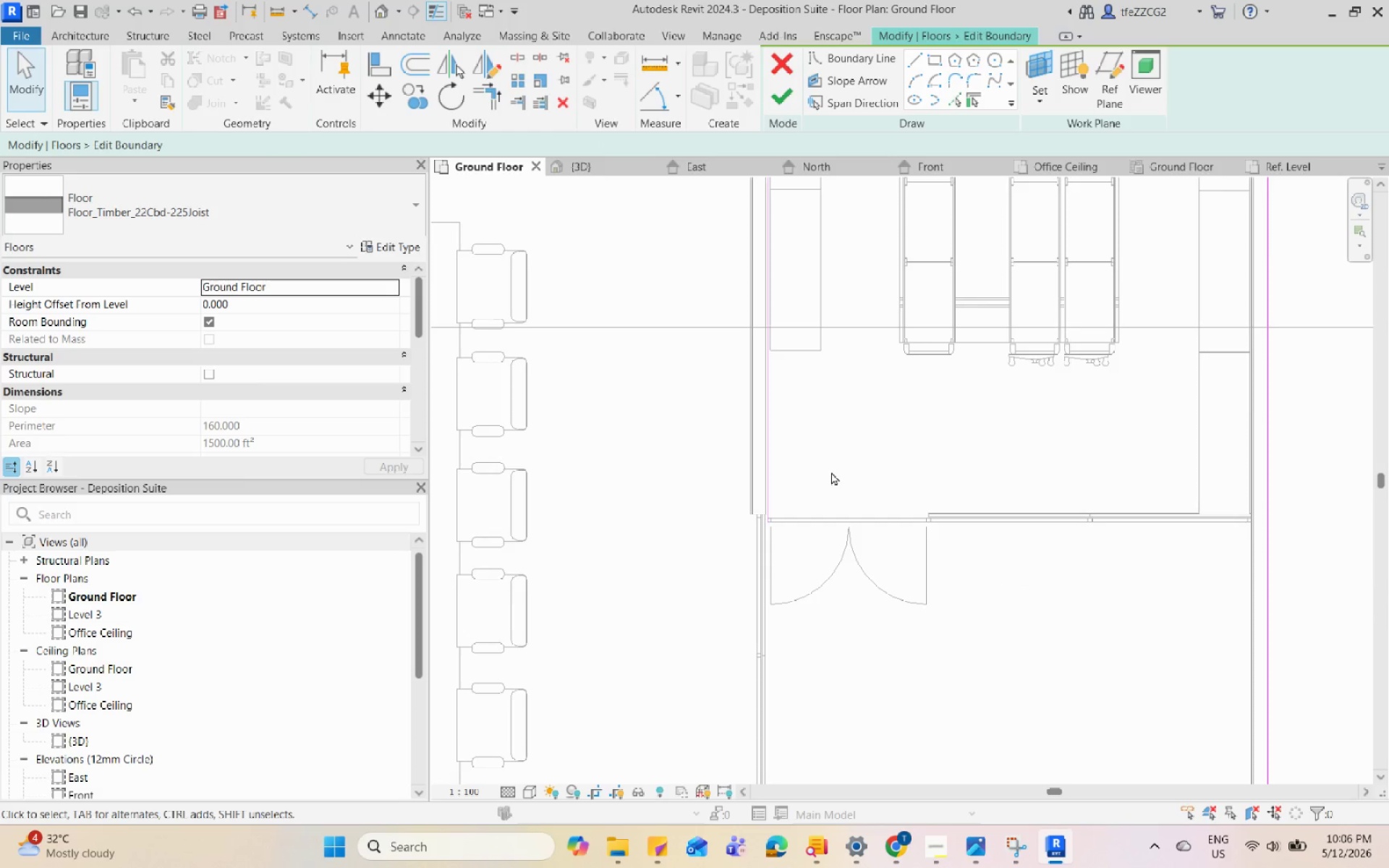 
key(L)
 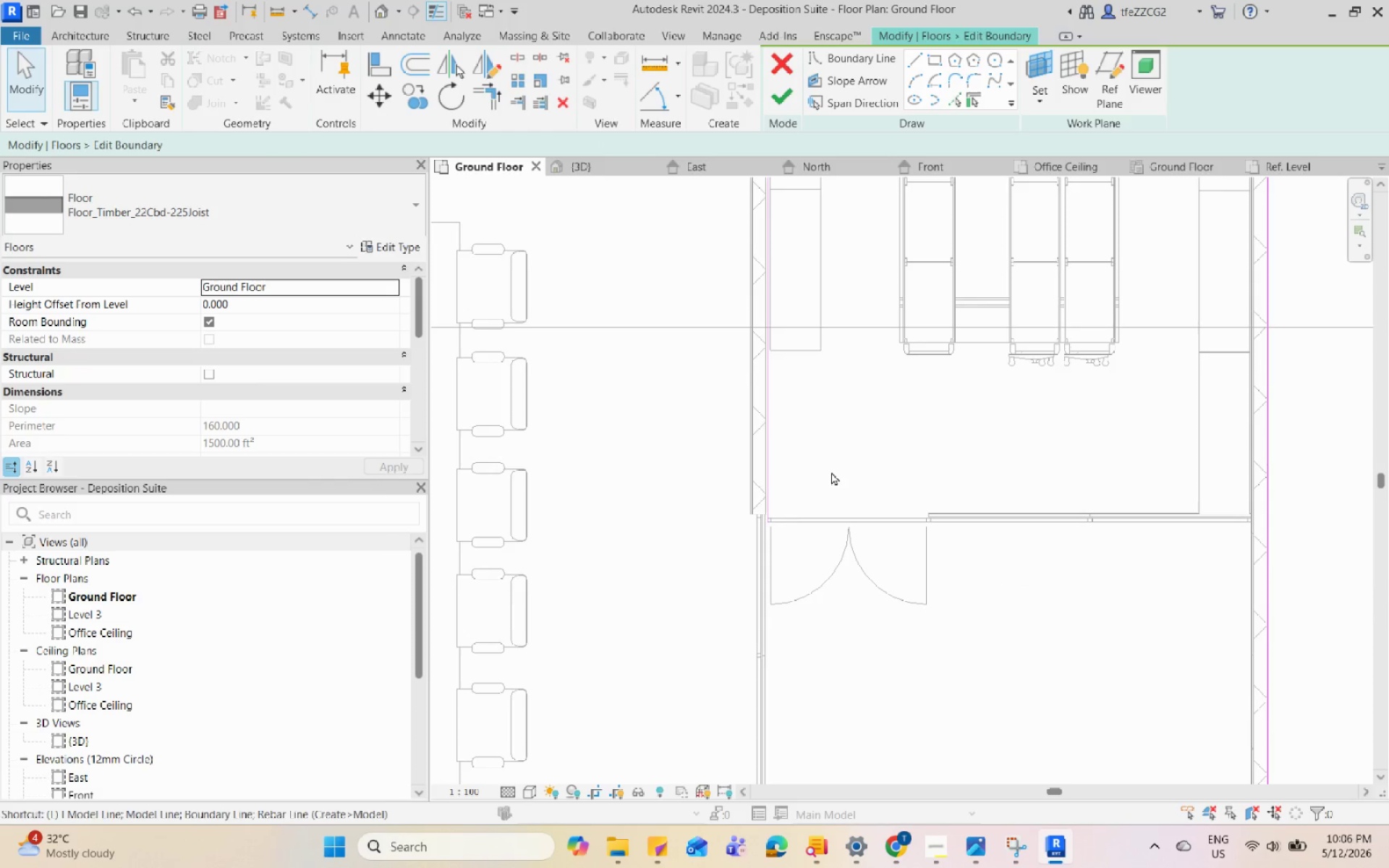 
scroll: coordinate [833, 471], scroll_direction: down, amount: 11.0
 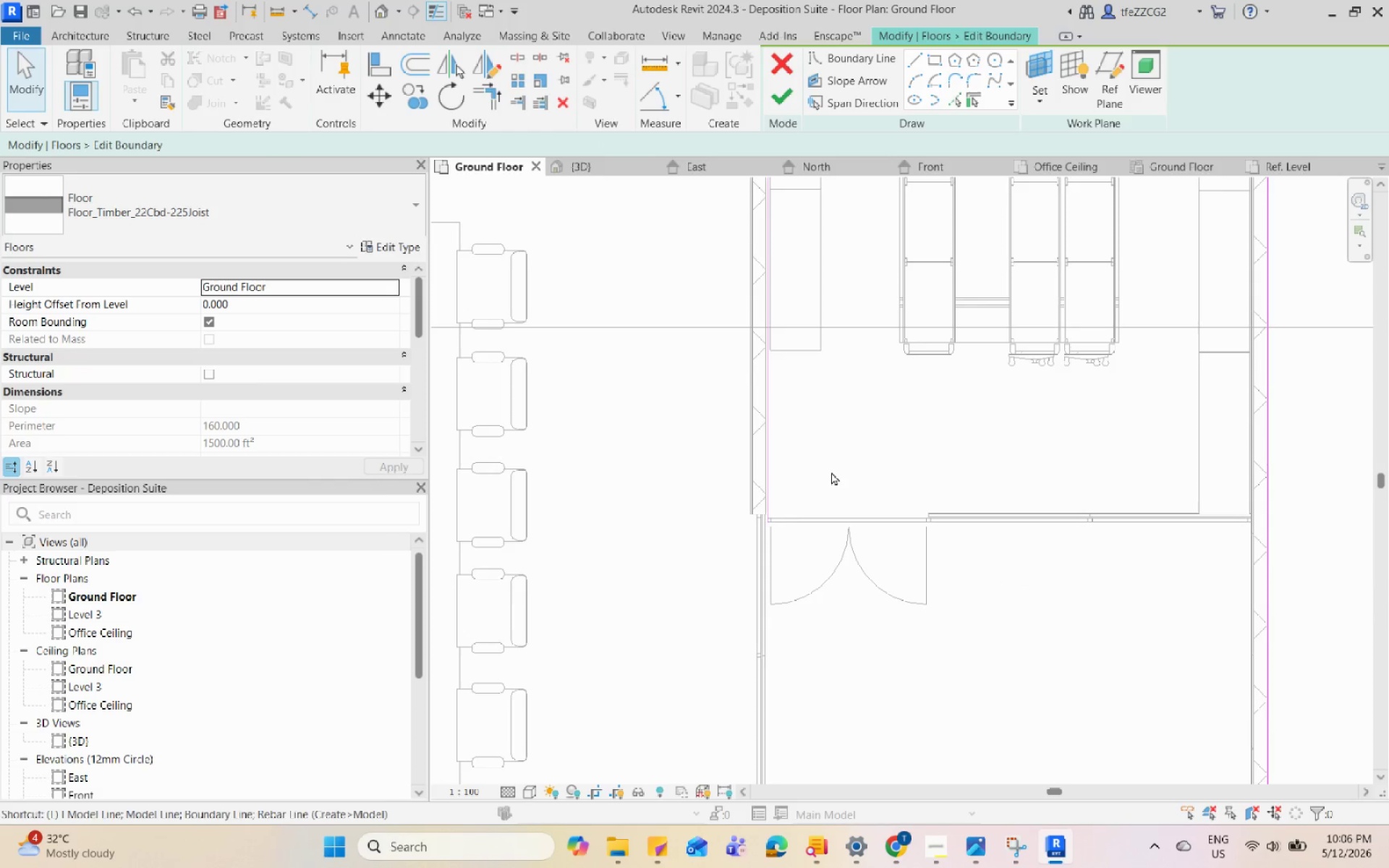 
key(I)
 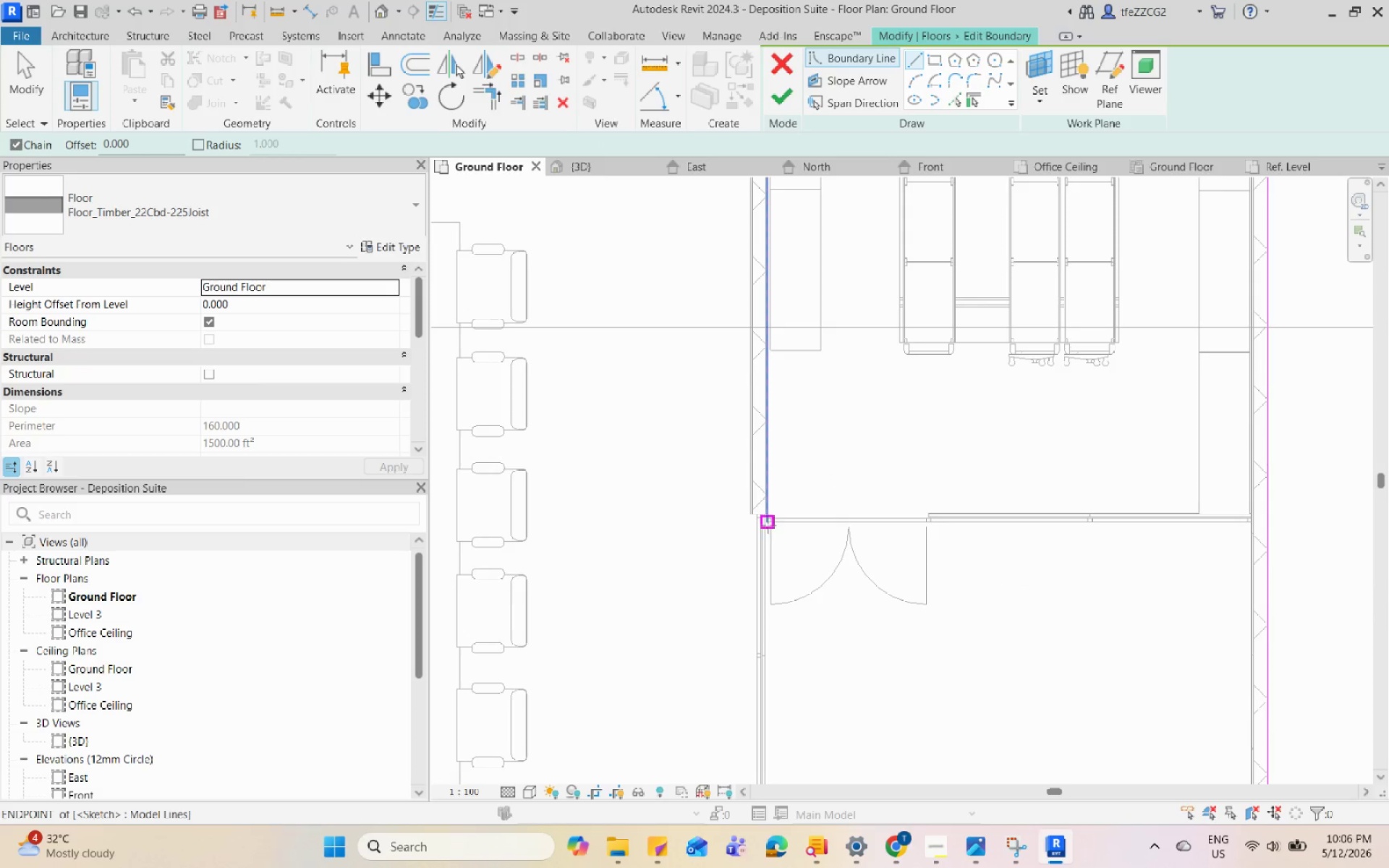 
left_click([767, 524])
 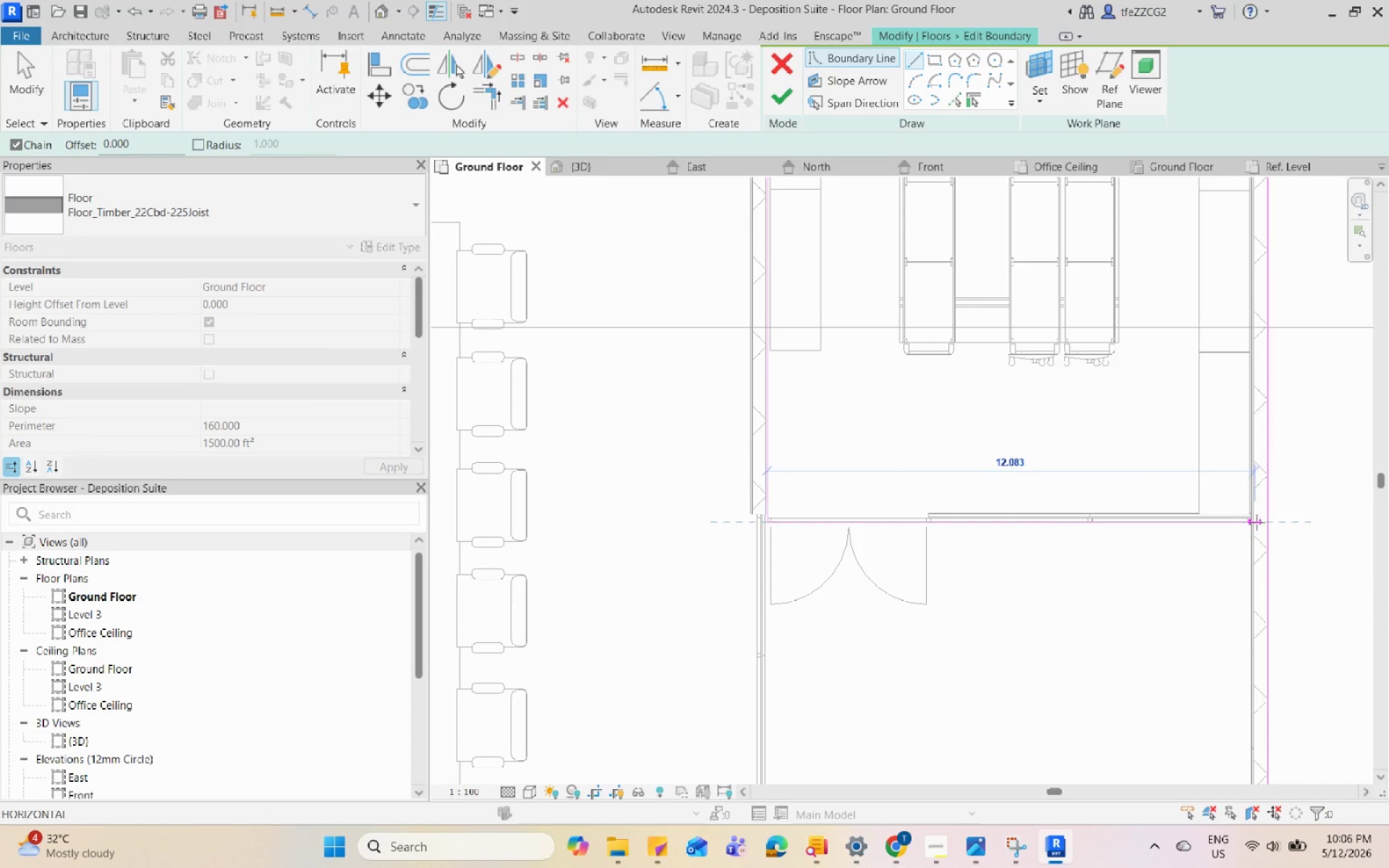 
left_click([1266, 519])
 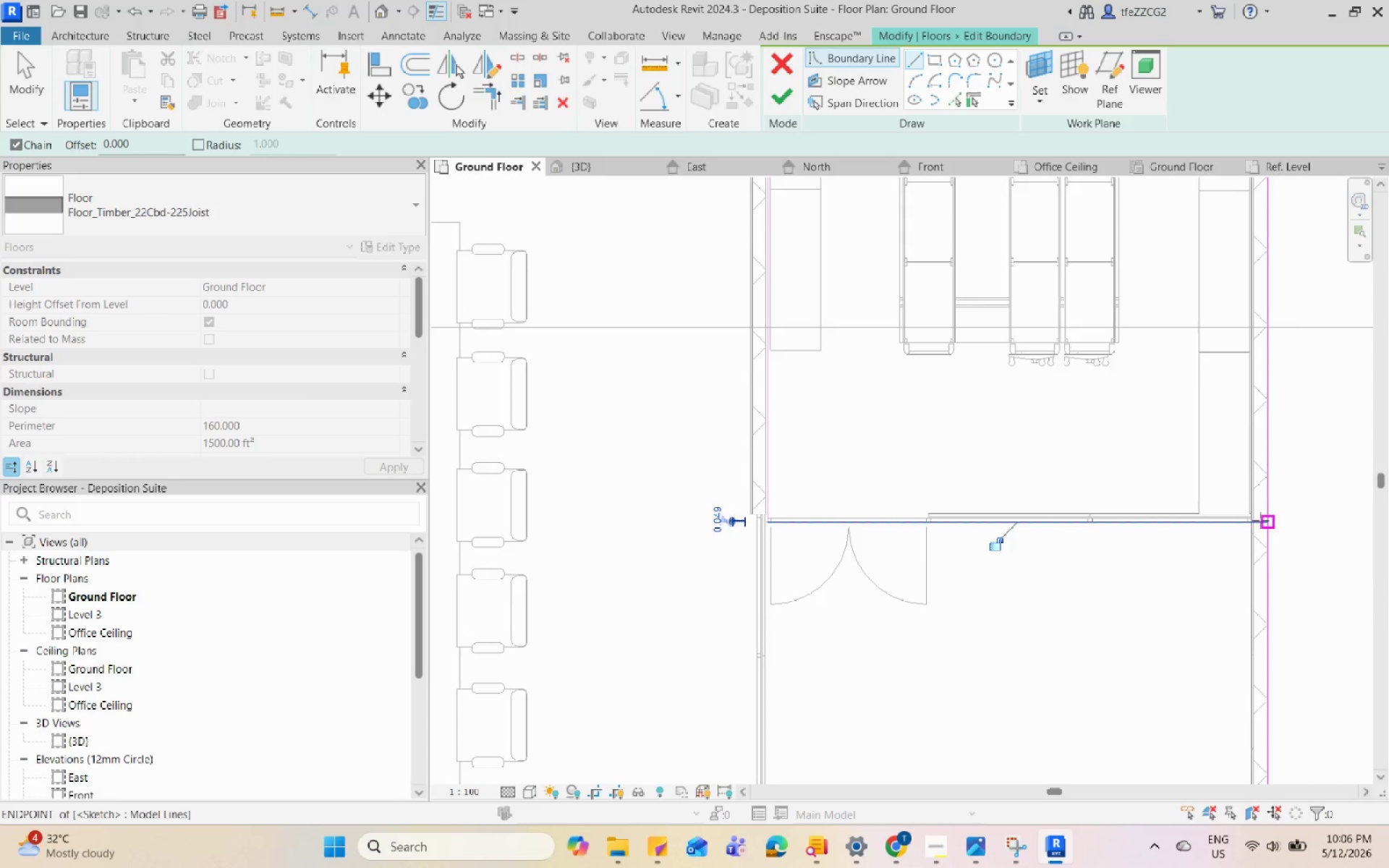 
key(Escape)
 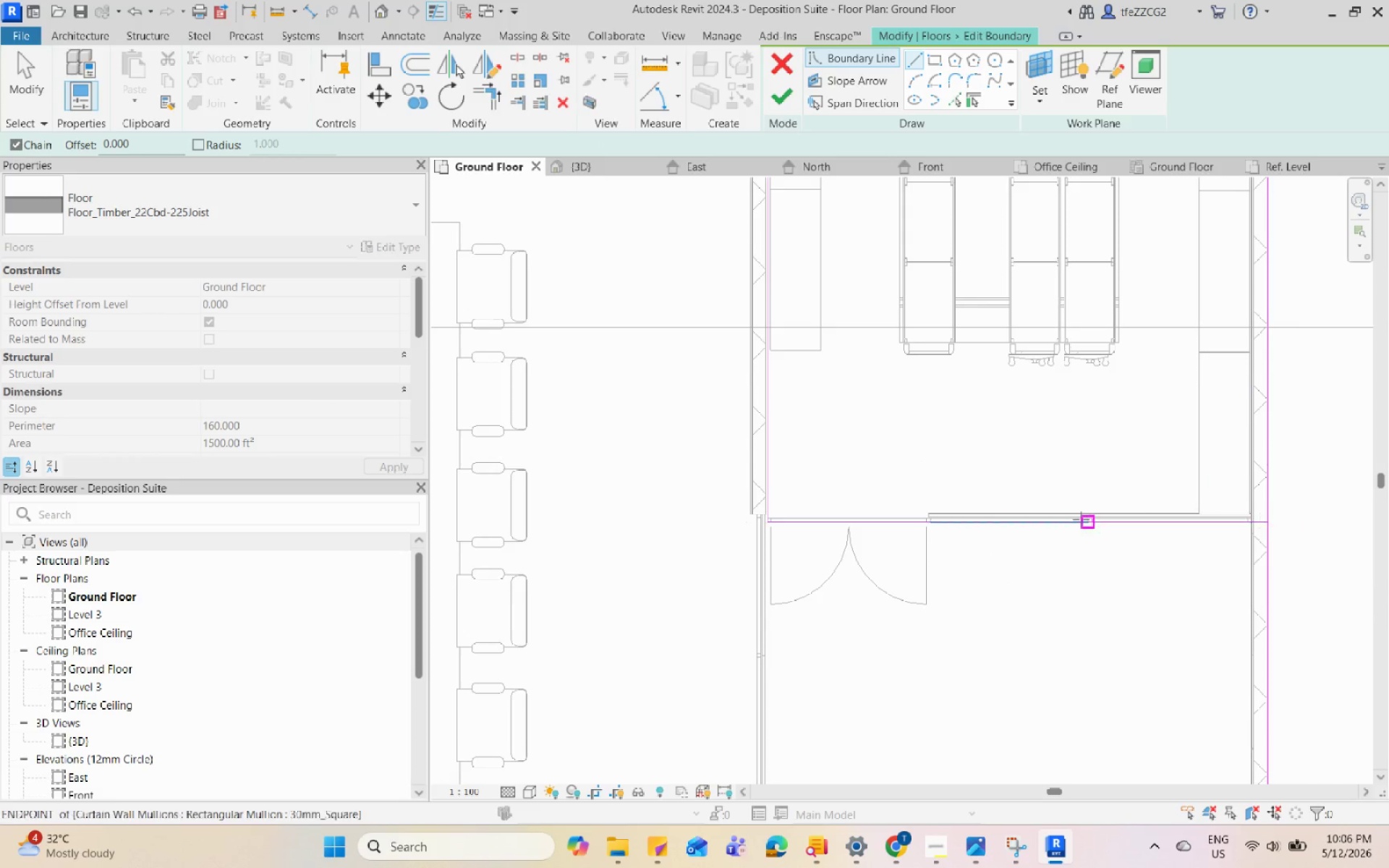 
hold_key(key=Escape, duration=3.48)
 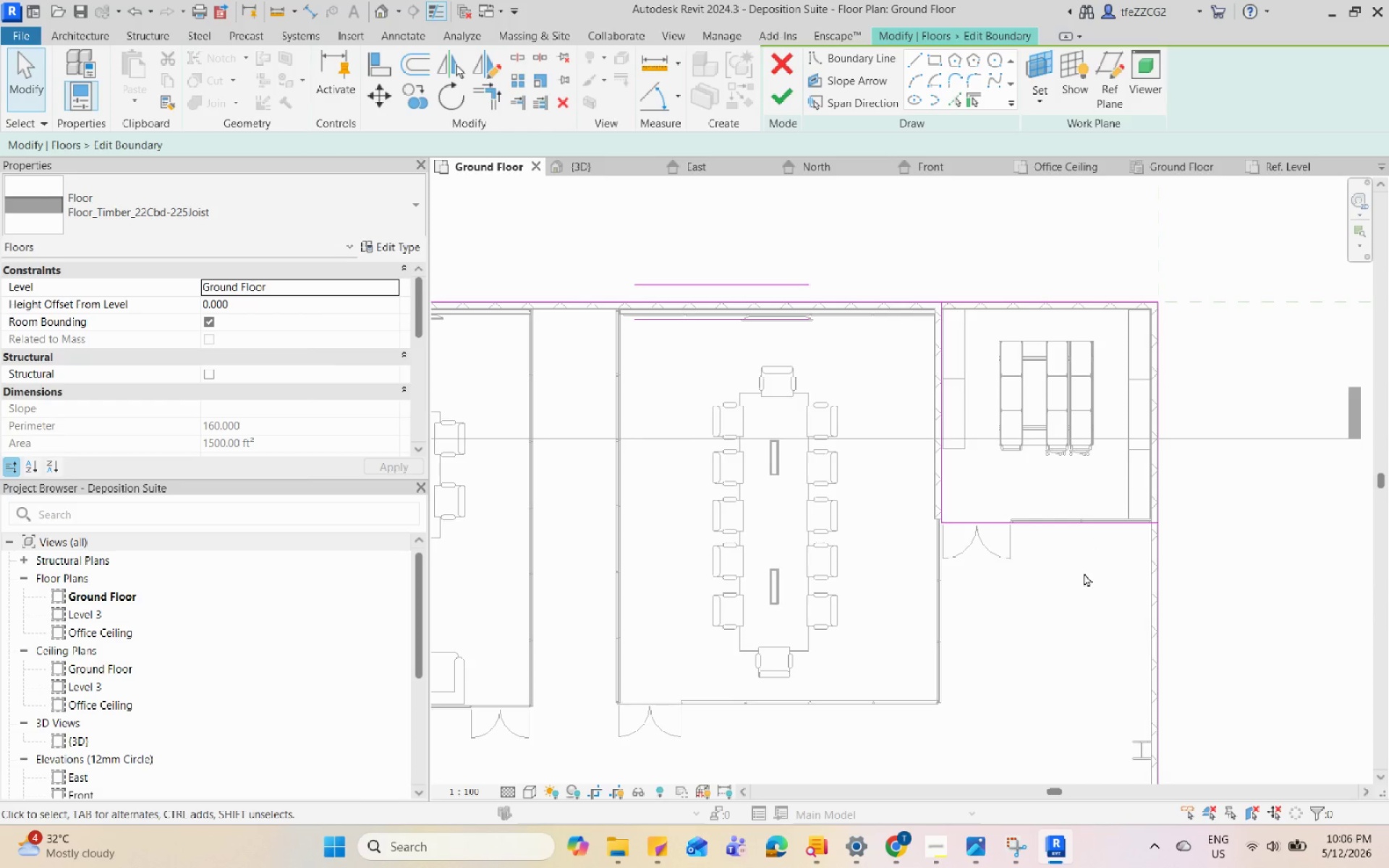 
scroll: coordinate [1074, 524], scroll_direction: down, amount: 6.0
 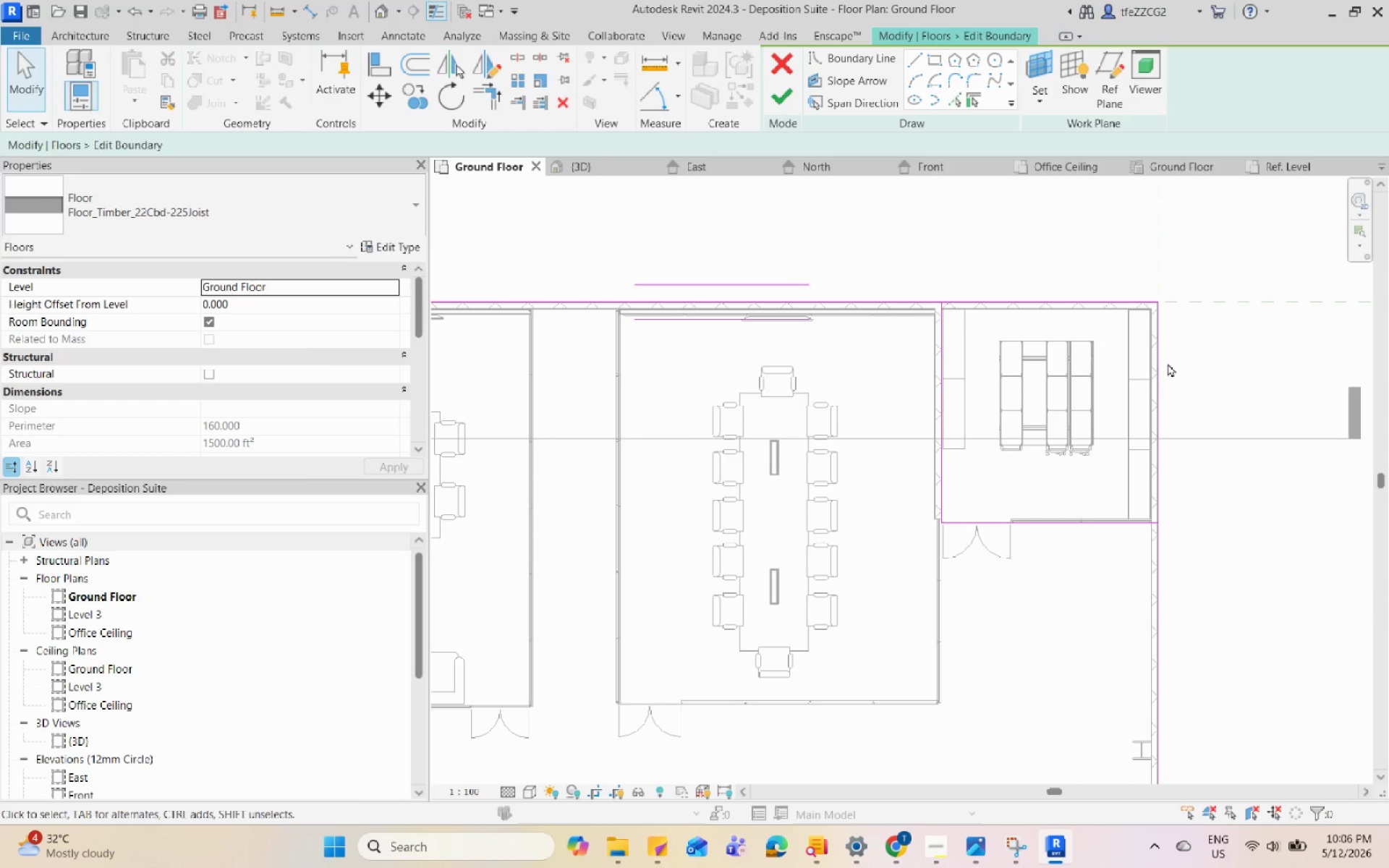 
key(R)
 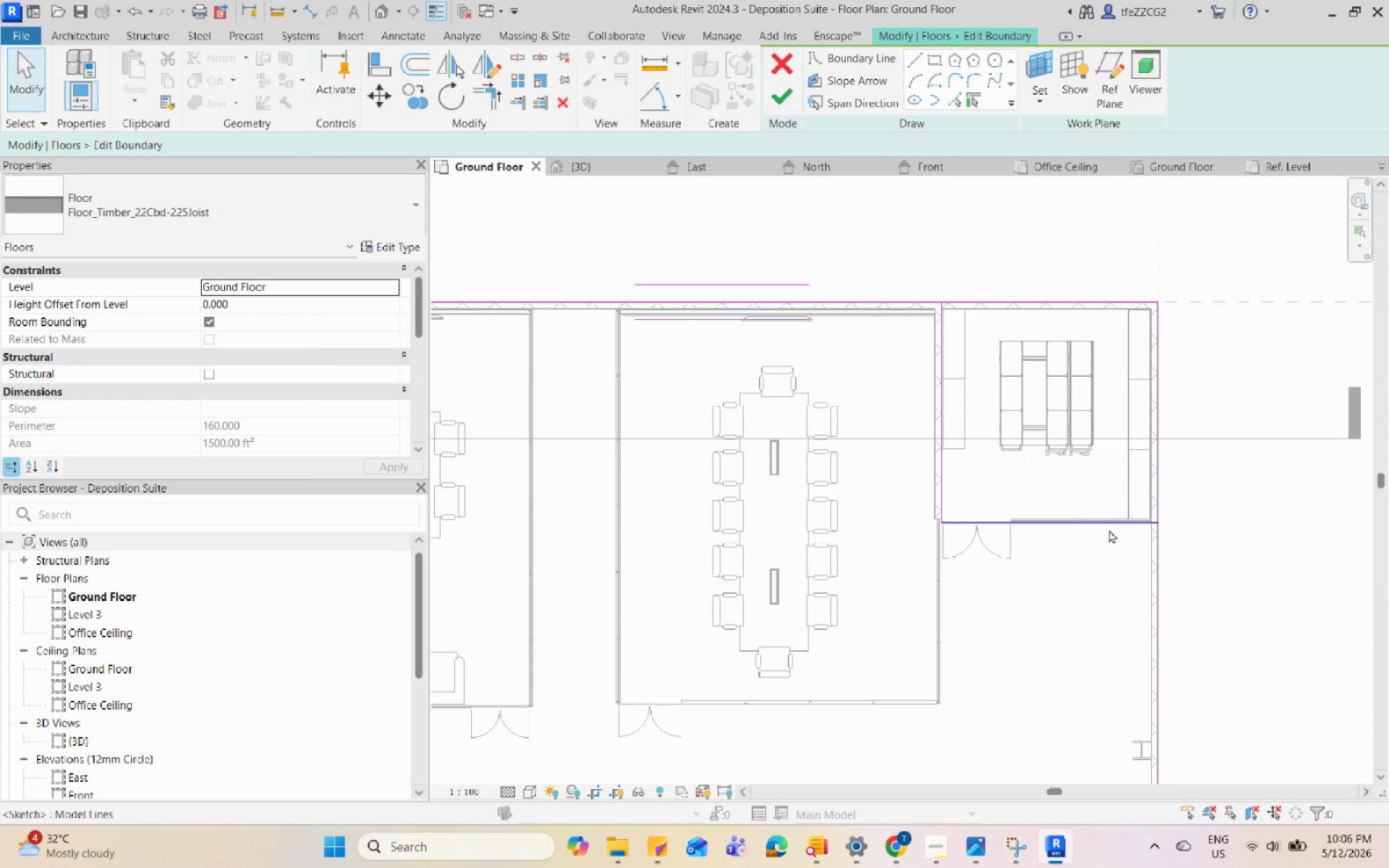 
left_click([1123, 517])
 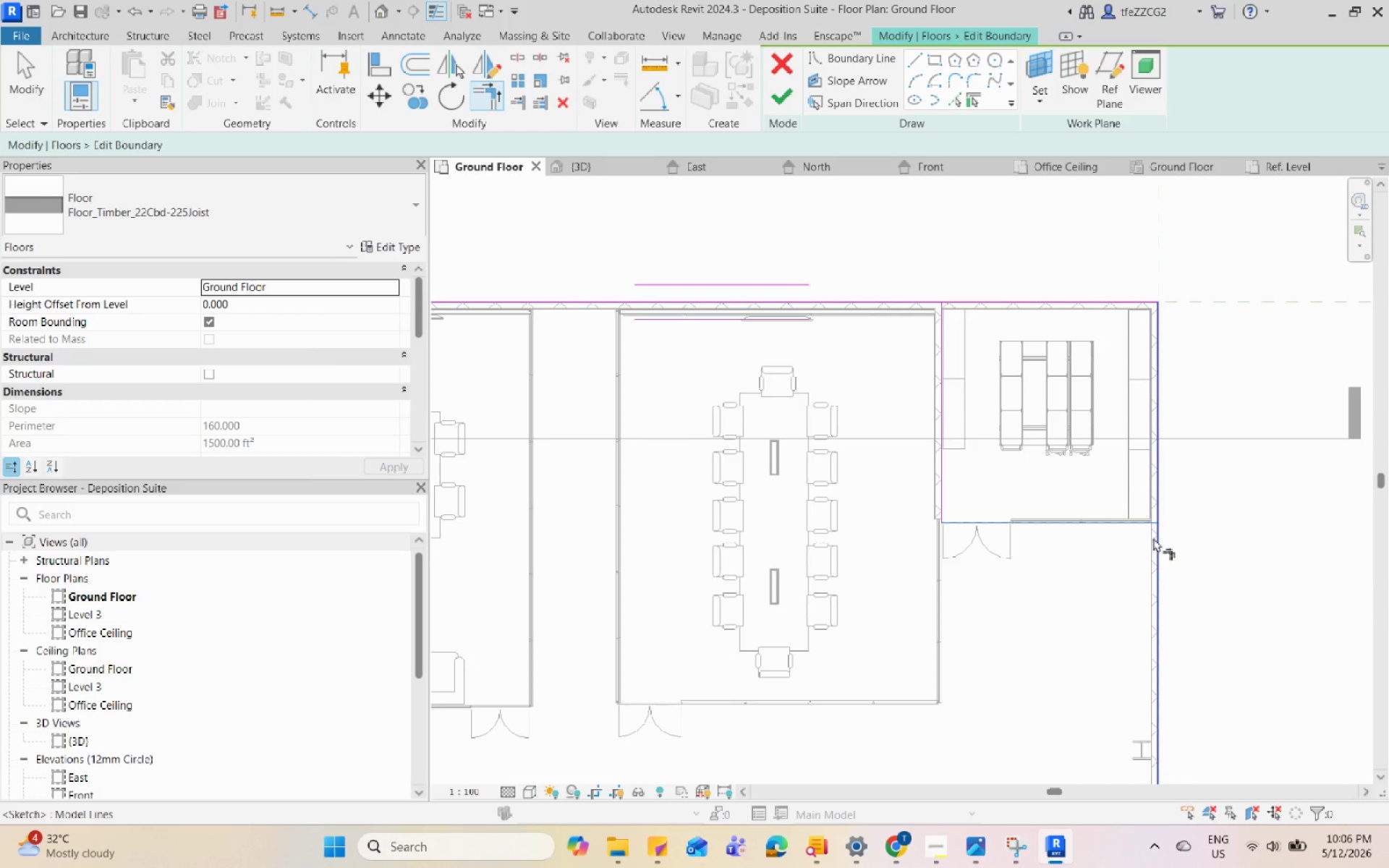 
left_click([1155, 540])
 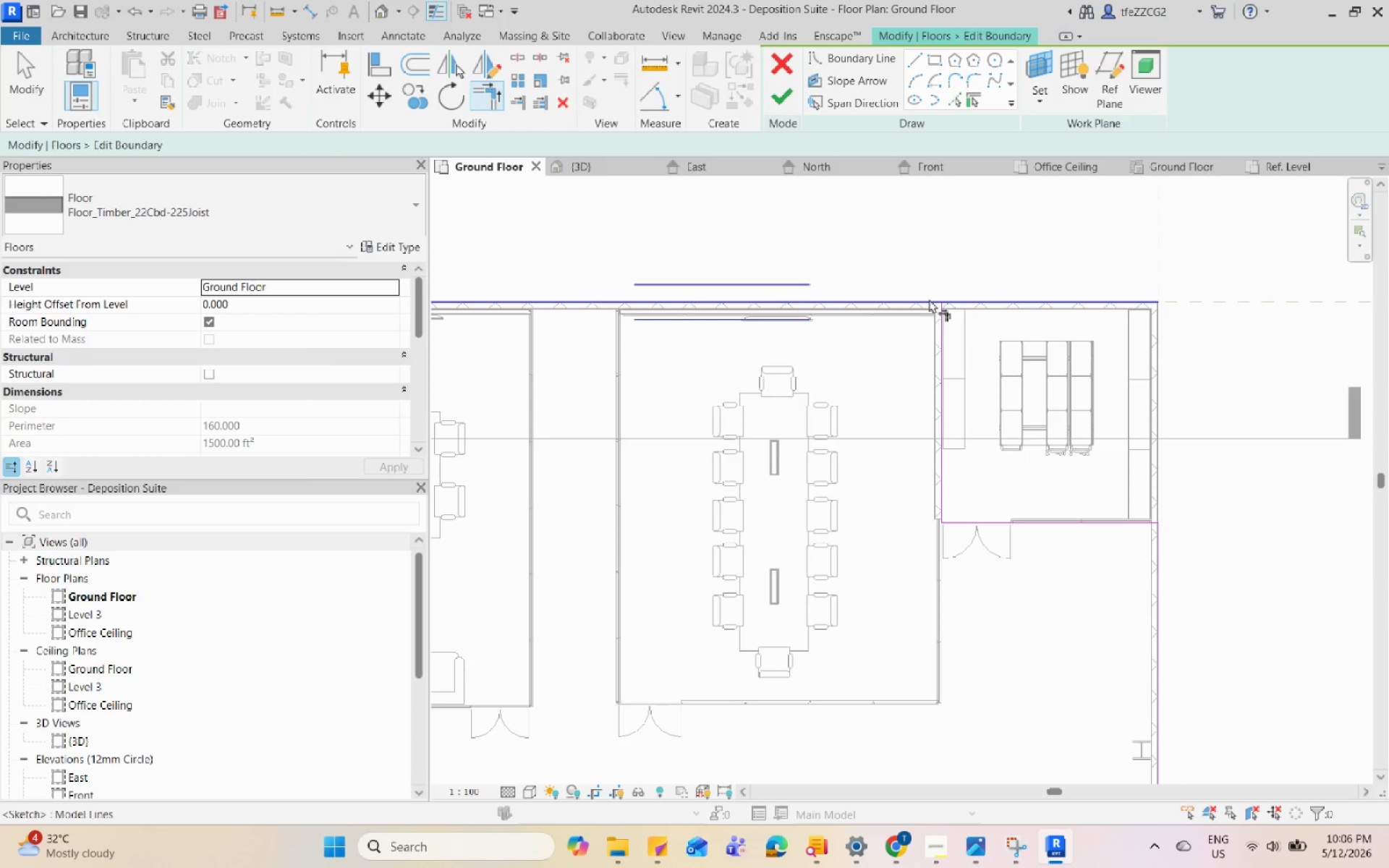 
left_click([929, 299])
 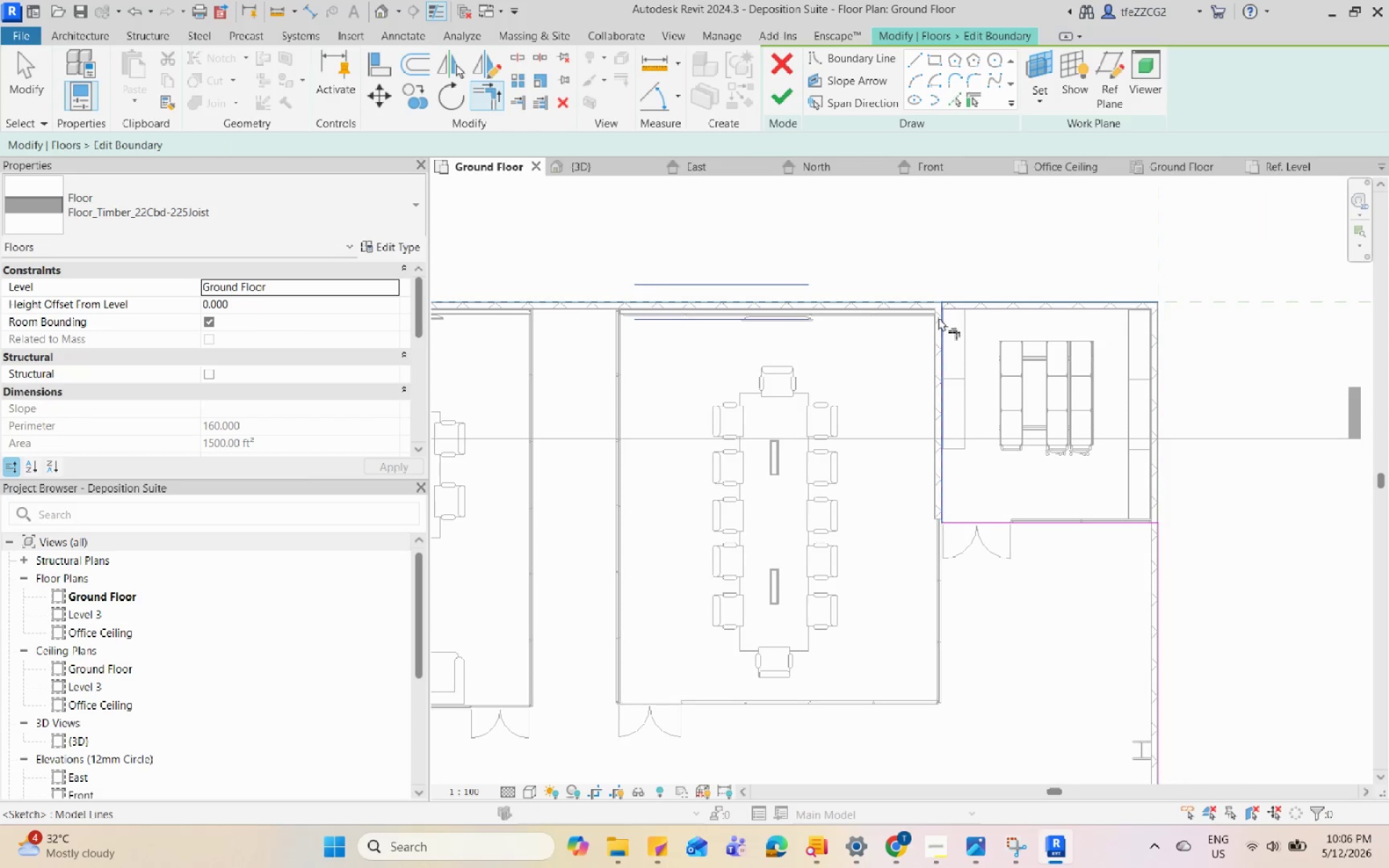 
double_click([938, 317])
 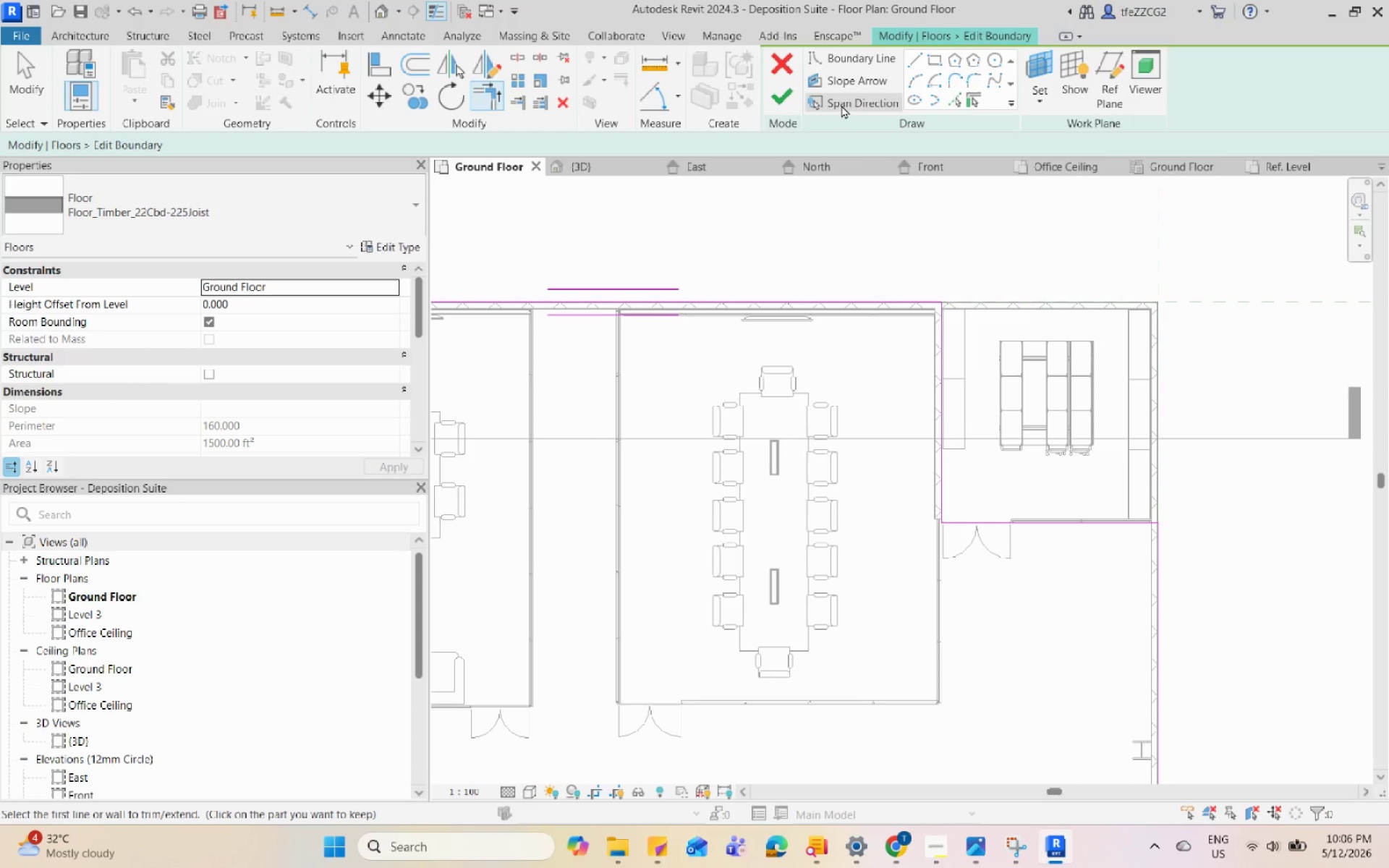 
left_click([786, 100])
 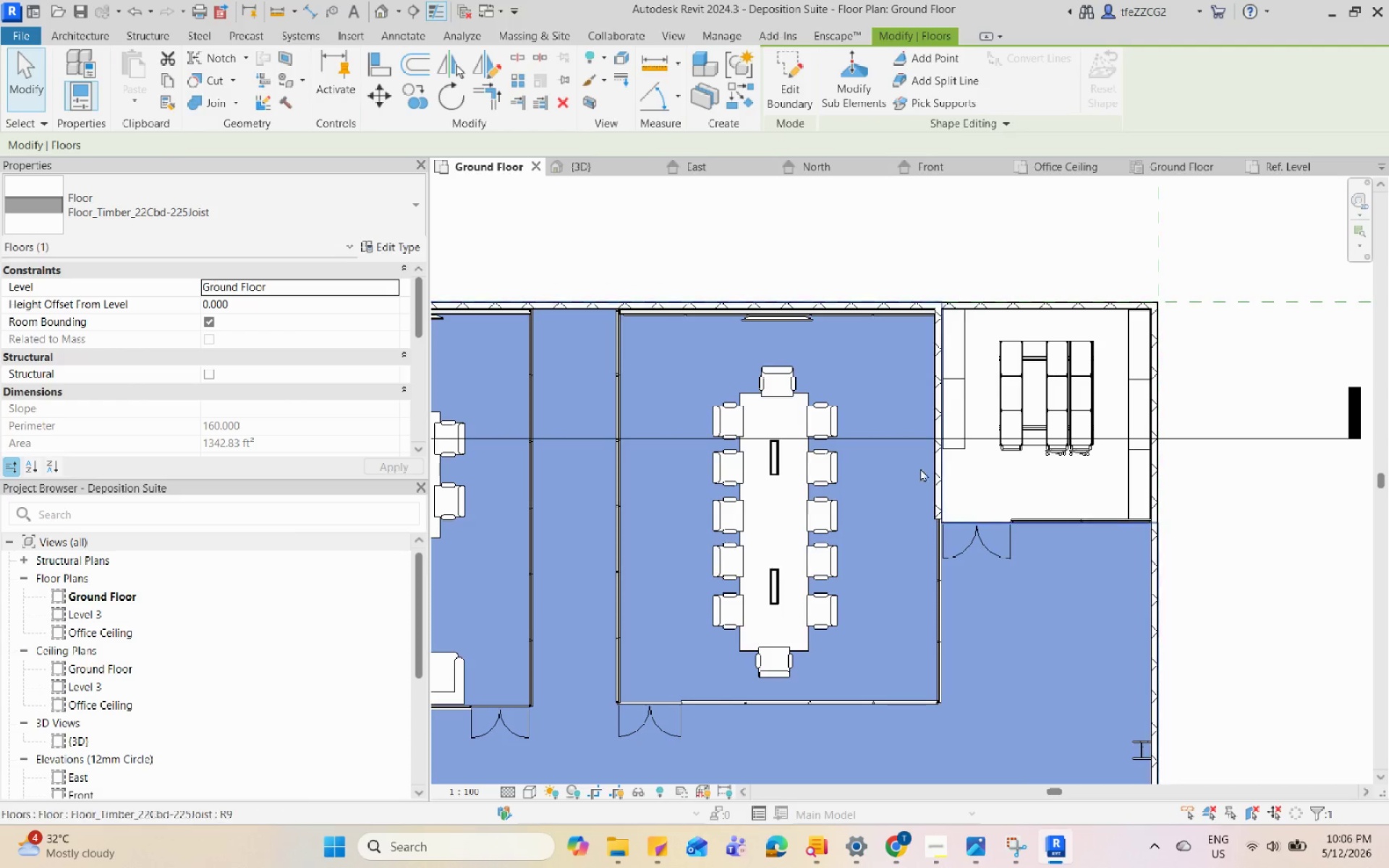 
scroll: coordinate [757, 336], scroll_direction: down, amount: 2.0
 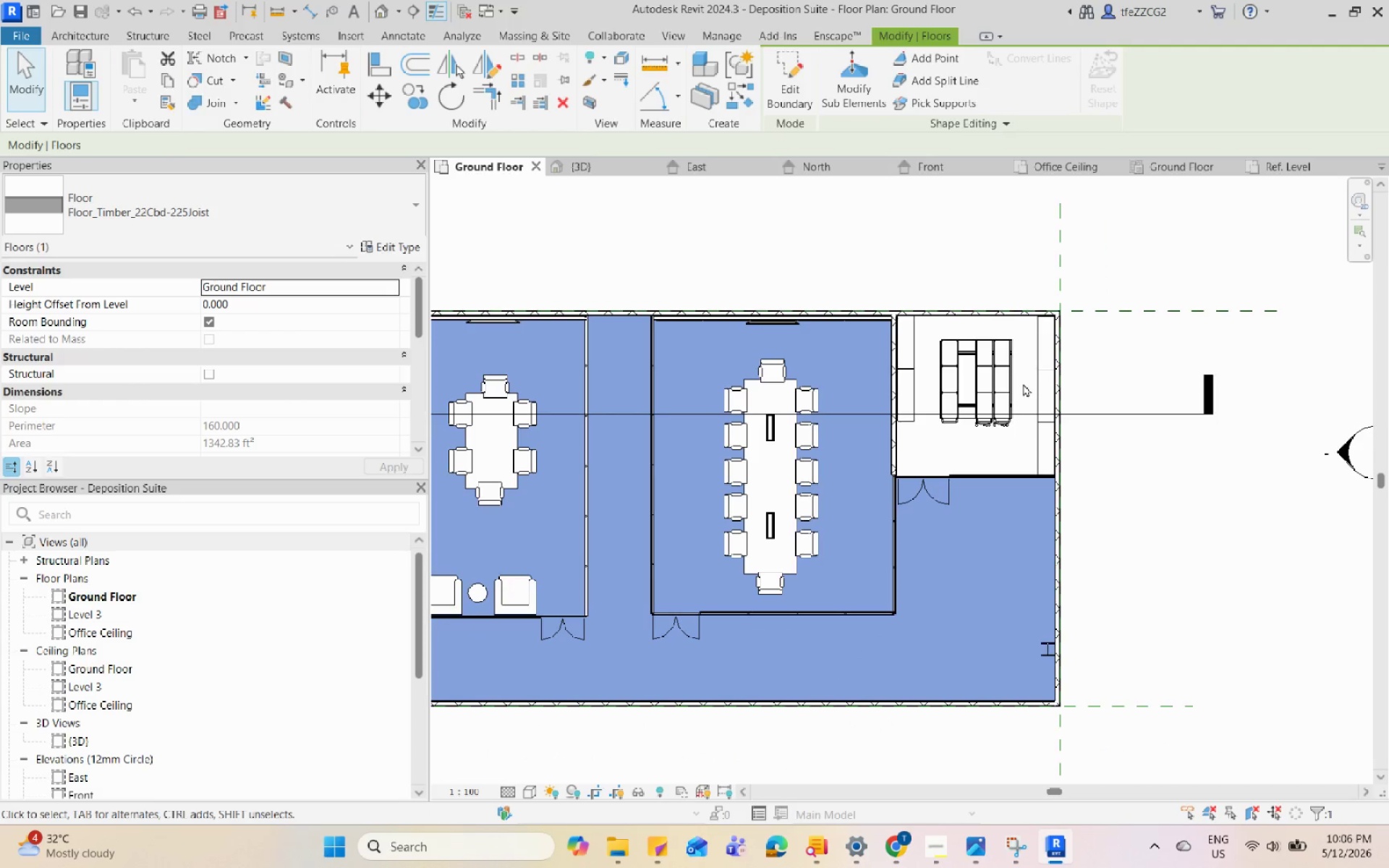 
type(cs)
 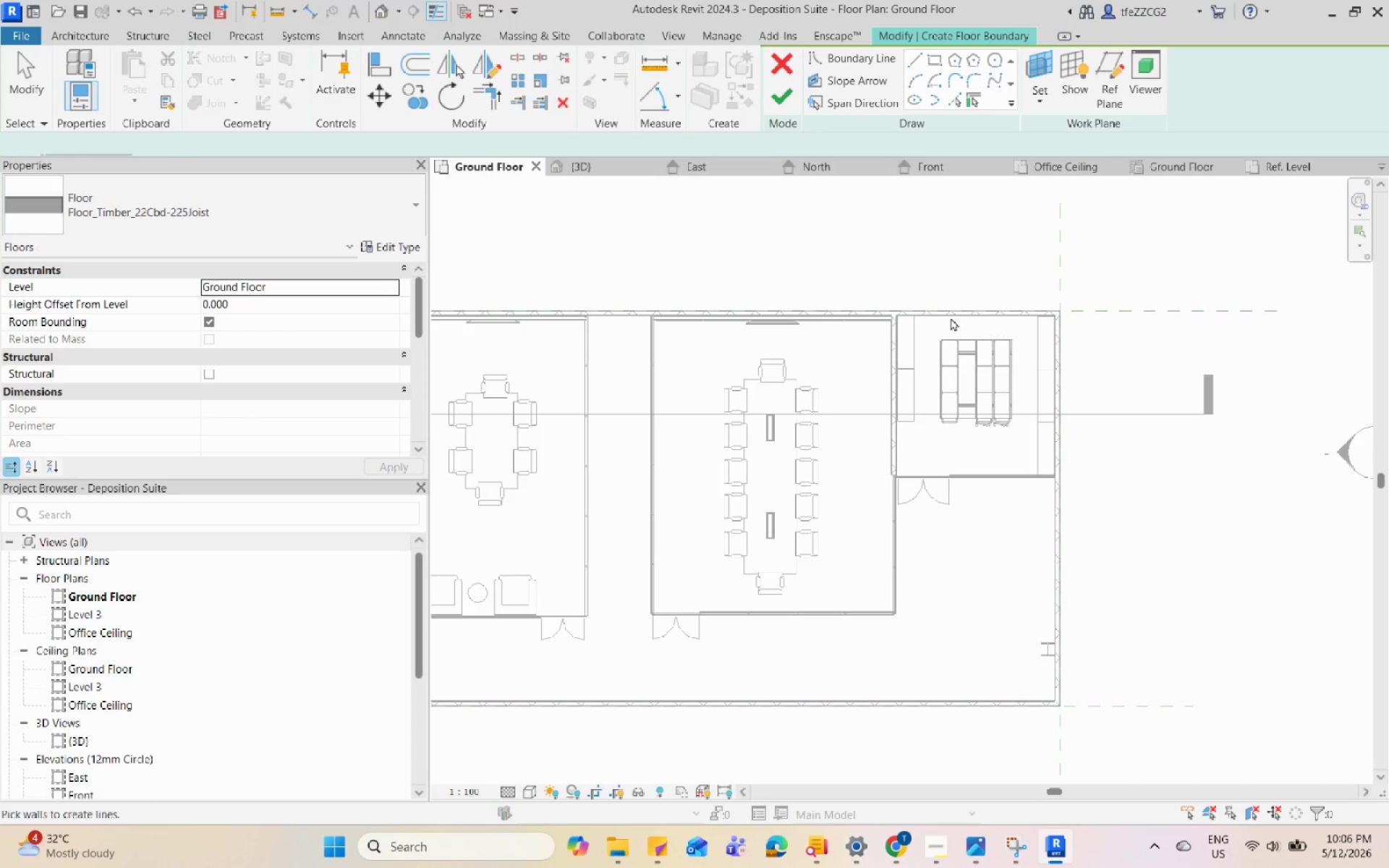 
scroll: coordinate [878, 328], scroll_direction: up, amount: 6.0
 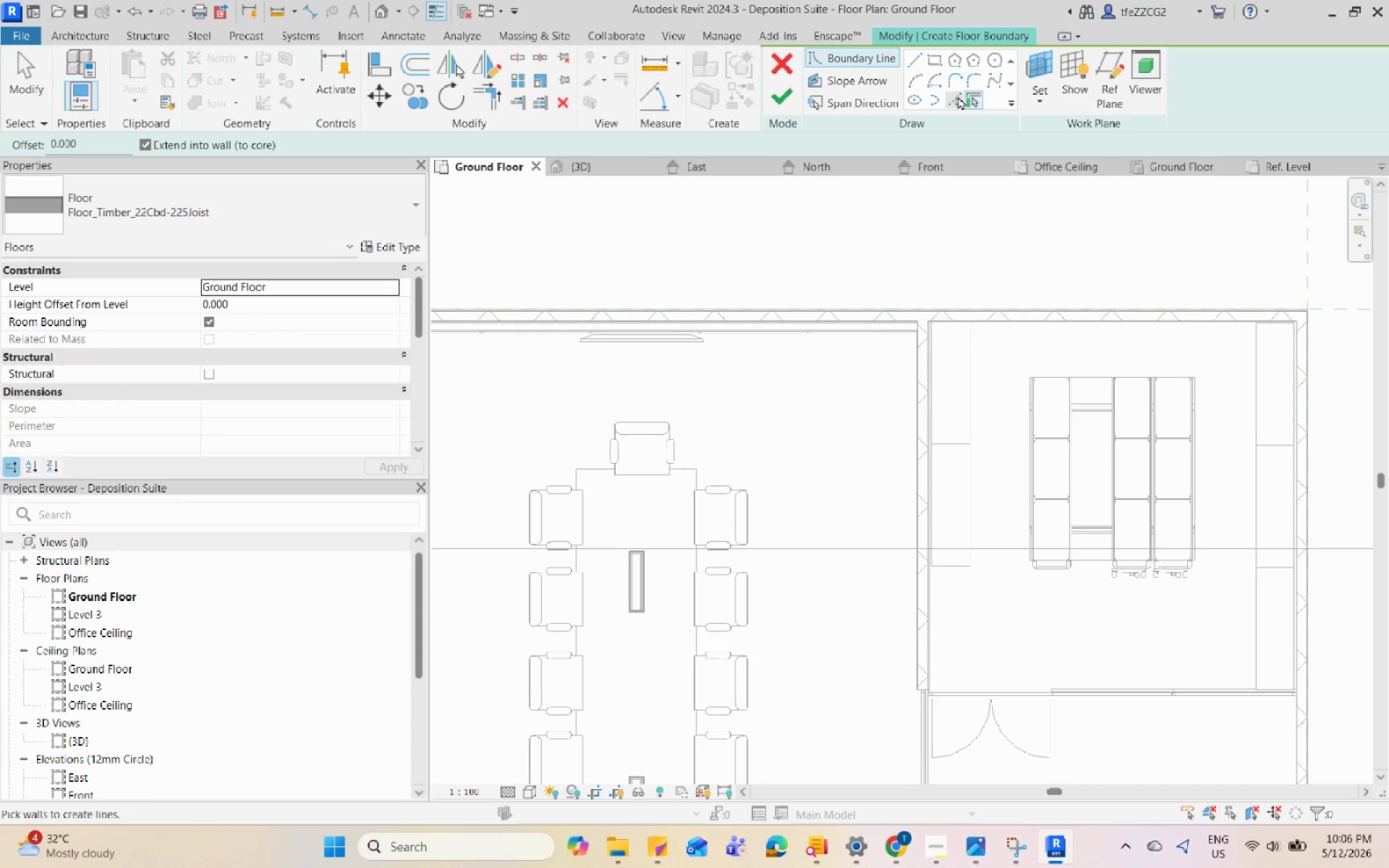 
left_click([934, 59])
 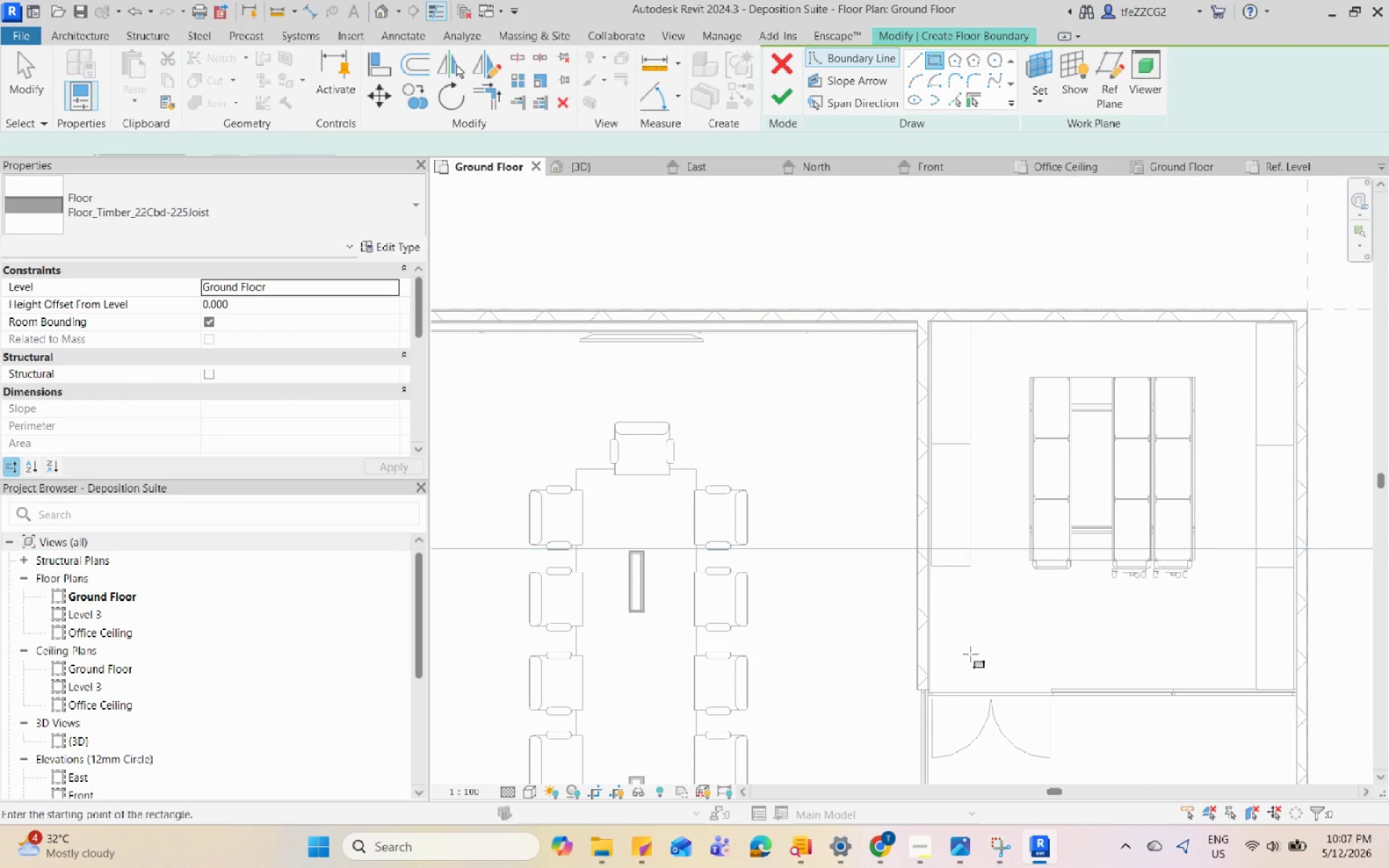 
scroll: coordinate [912, 715], scroll_direction: up, amount: 11.0
 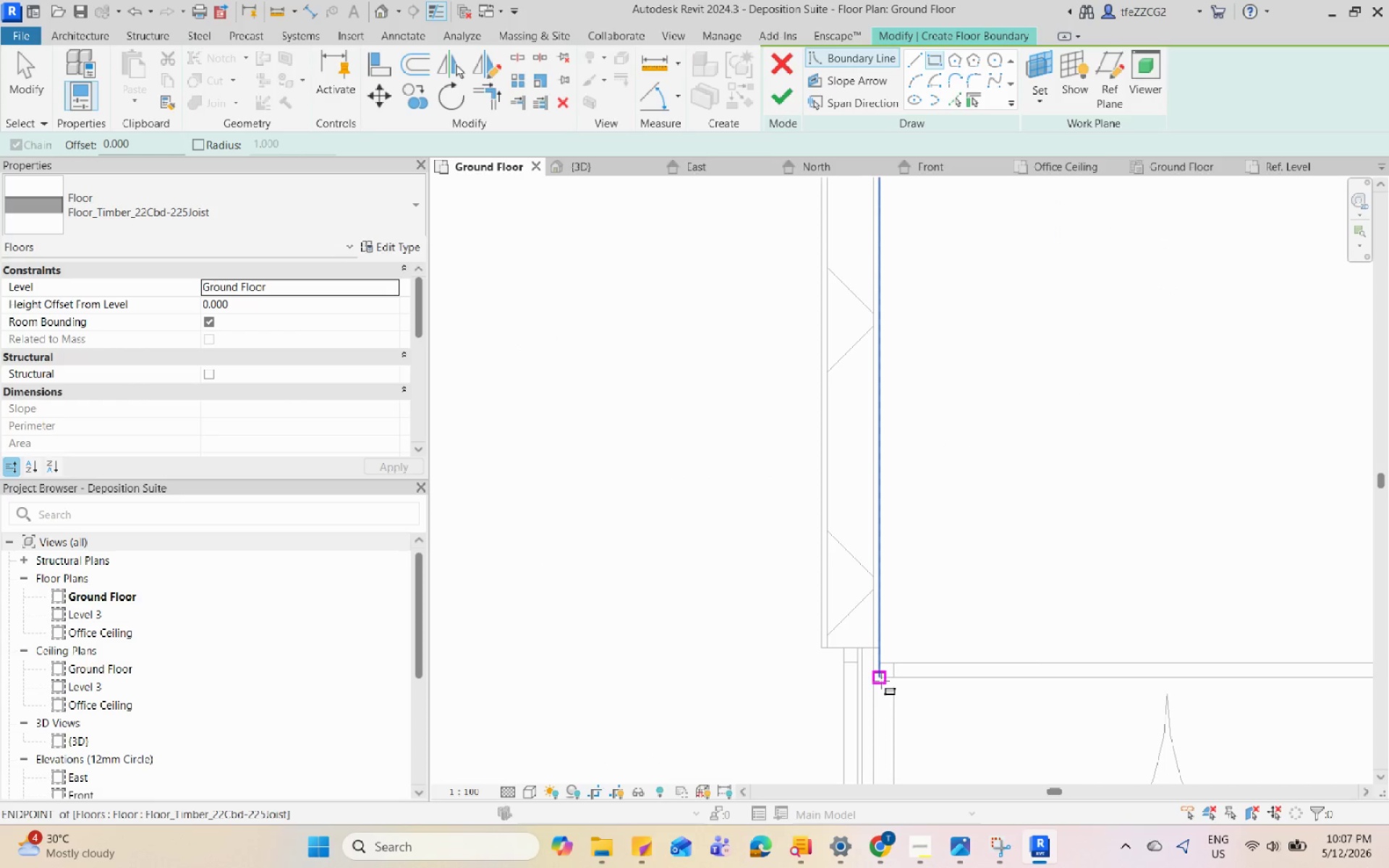 
left_click_drag(start_coordinate=[881, 681], to_coordinate=[881, 675])
 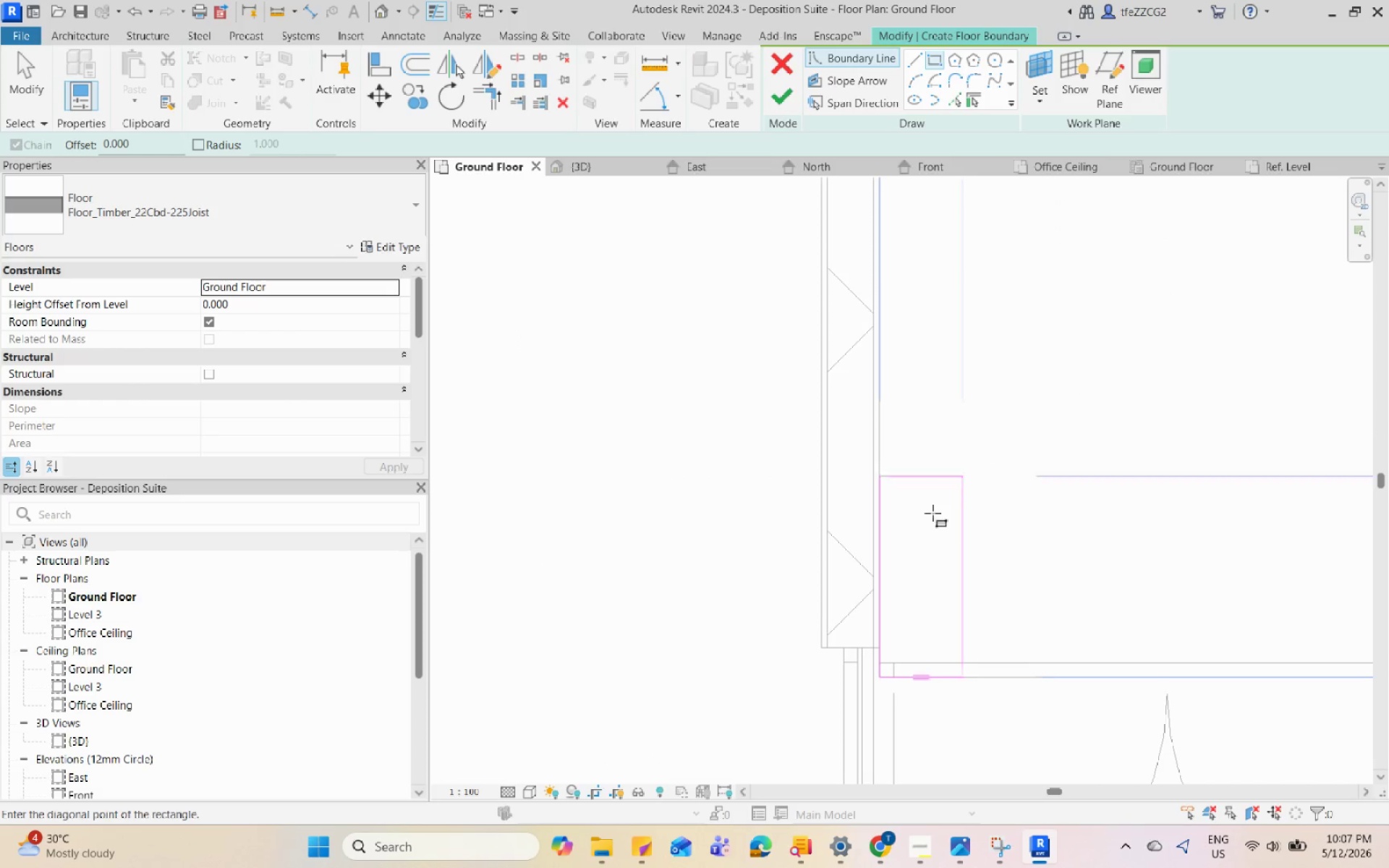 
scroll: coordinate [1102, 358], scroll_direction: down, amount: 6.0
 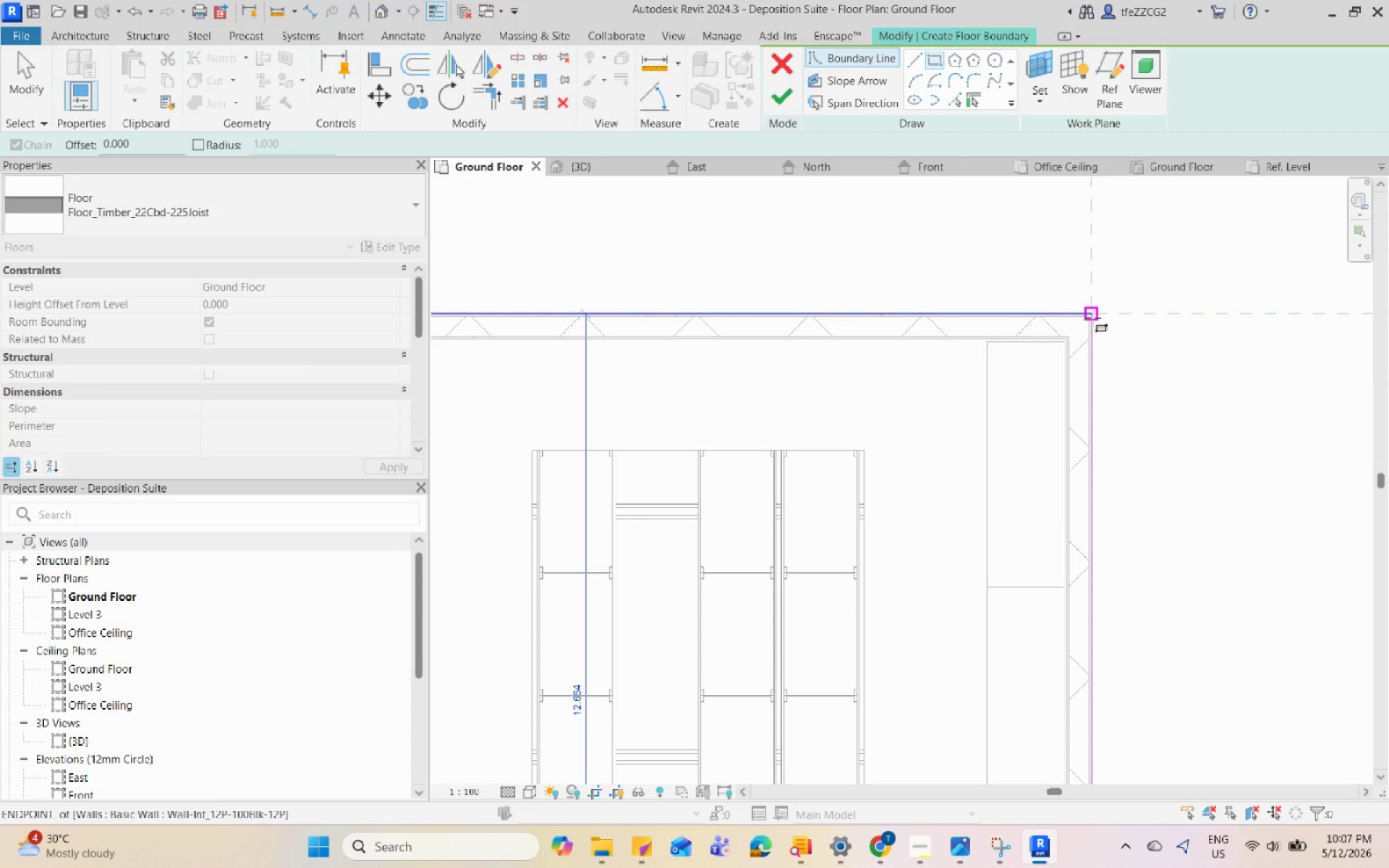 
left_click([1092, 318])
 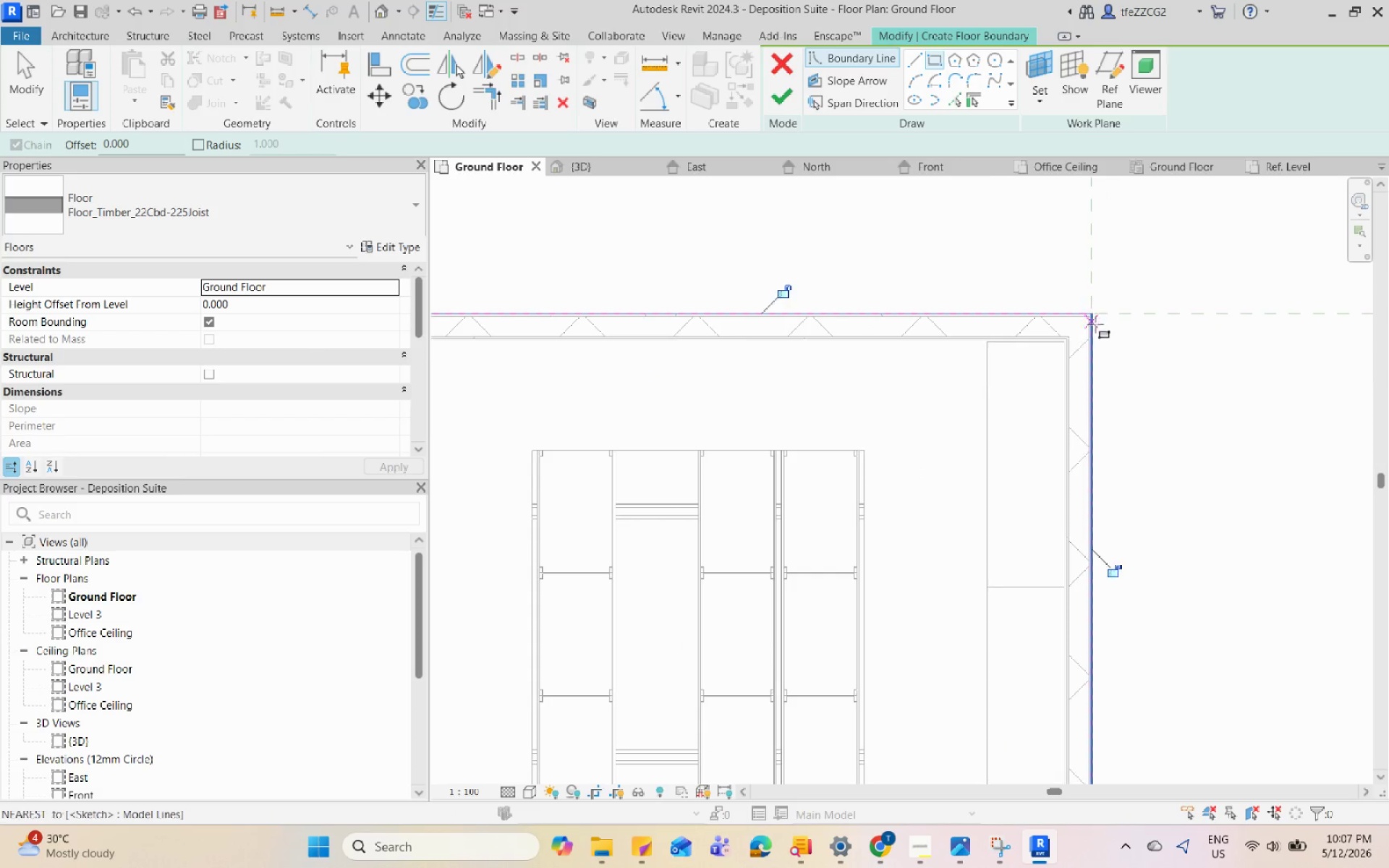 
scroll: coordinate [1089, 366], scroll_direction: down, amount: 6.0
 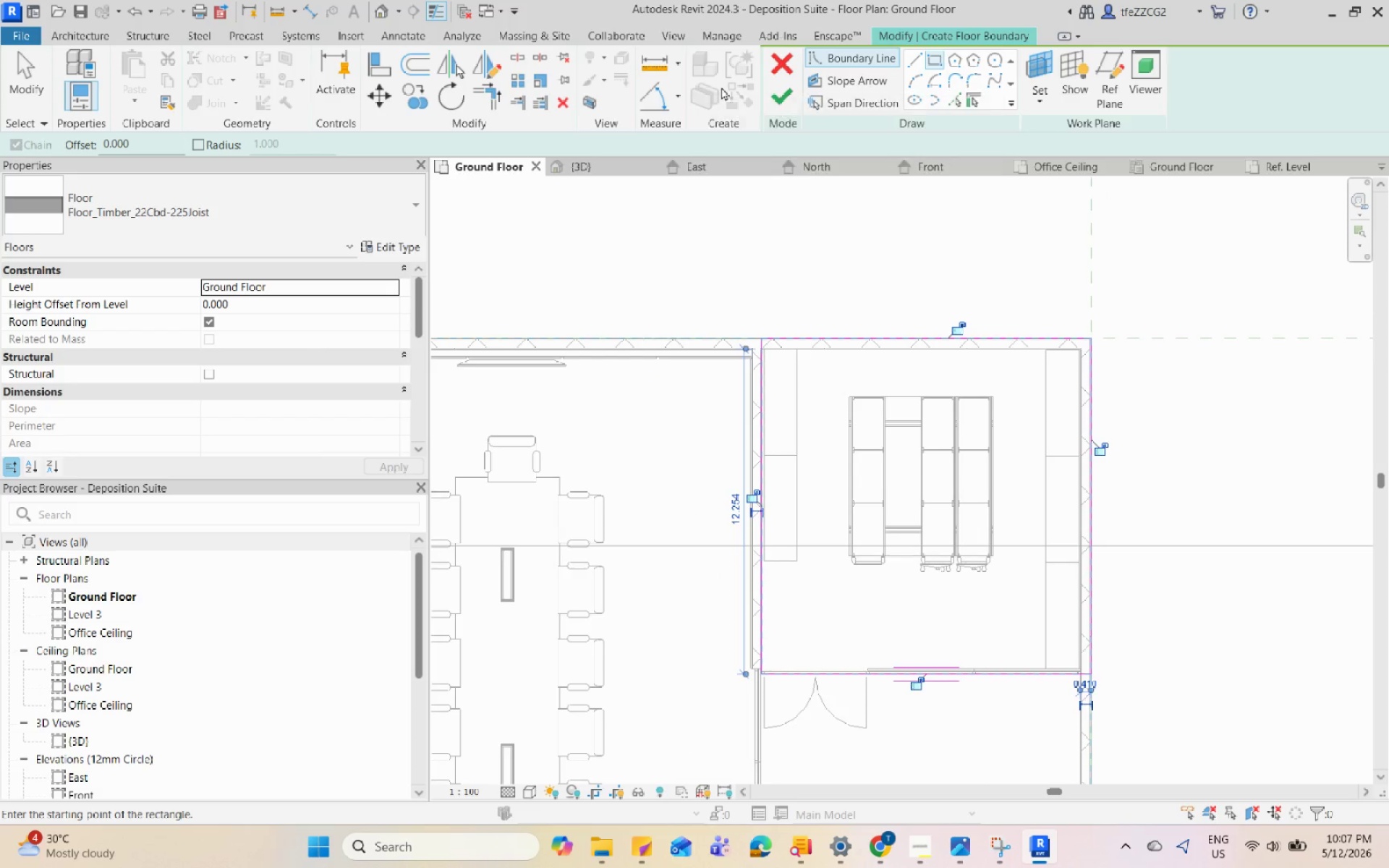 
left_click([773, 104])
 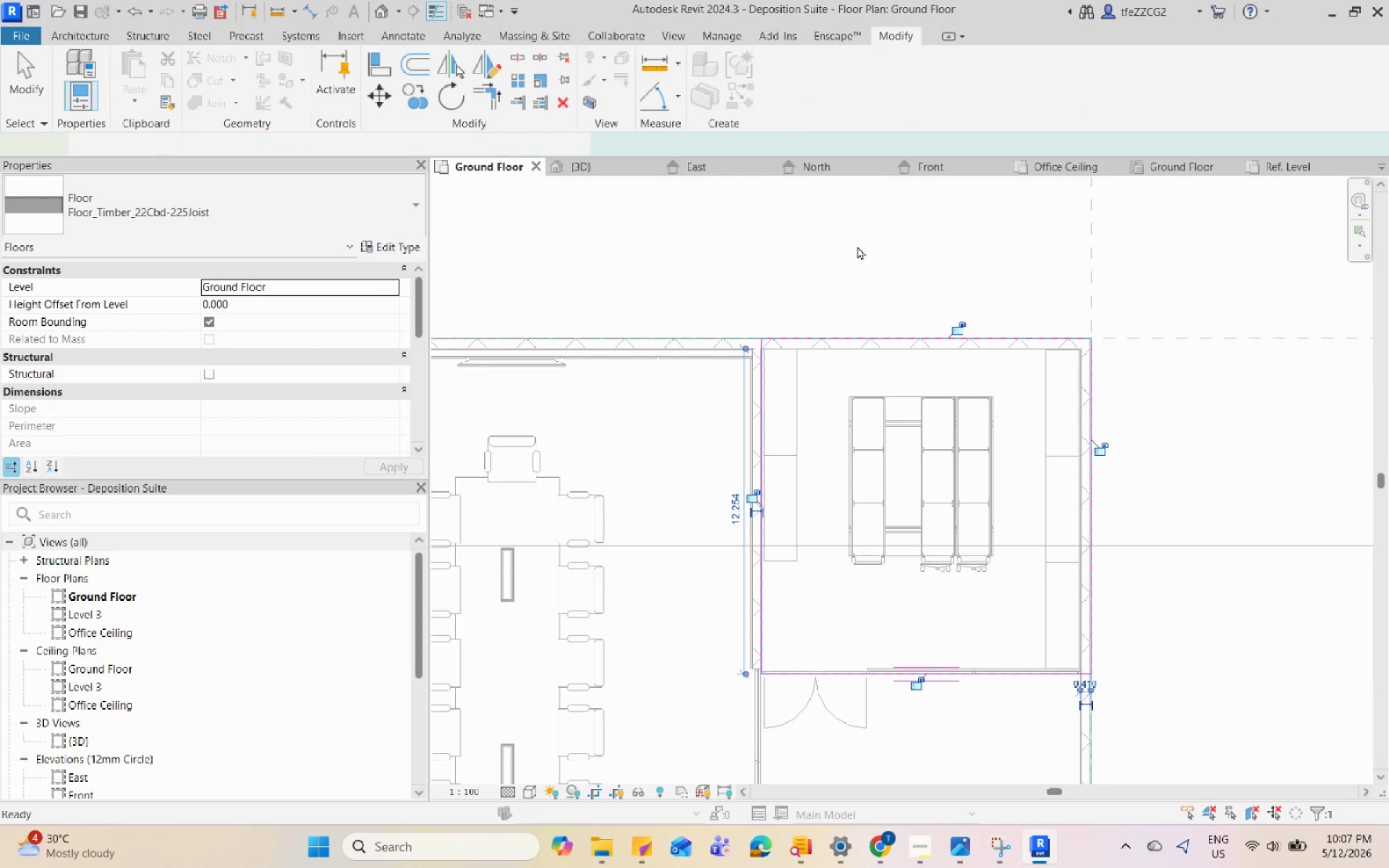 
left_click([1150, 378])
 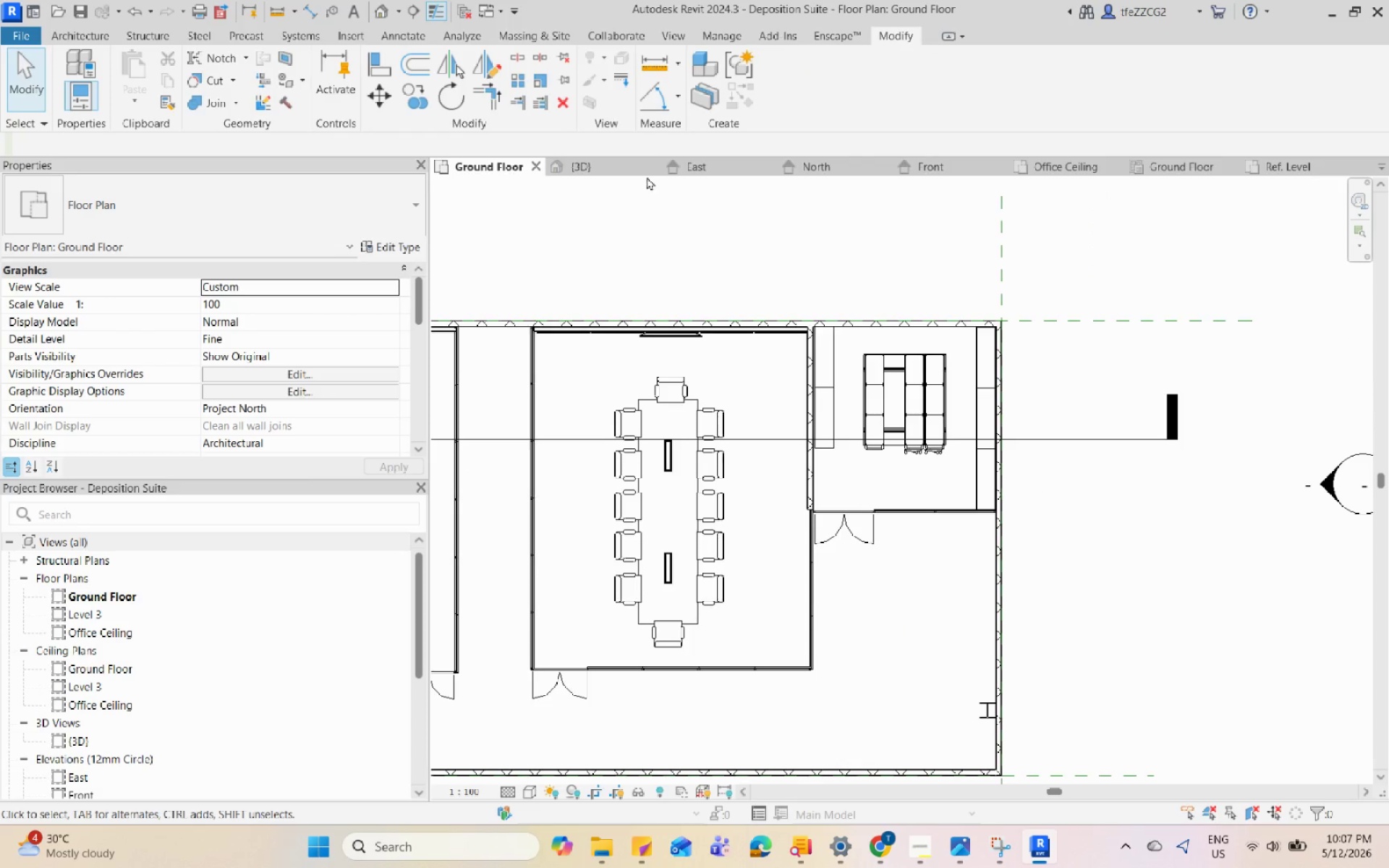 
scroll: coordinate [886, 307], scroll_direction: down, amount: 4.0
 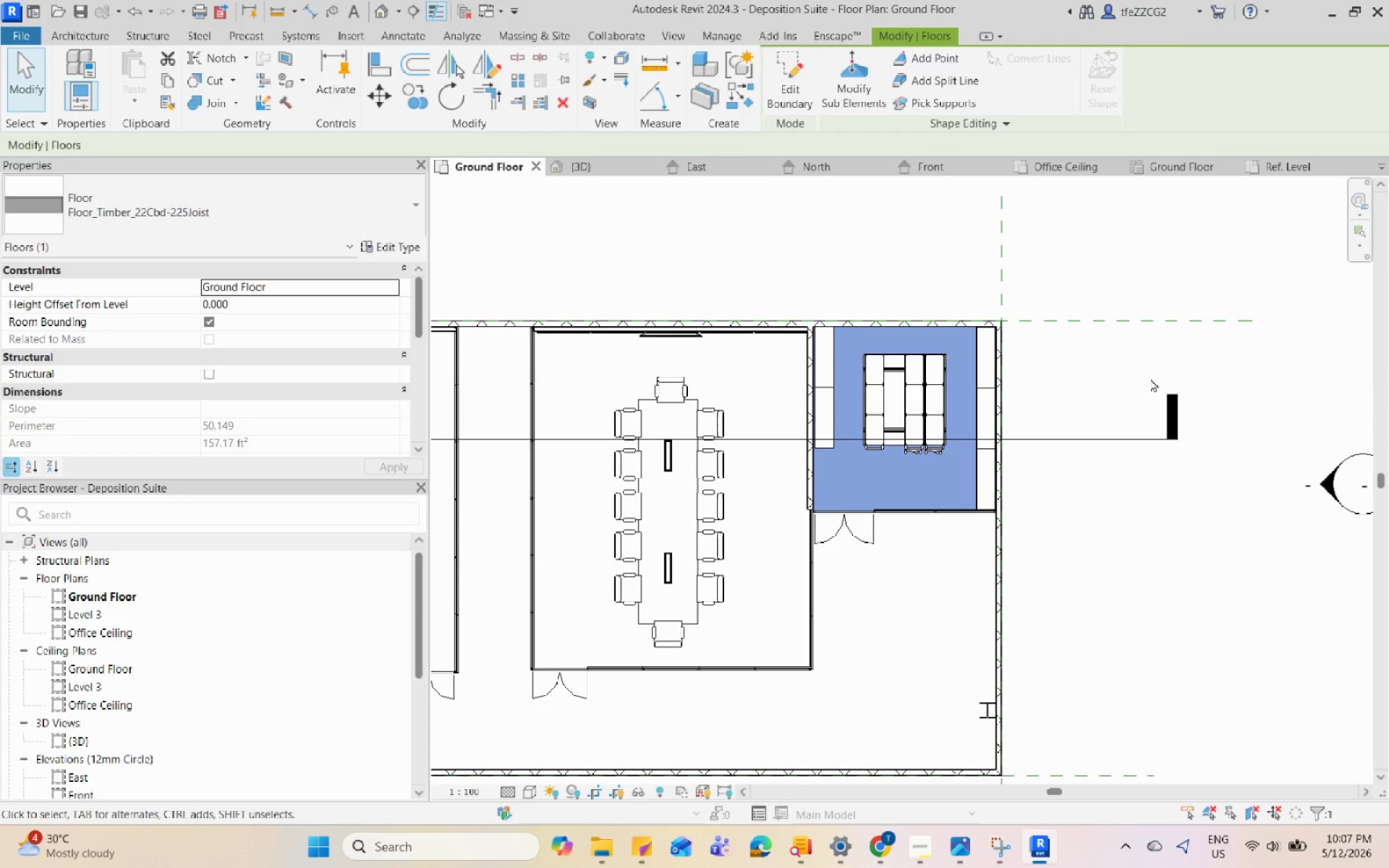 
left_click([626, 170])
 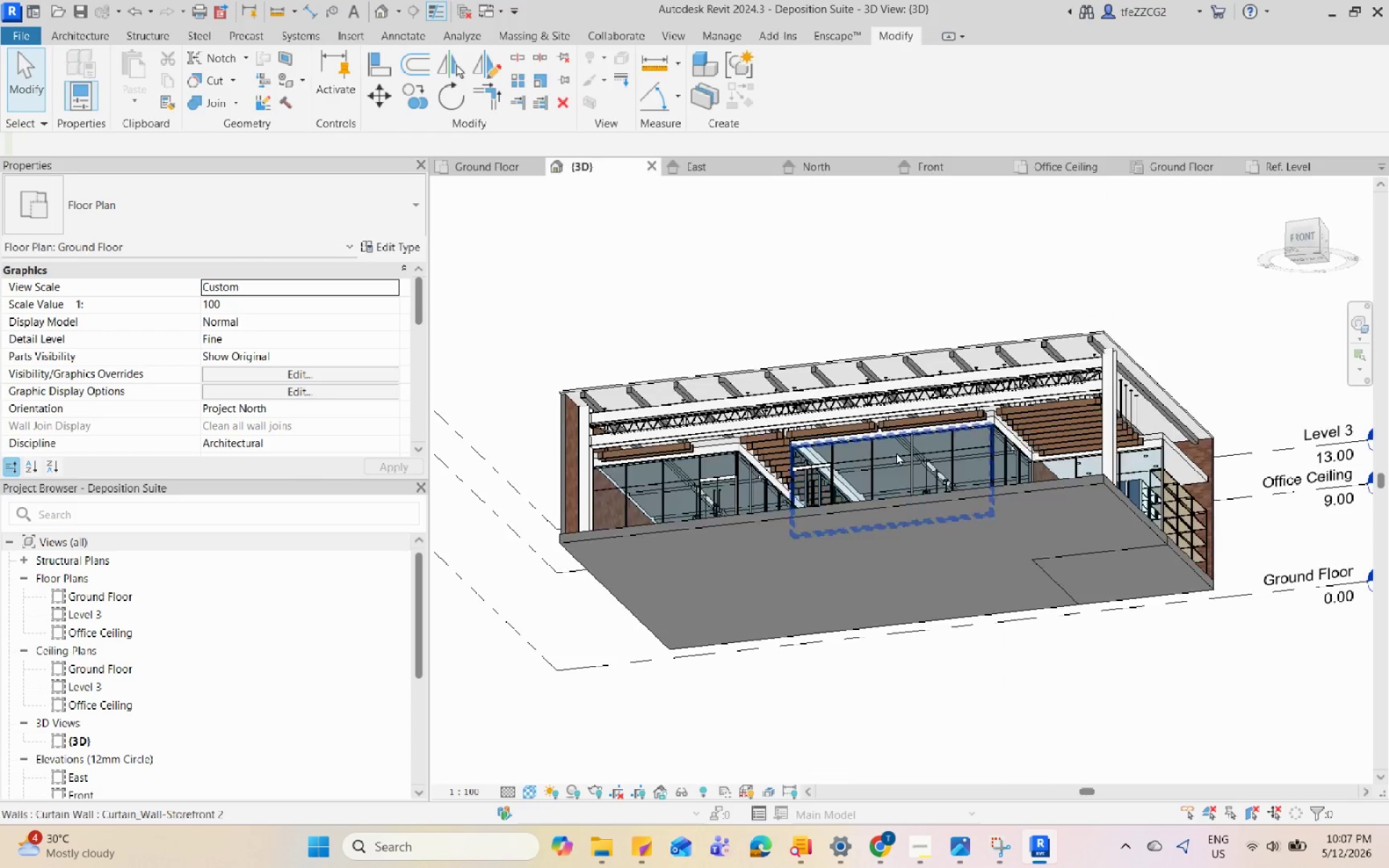 
hold_key(key=ShiftLeft, duration=1.53)
 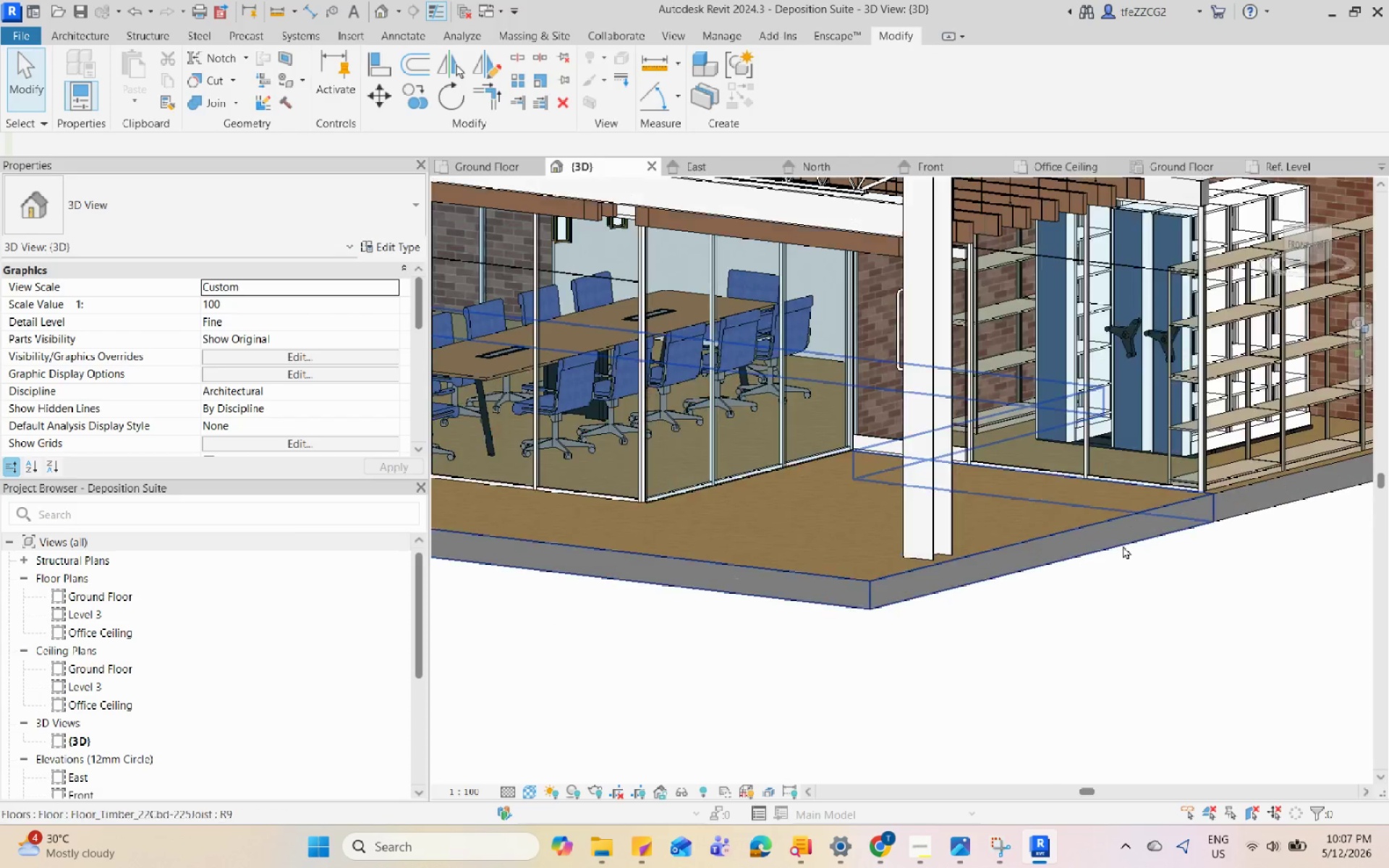 
scroll: coordinate [896, 455], scroll_direction: down, amount: 1.0
 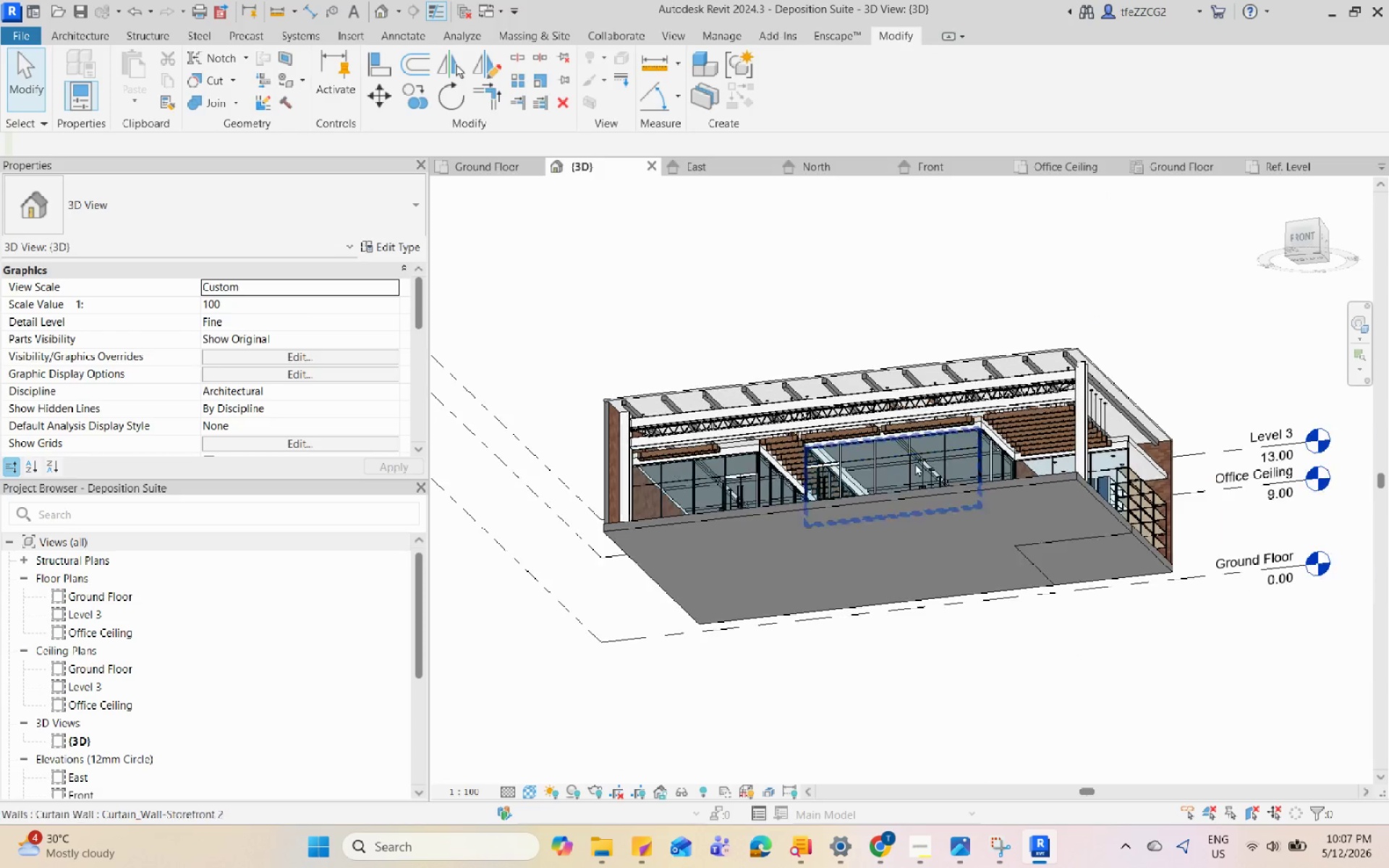 
hold_key(key=ShiftLeft, duration=0.73)
 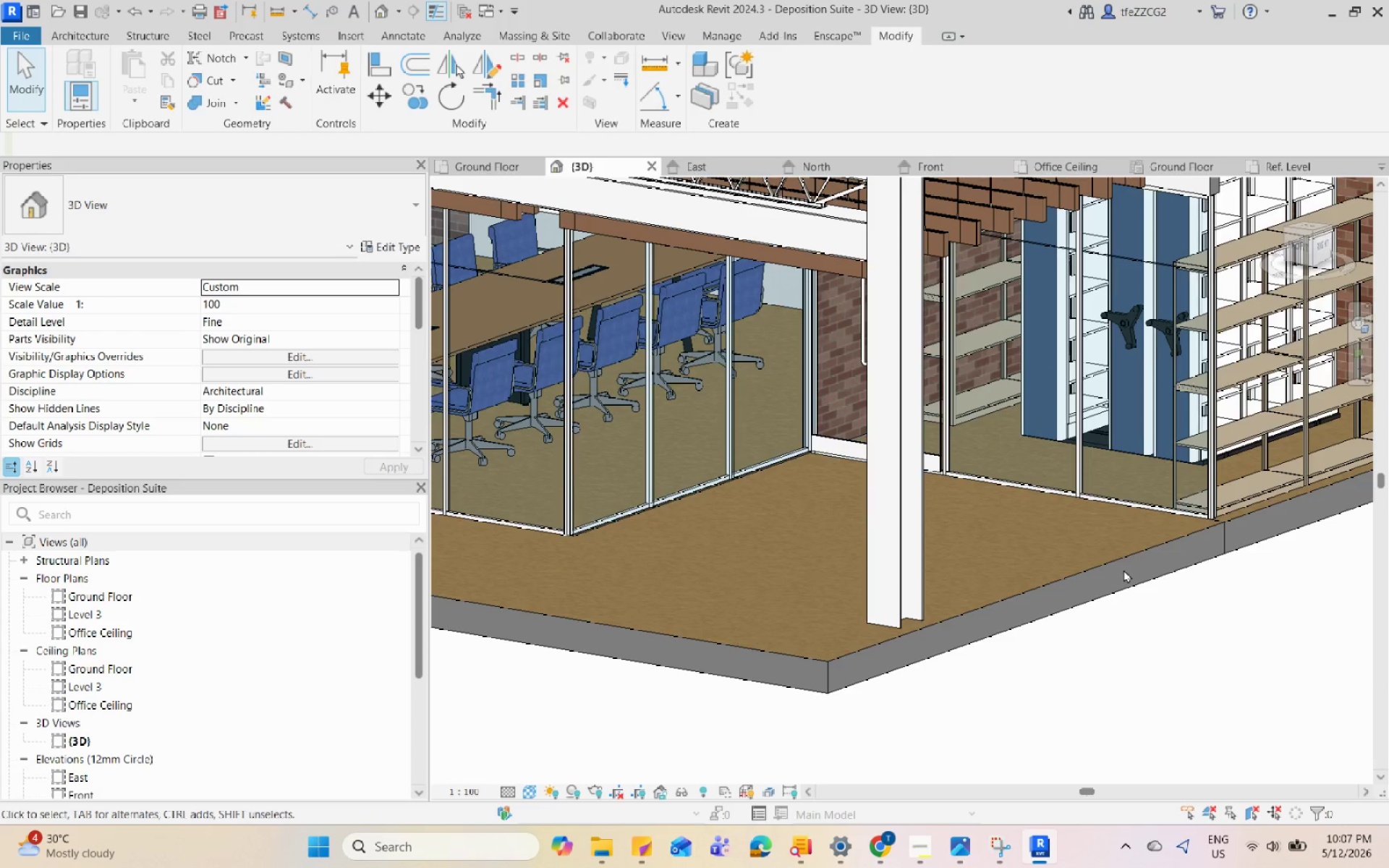 
scroll: coordinate [1123, 545], scroll_direction: up, amount: 11.0
 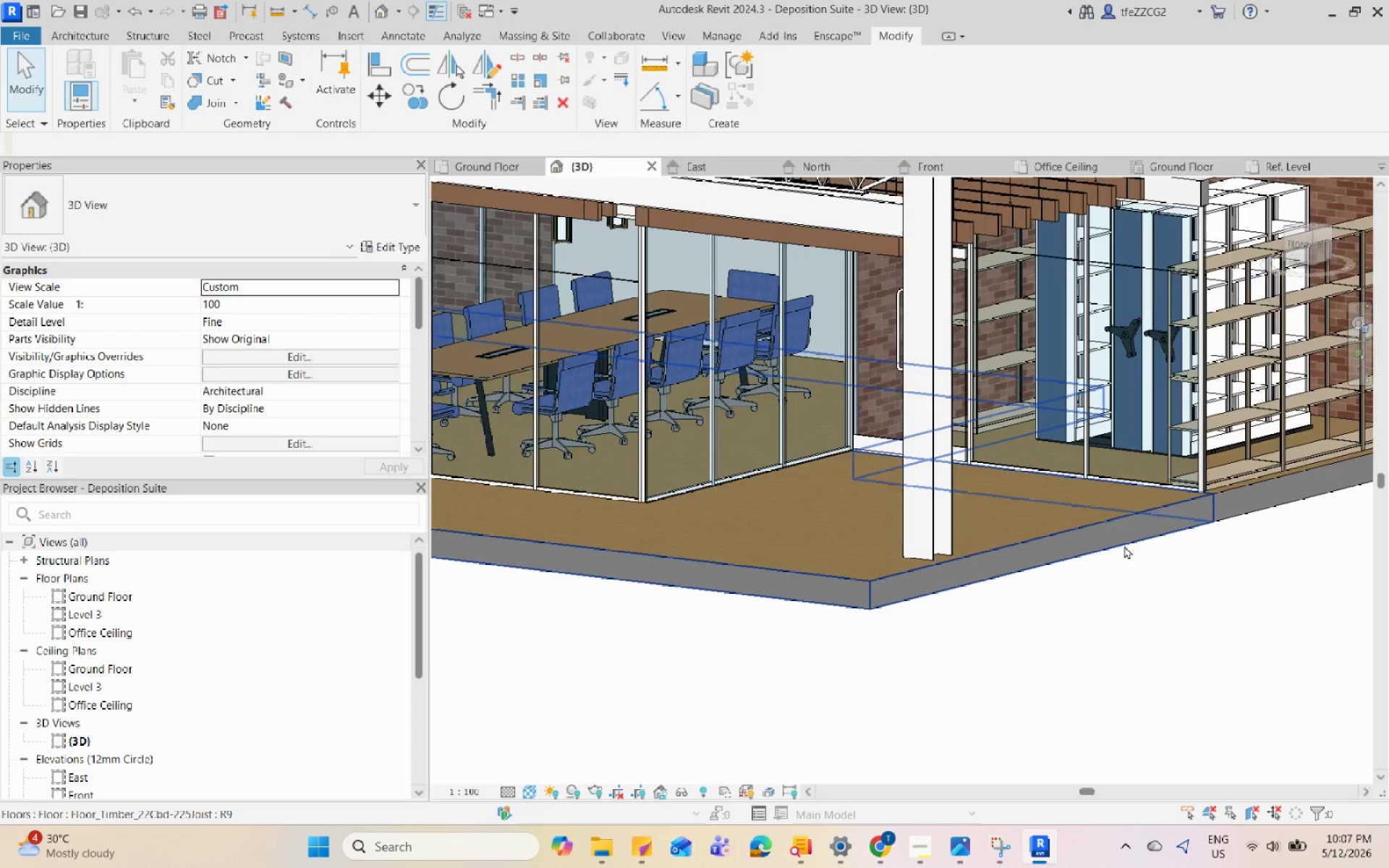 
scroll: coordinate [1123, 569], scroll_direction: down, amount: 5.0
 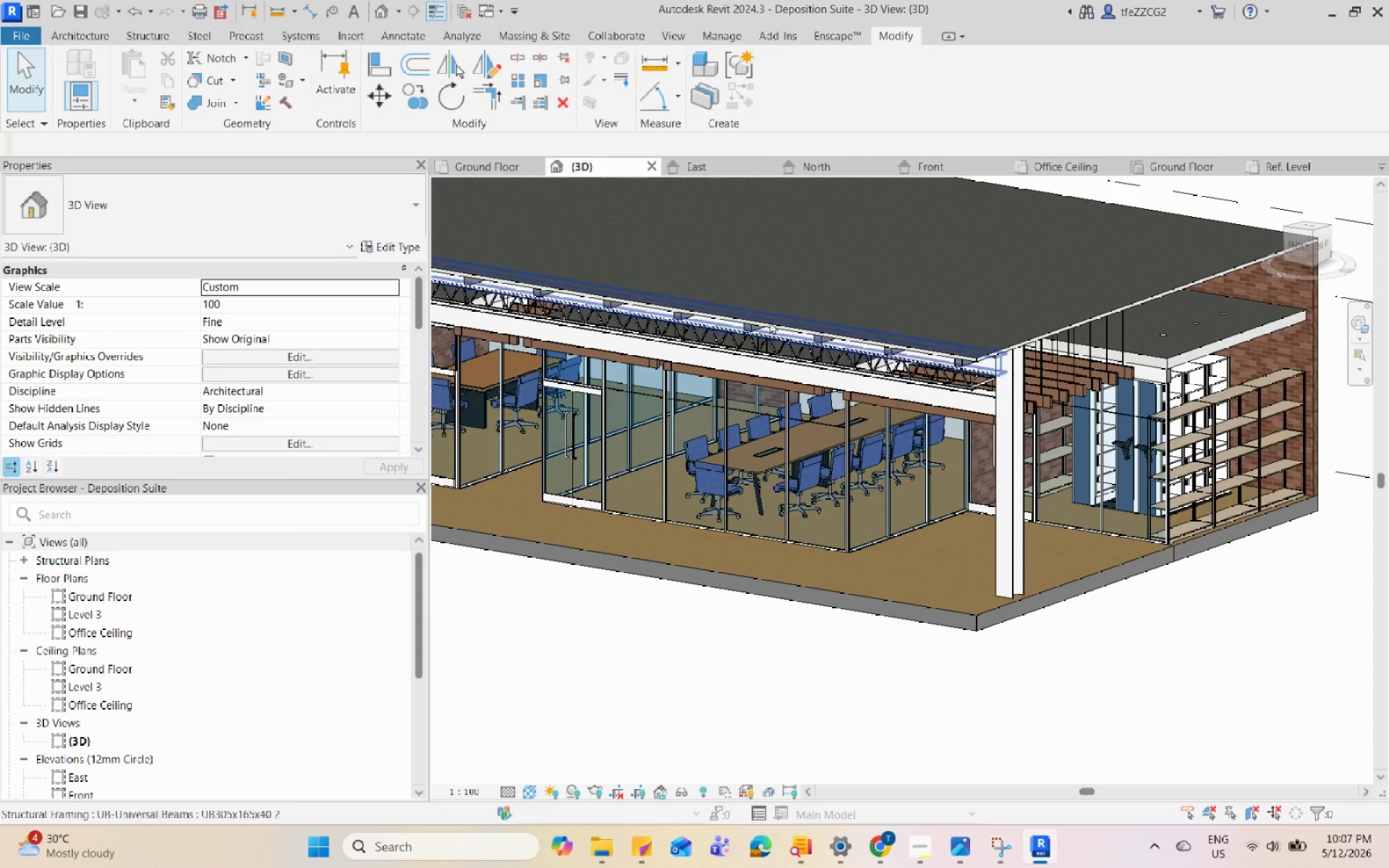 
scroll: coordinate [1011, 510], scroll_direction: none, amount: 0.0
 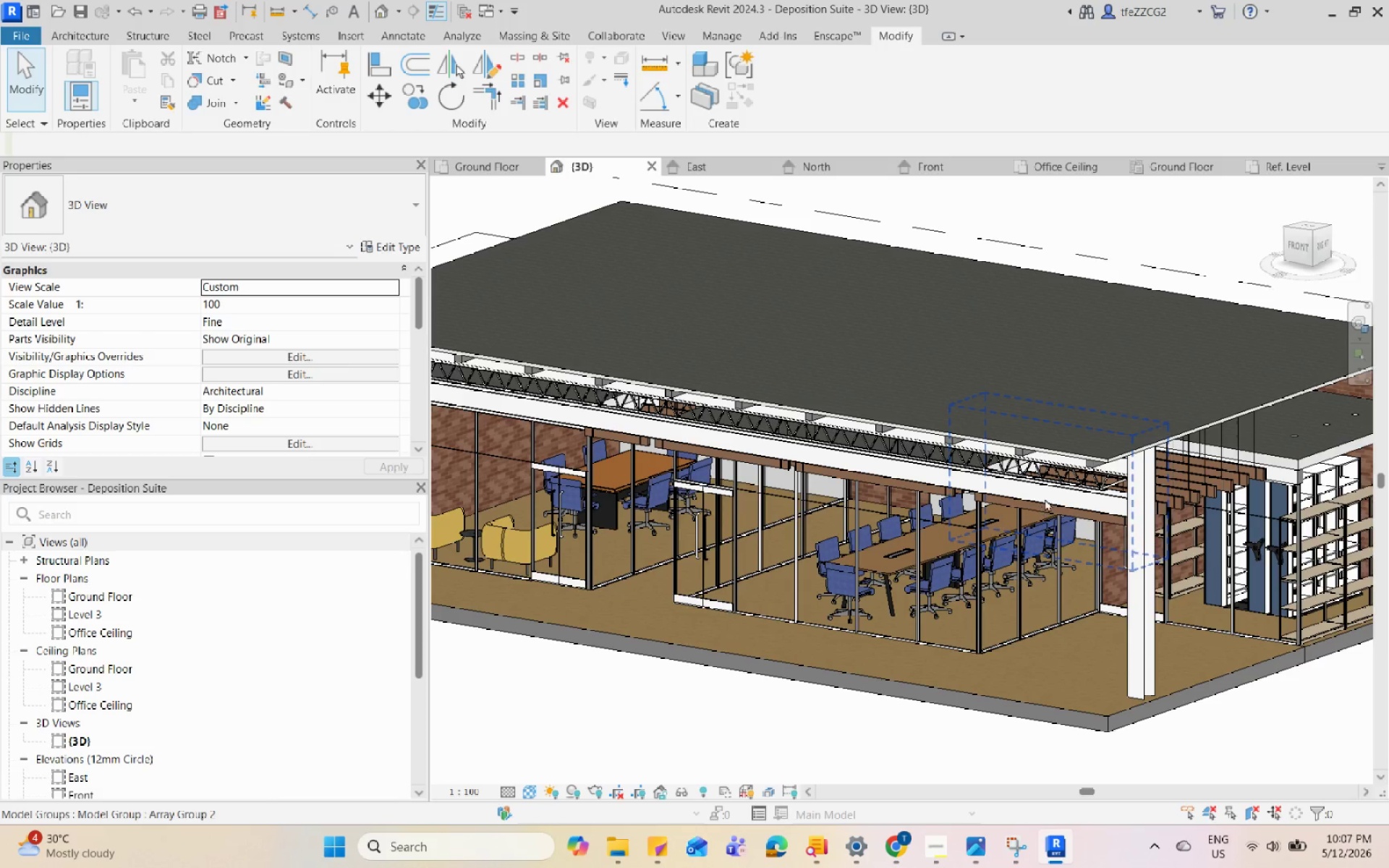 
hold_key(key=ShiftLeft, duration=1.14)
middle_click([1050, 335])
 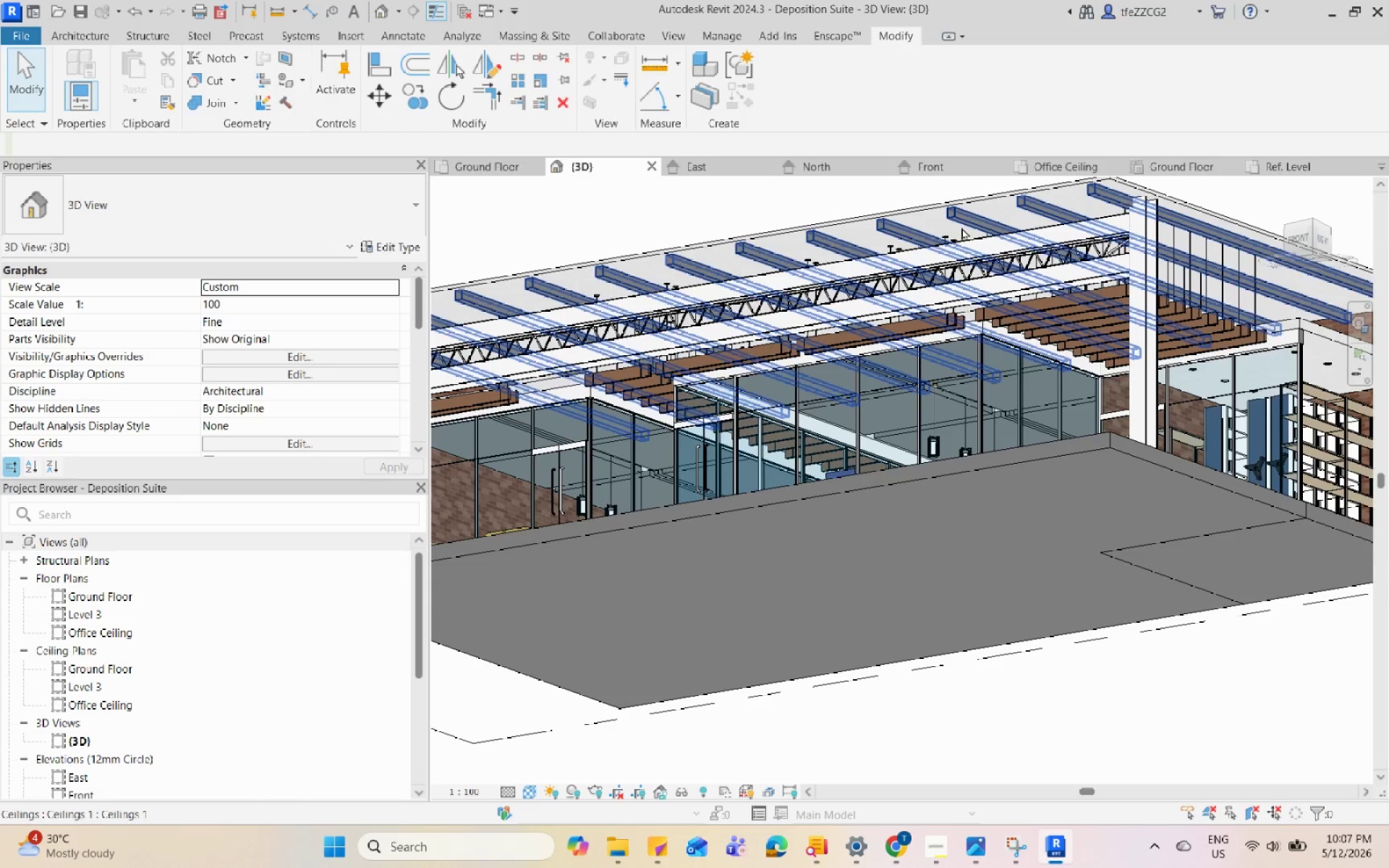 
scroll: coordinate [961, 227], scroll_direction: up, amount: 4.0
 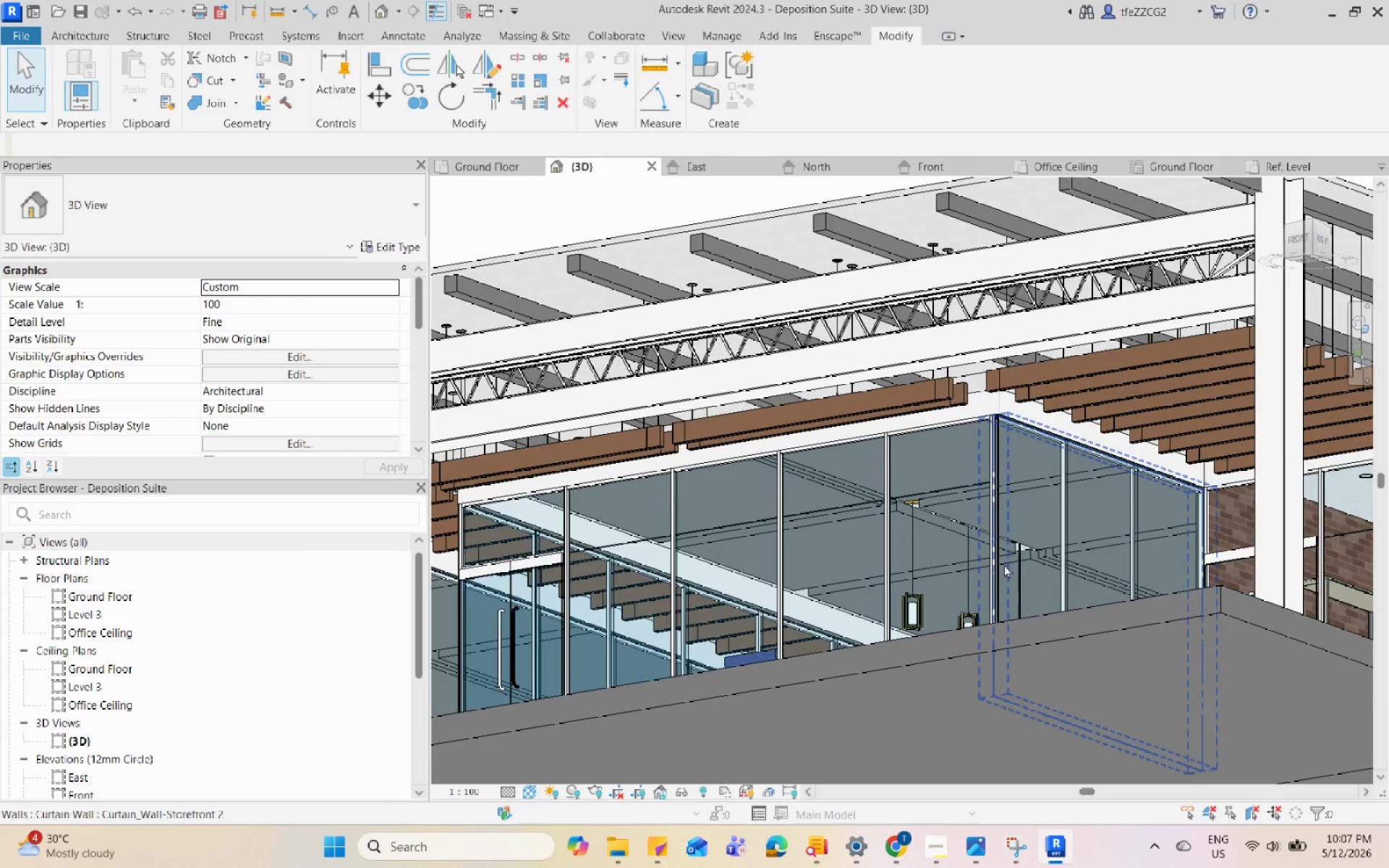 
hold_key(key=ShiftLeft, duration=3.55)
 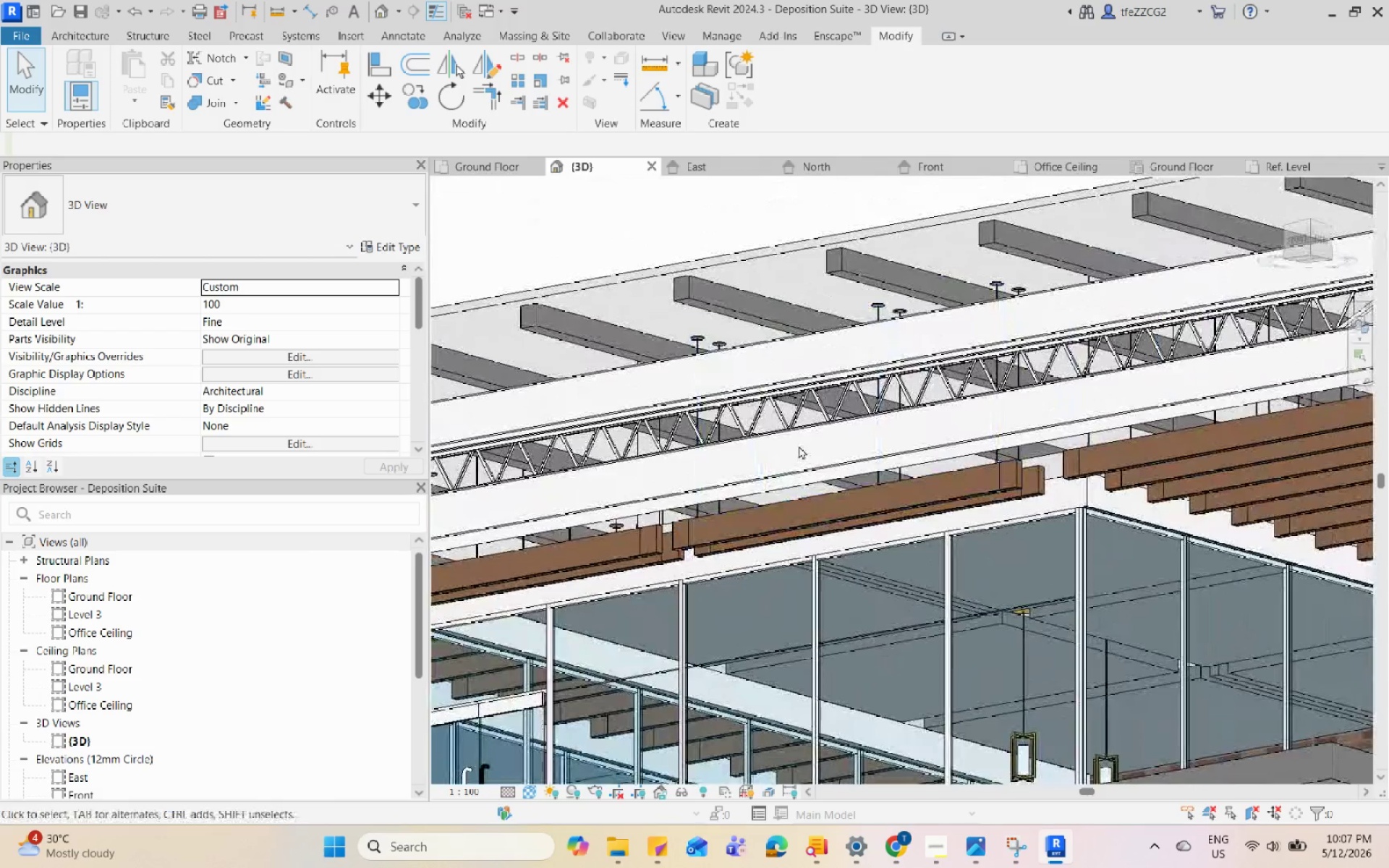 
scroll: coordinate [662, 331], scroll_direction: up, amount: 2.0
 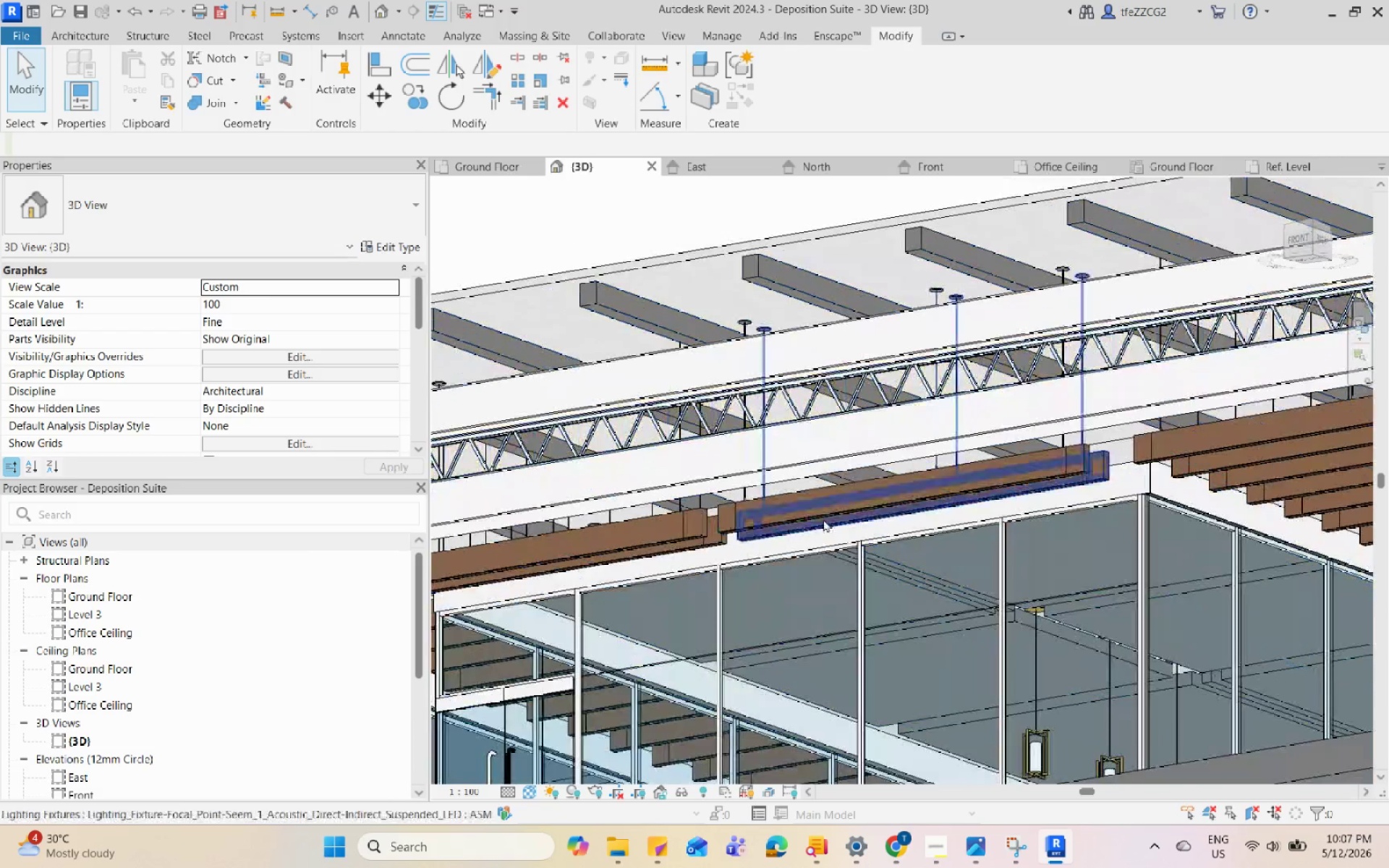 
hold_key(key=ShiftLeft, duration=5.53)
 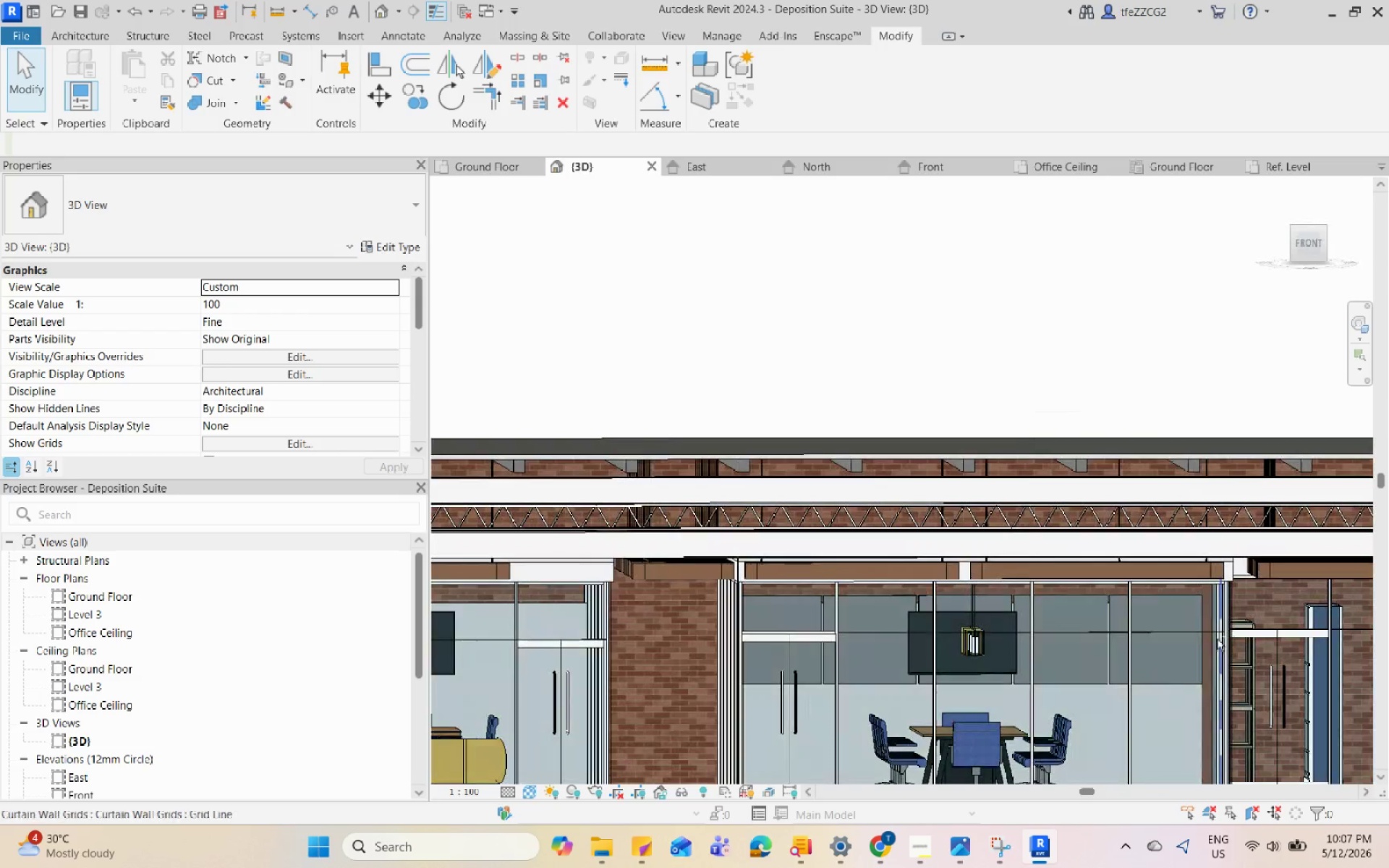 
scroll: coordinate [797, 437], scroll_direction: down, amount: 4.0
 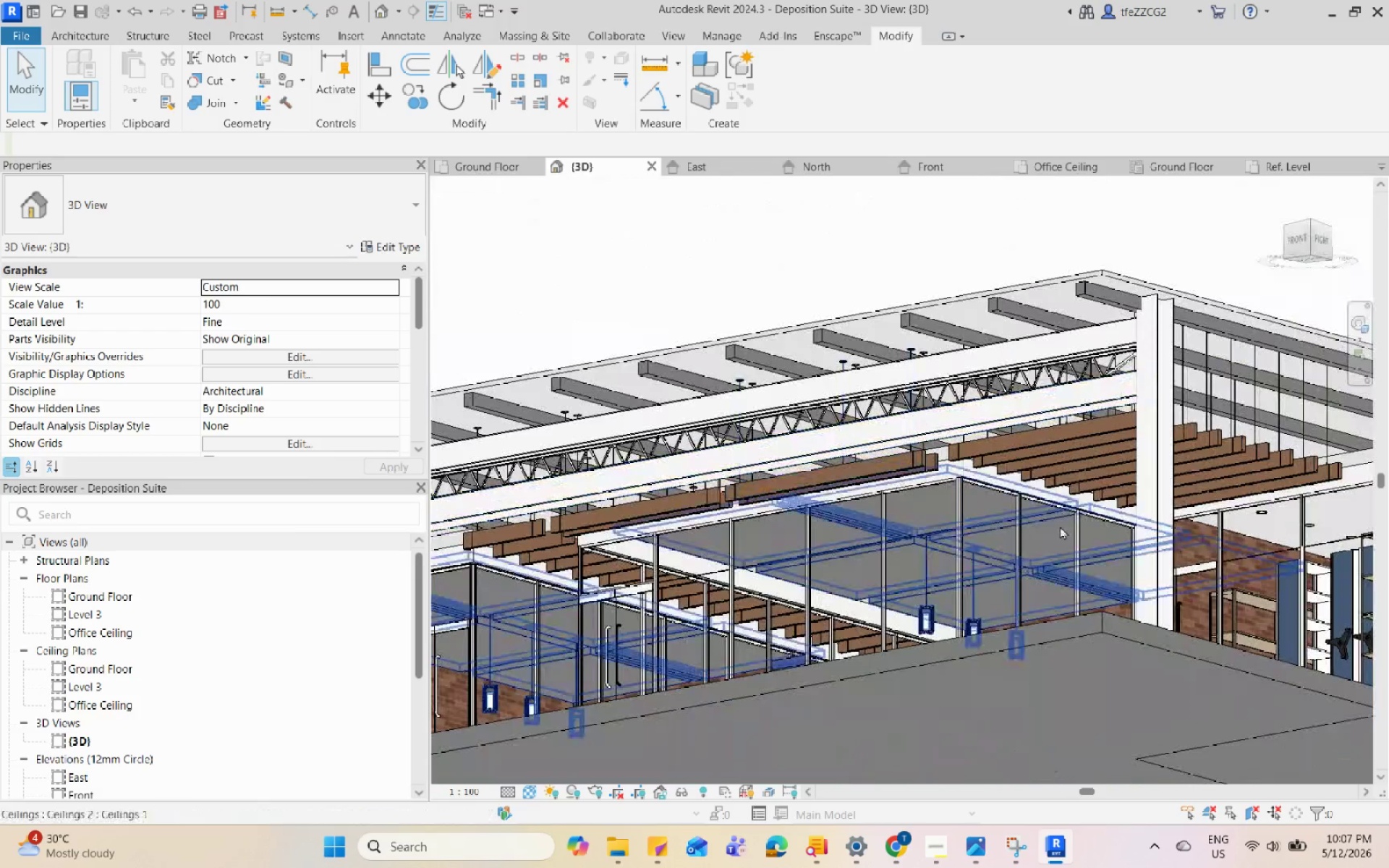 
scroll: coordinate [1168, 706], scroll_direction: up, amount: 4.0
 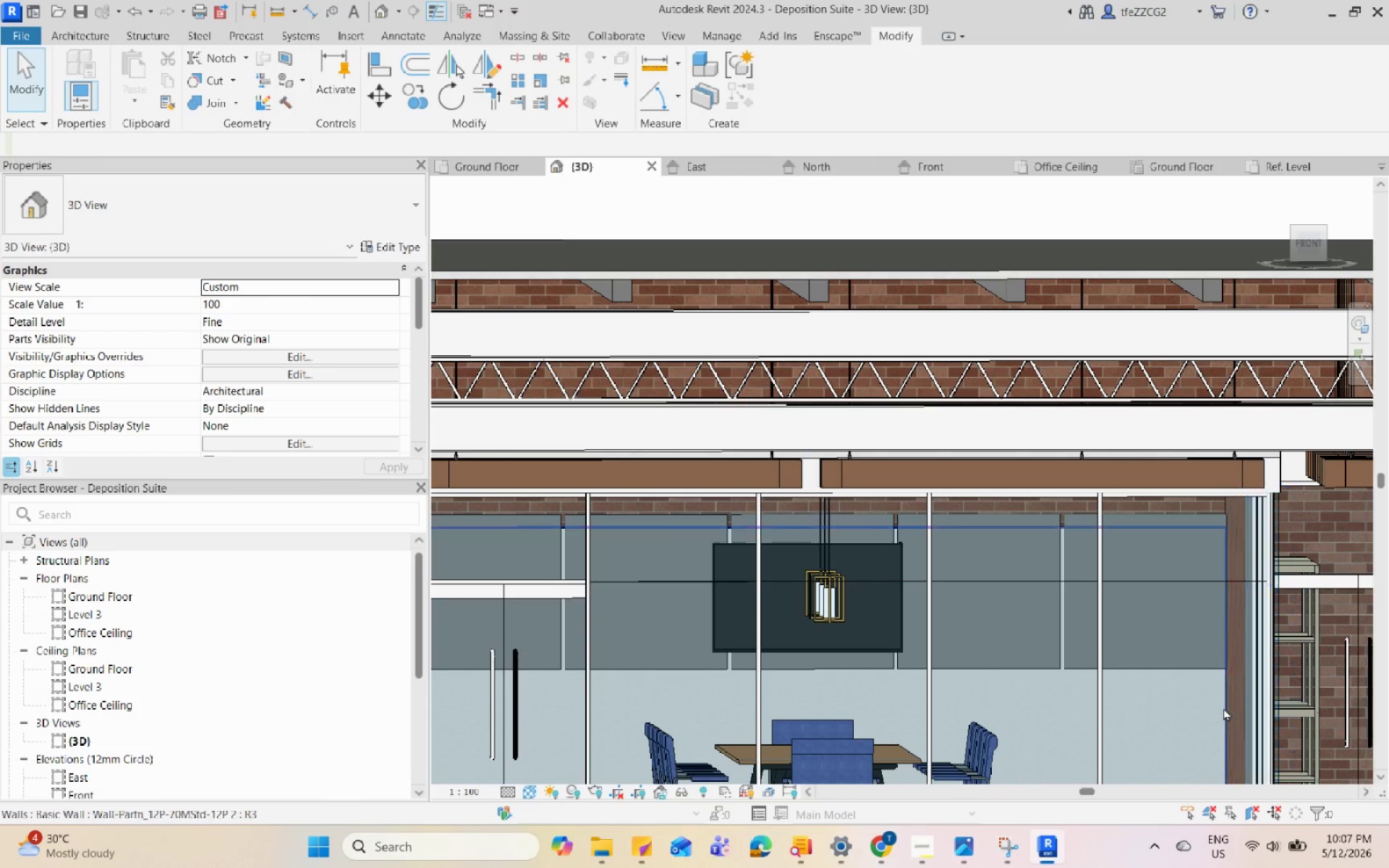 
left_click([1220, 705])
 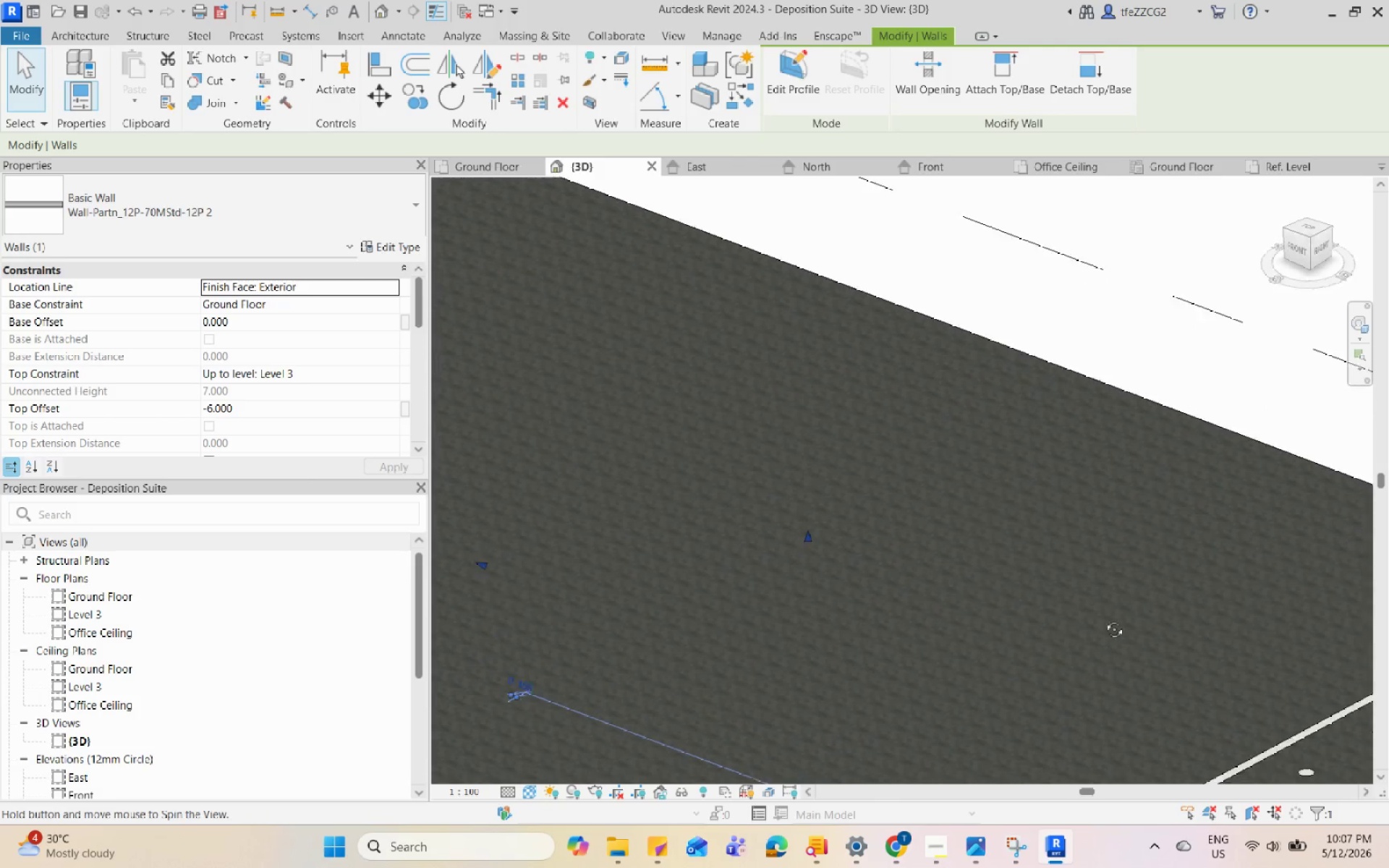 
left_click([940, 167])
 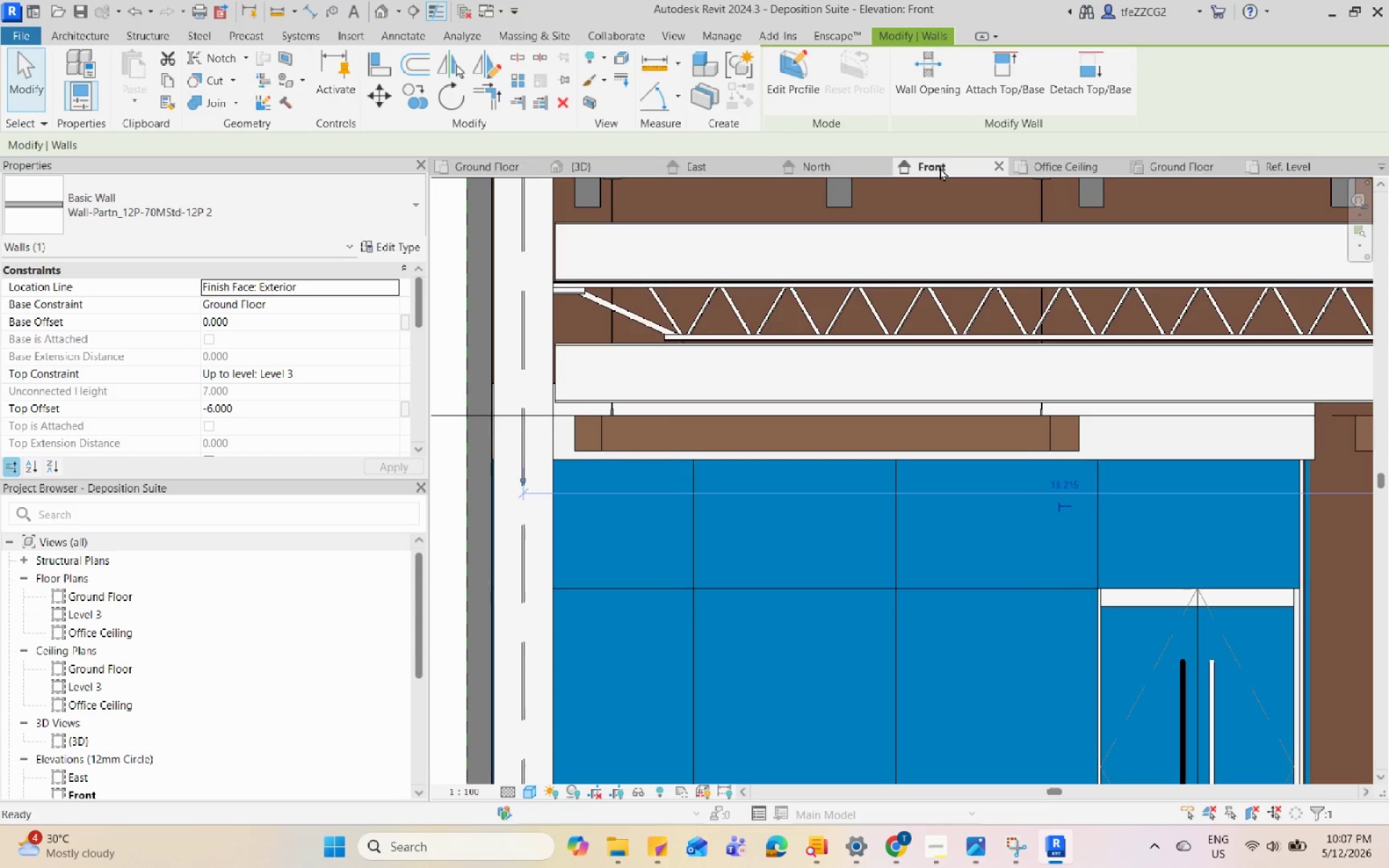 
scroll: coordinate [1016, 529], scroll_direction: down, amount: 7.0
 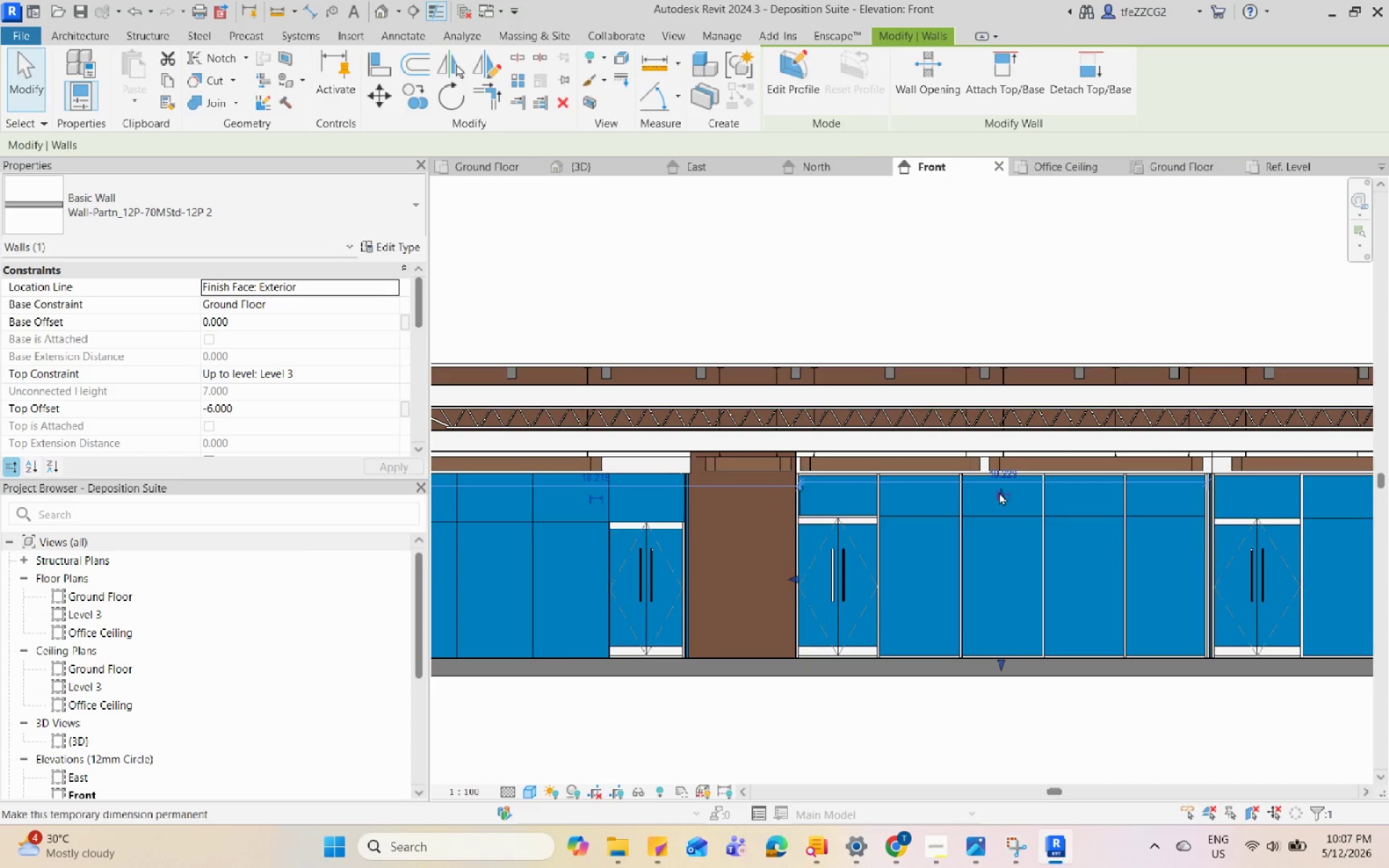 
scroll: coordinate [715, 436], scroll_direction: up, amount: 8.0
 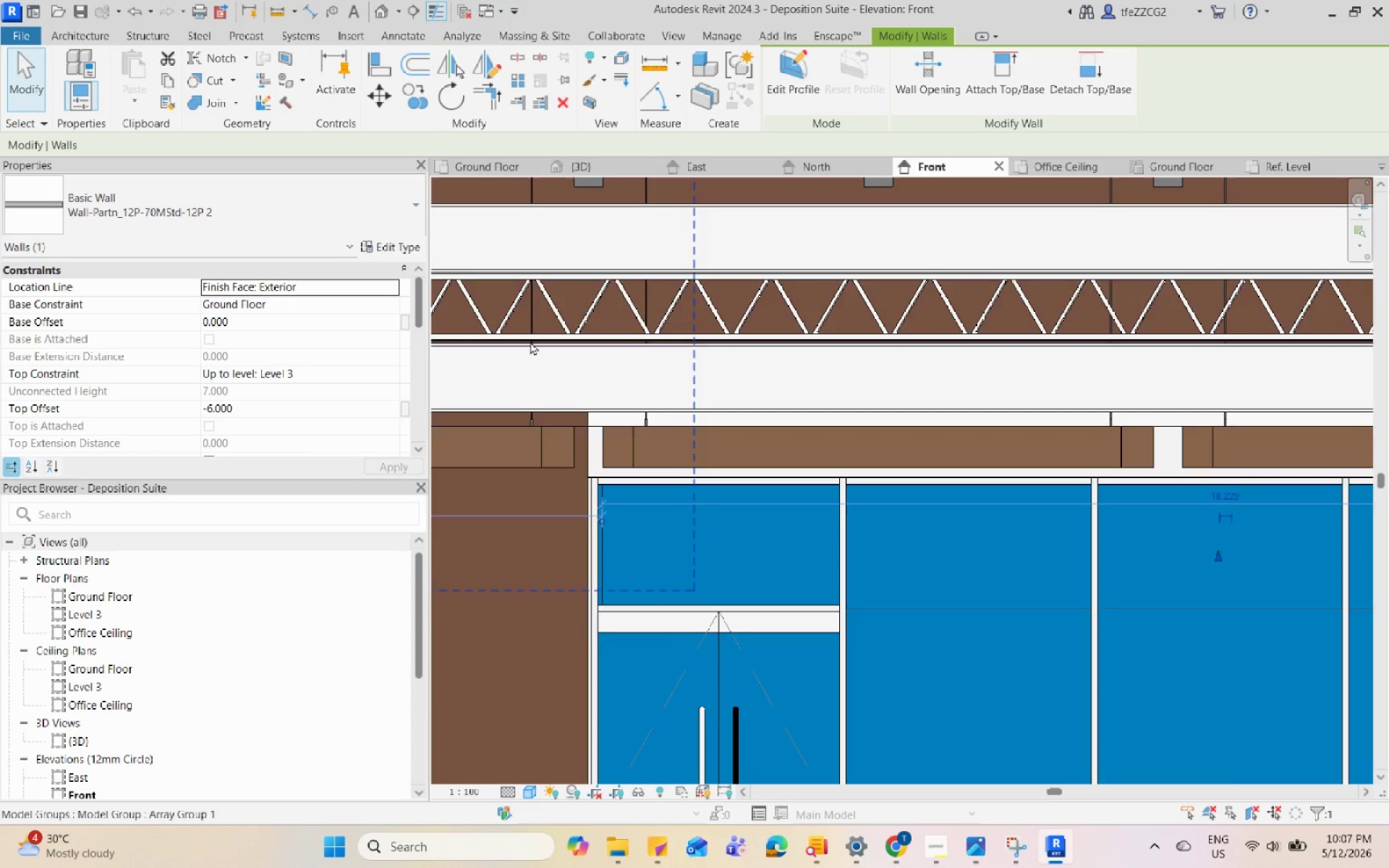 
scroll: coordinate [872, 455], scroll_direction: down, amount: 10.0
 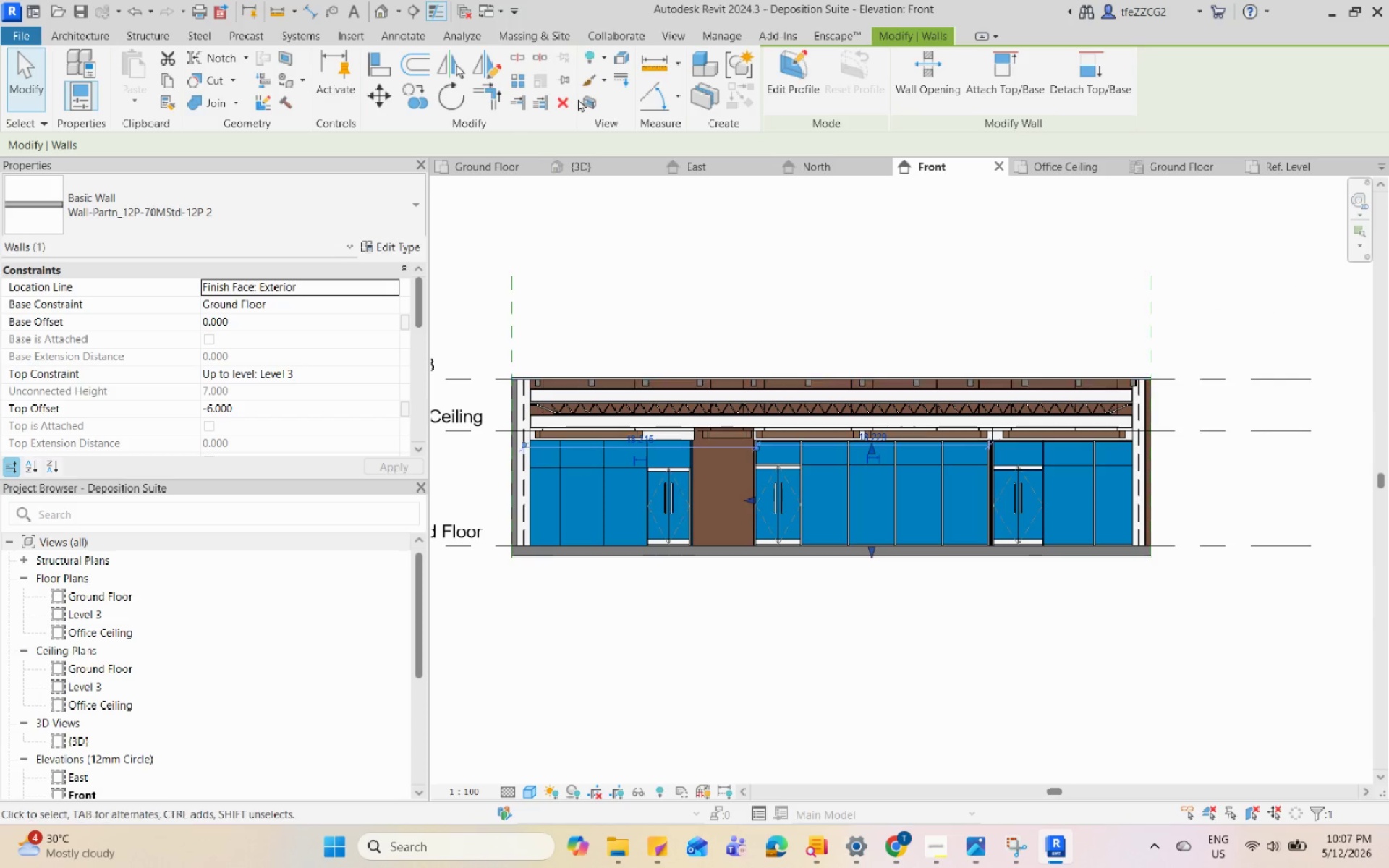 
mouse_move([596, 173])
 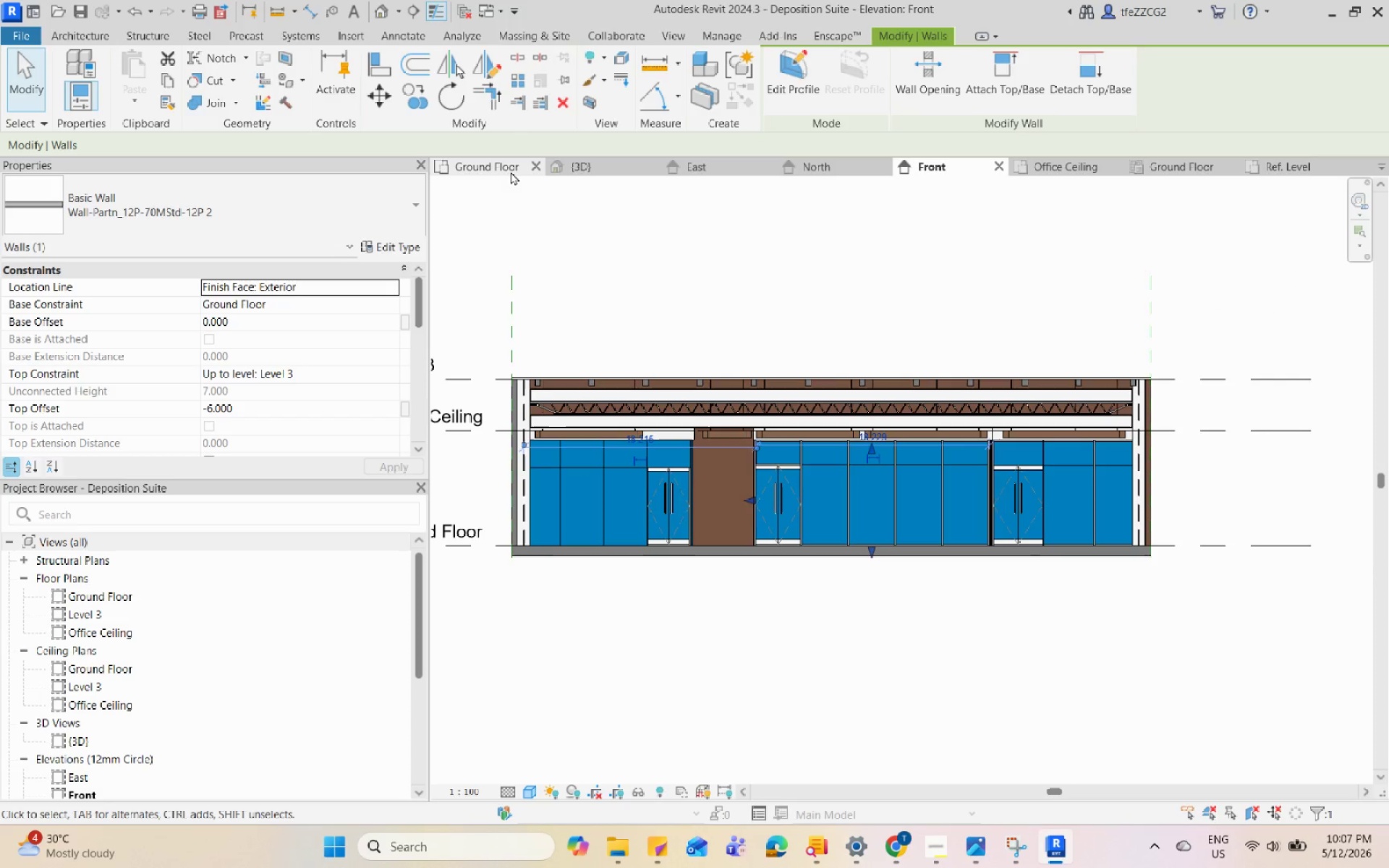 
left_click([587, 169])
 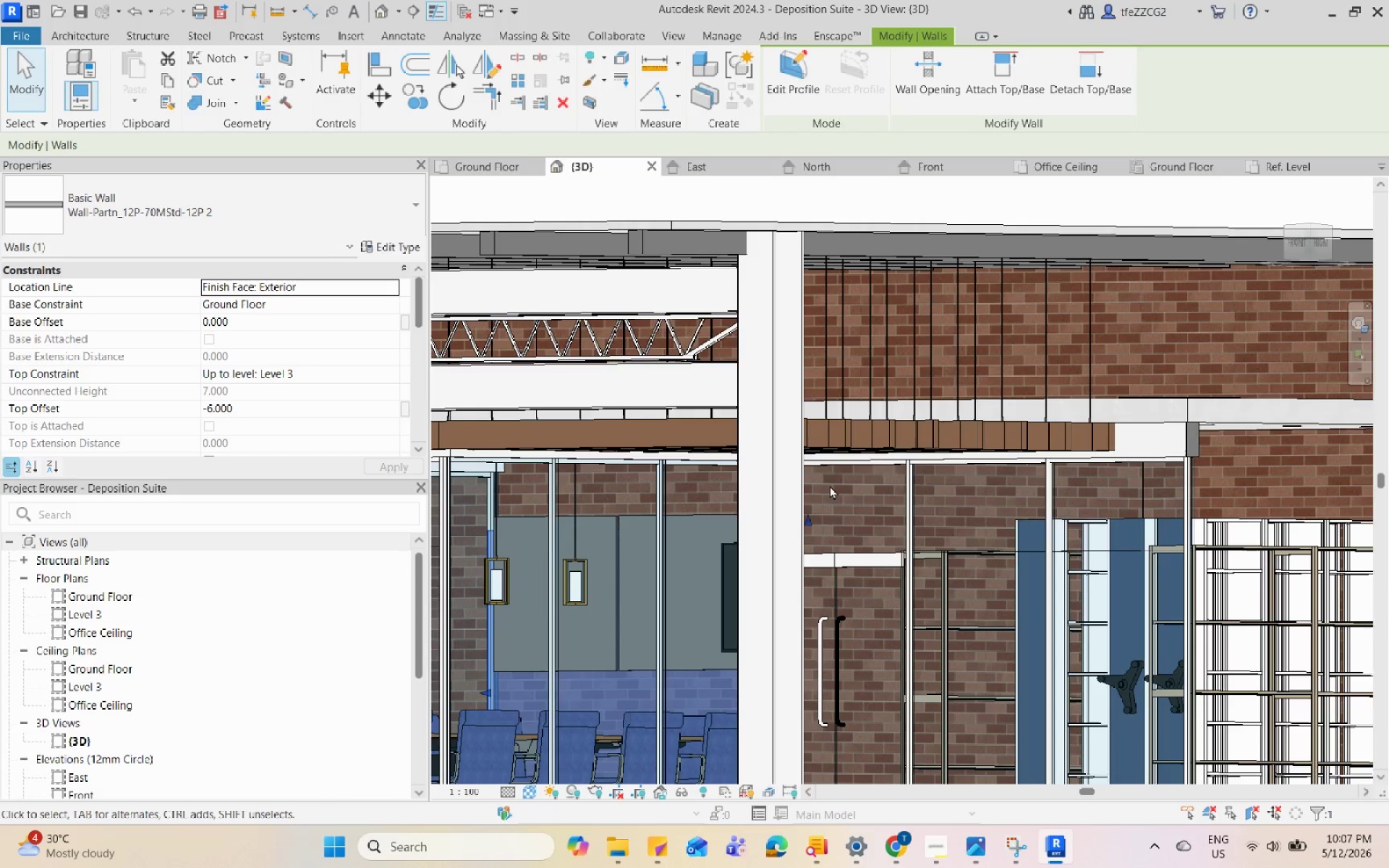 
hold_key(key=ShiftLeft, duration=1.51)
 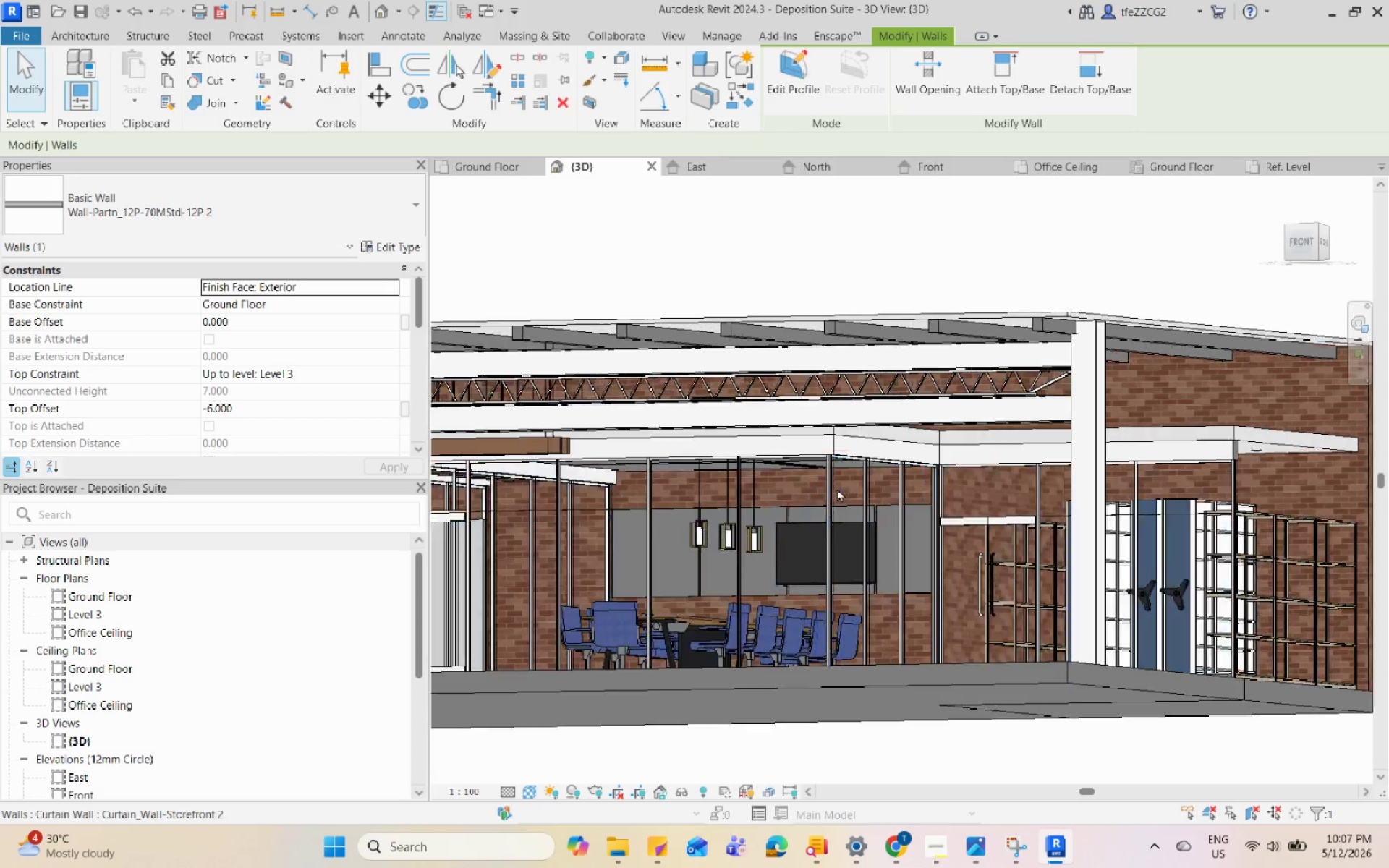 
scroll: coordinate [856, 493], scroll_direction: down, amount: 5.0
 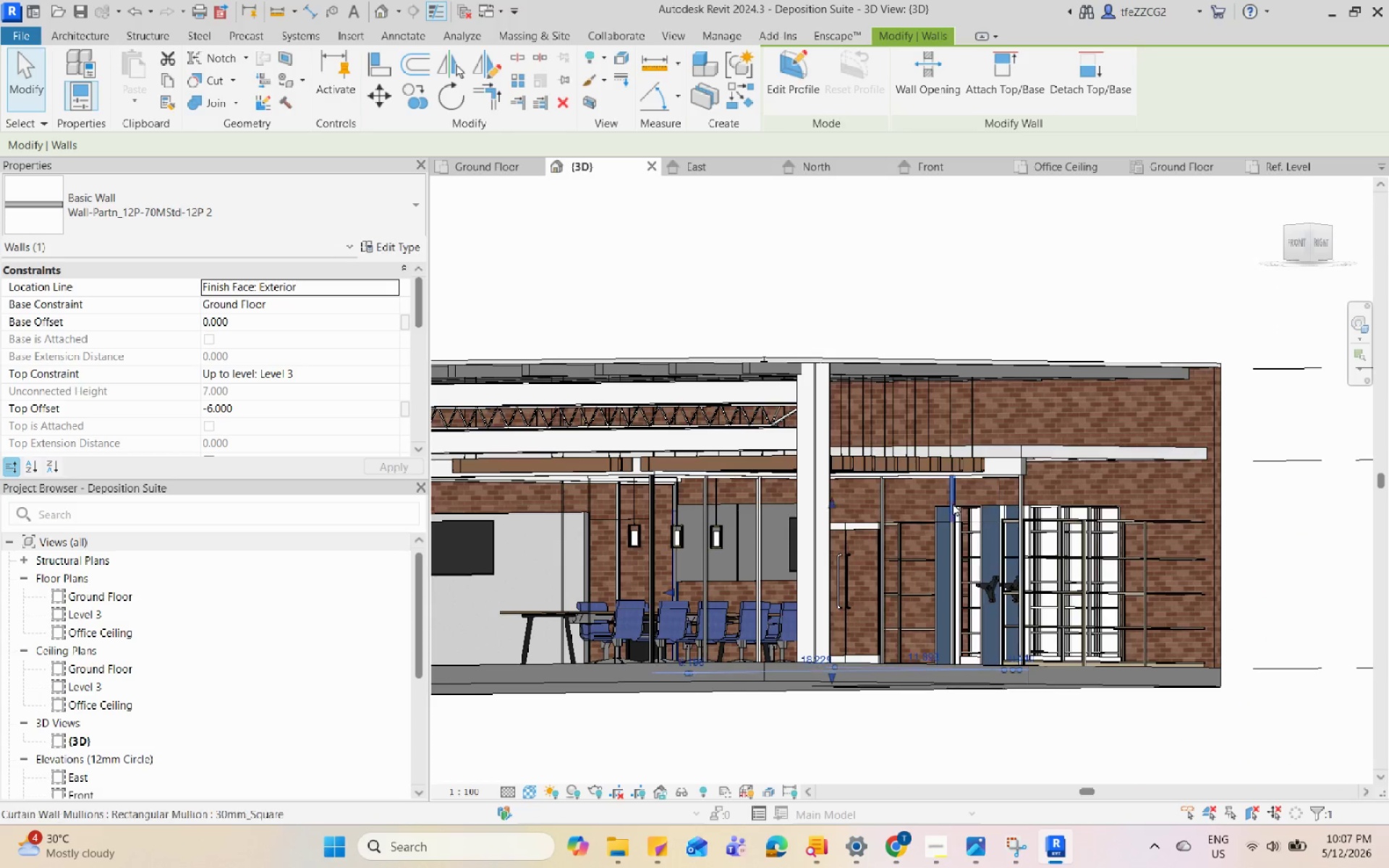 
middle_click([1030, 469])
 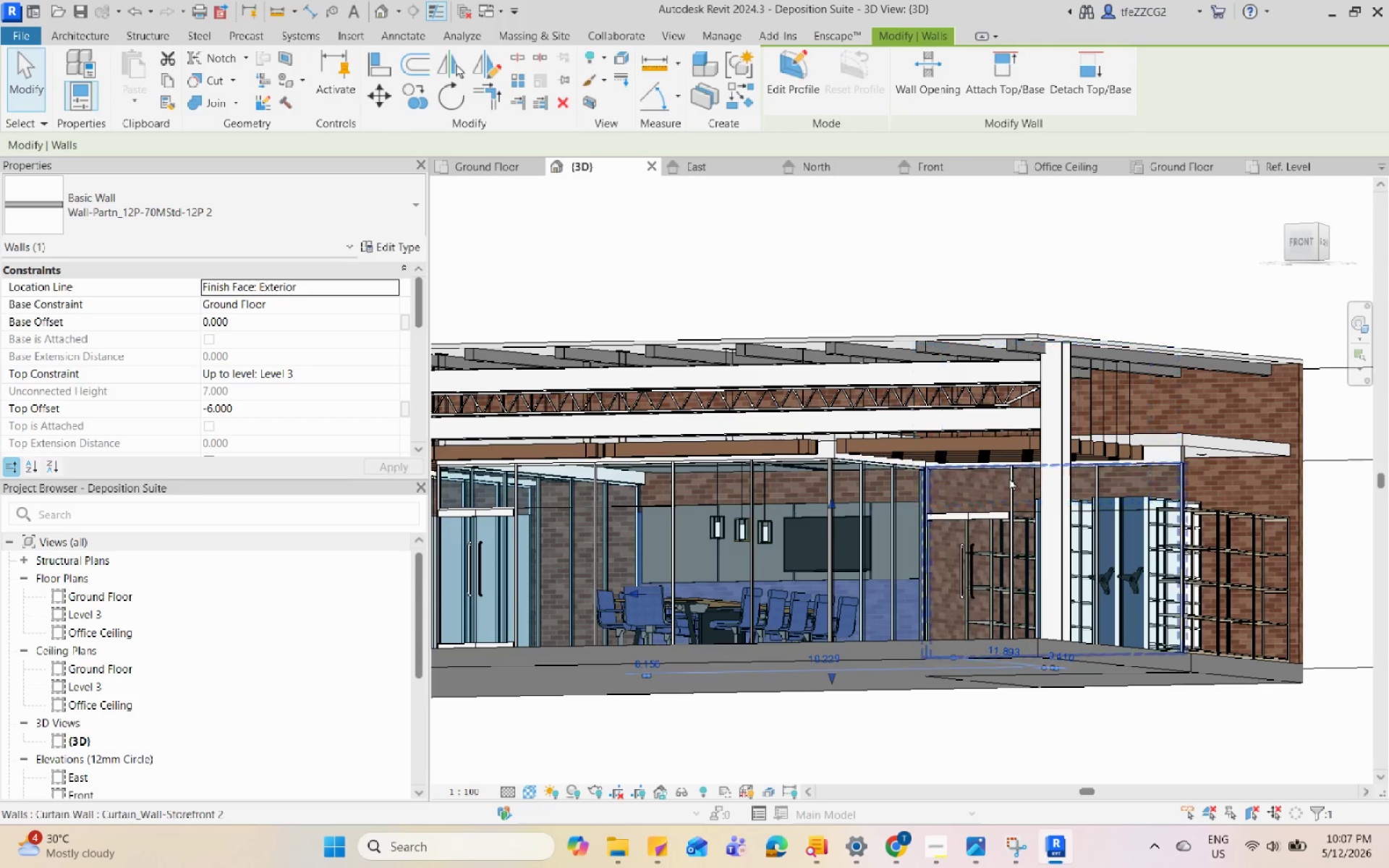 
scroll: coordinate [838, 520], scroll_direction: up, amount: 8.0
 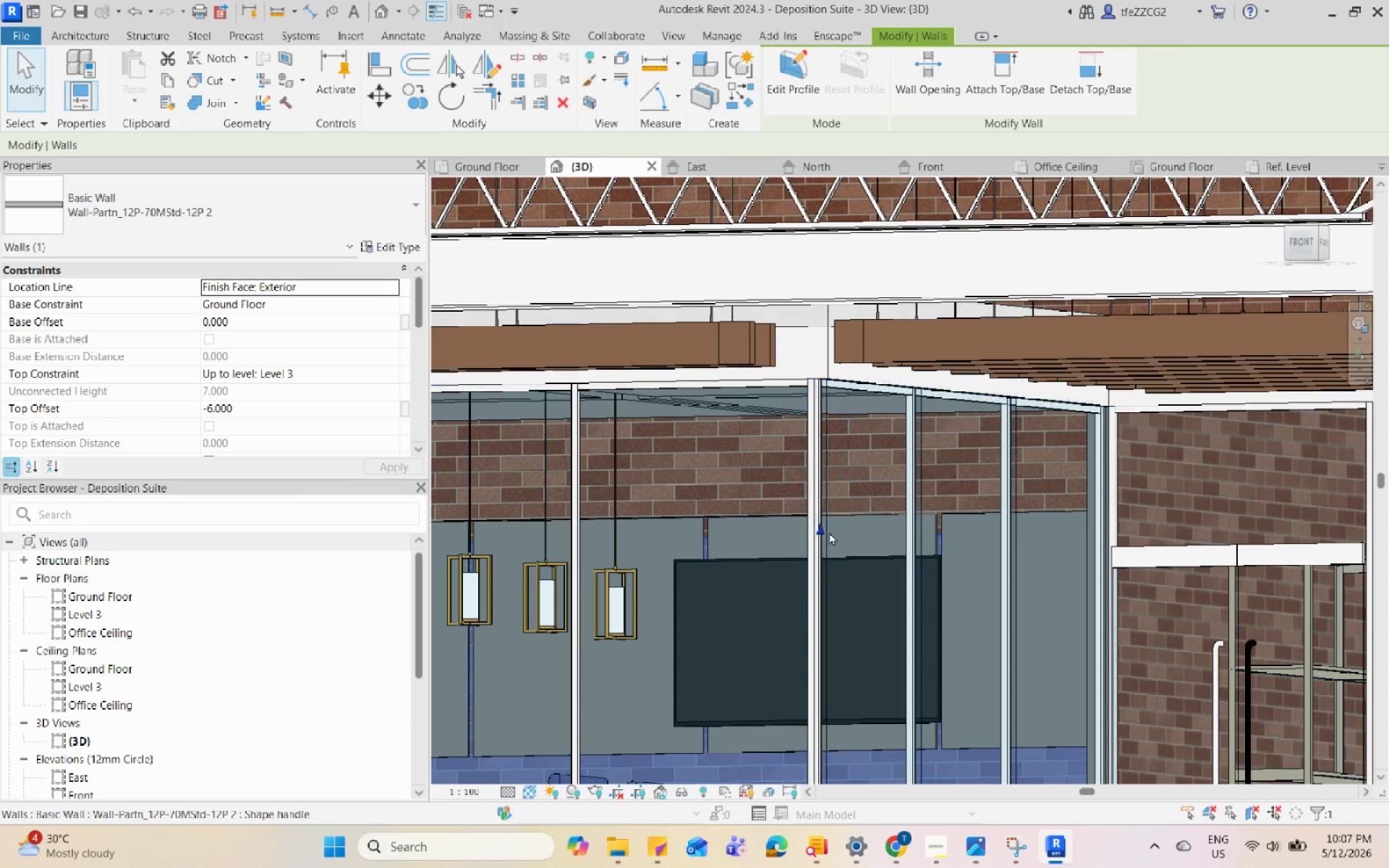 
left_click_drag(start_coordinate=[820, 527], to_coordinate=[841, 414])
 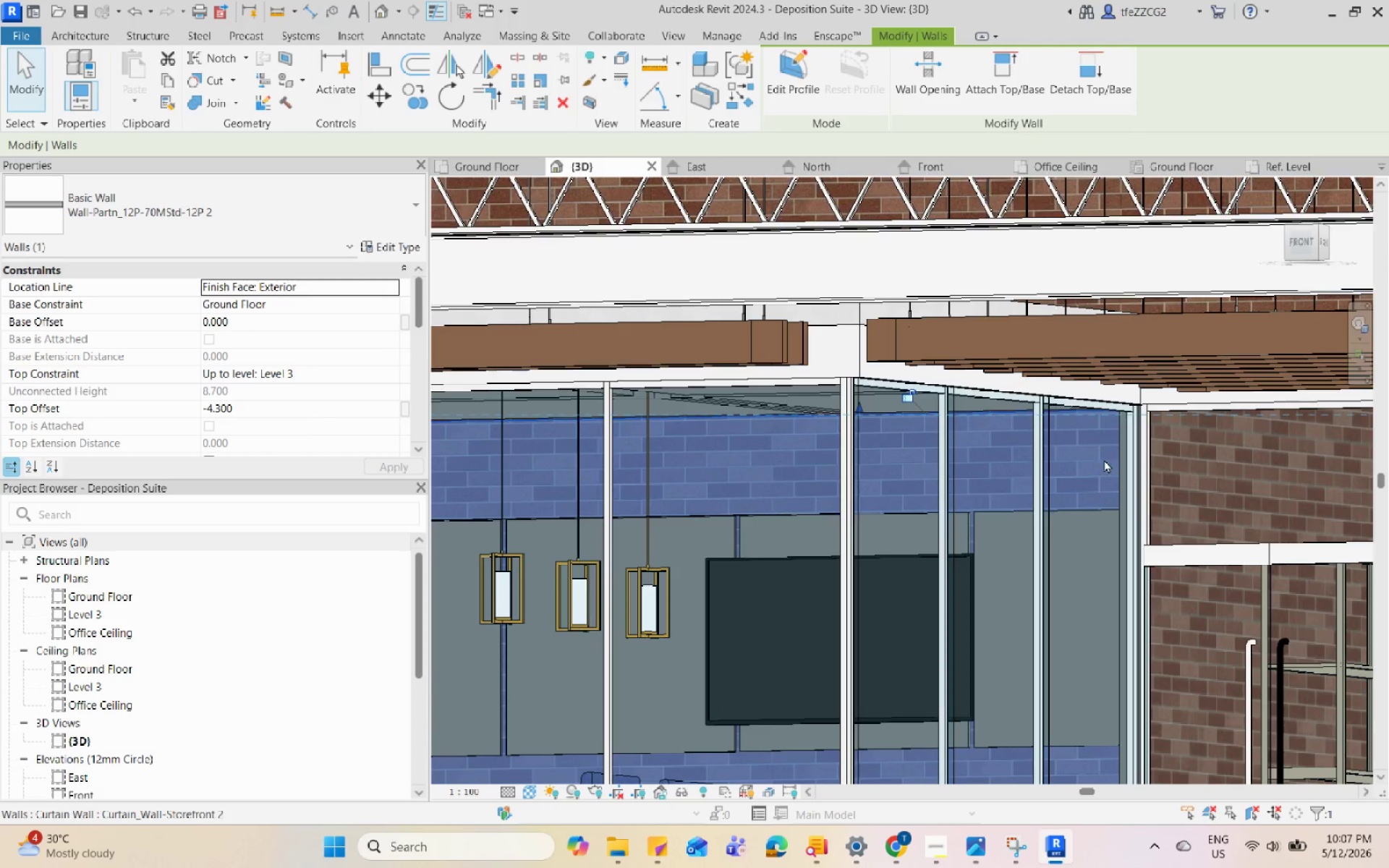 
scroll: coordinate [842, 444], scroll_direction: up, amount: 1.0
 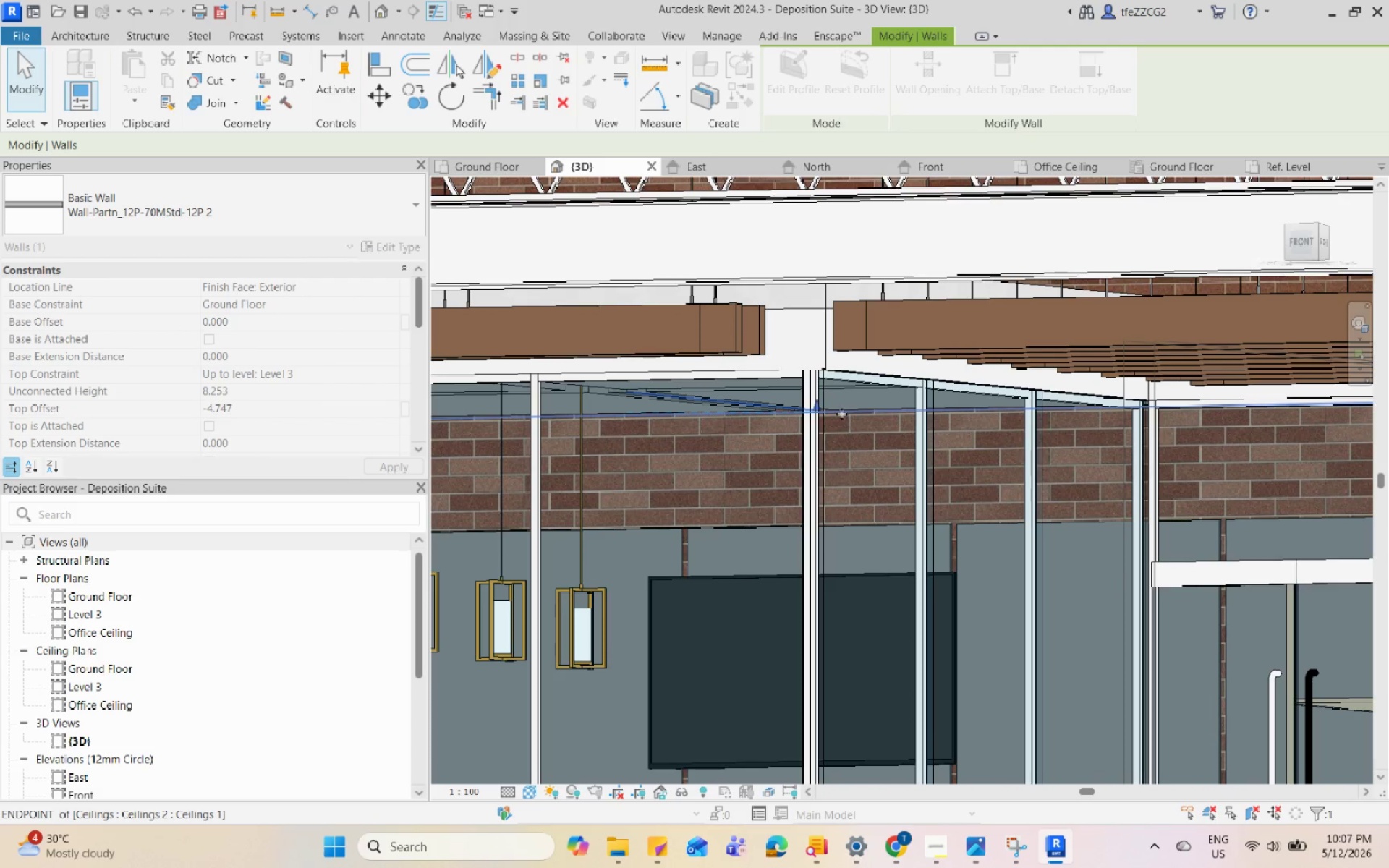 
scroll: coordinate [1105, 467], scroll_direction: down, amount: 12.0
 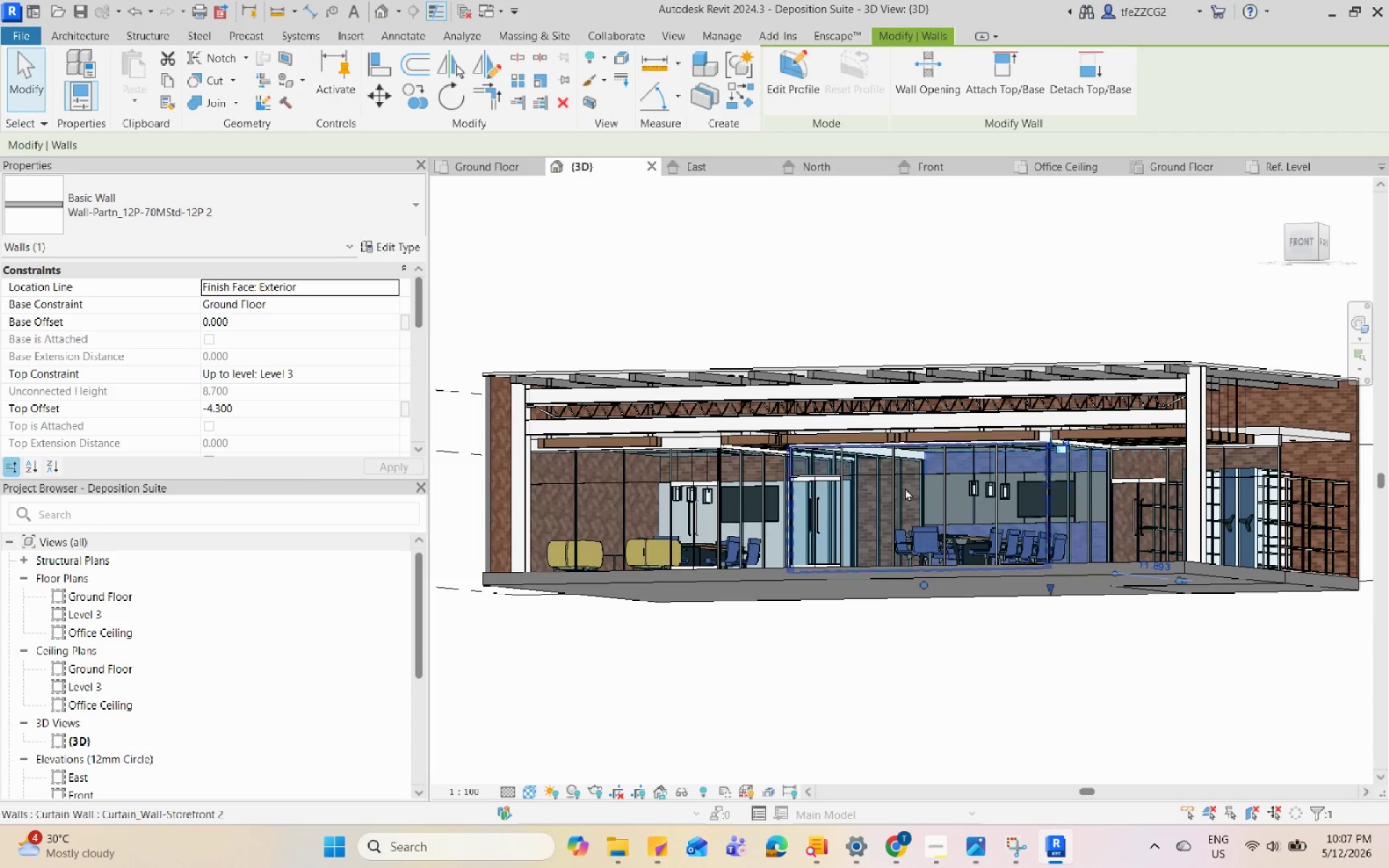 
scroll: coordinate [765, 491], scroll_direction: up, amount: 8.0
 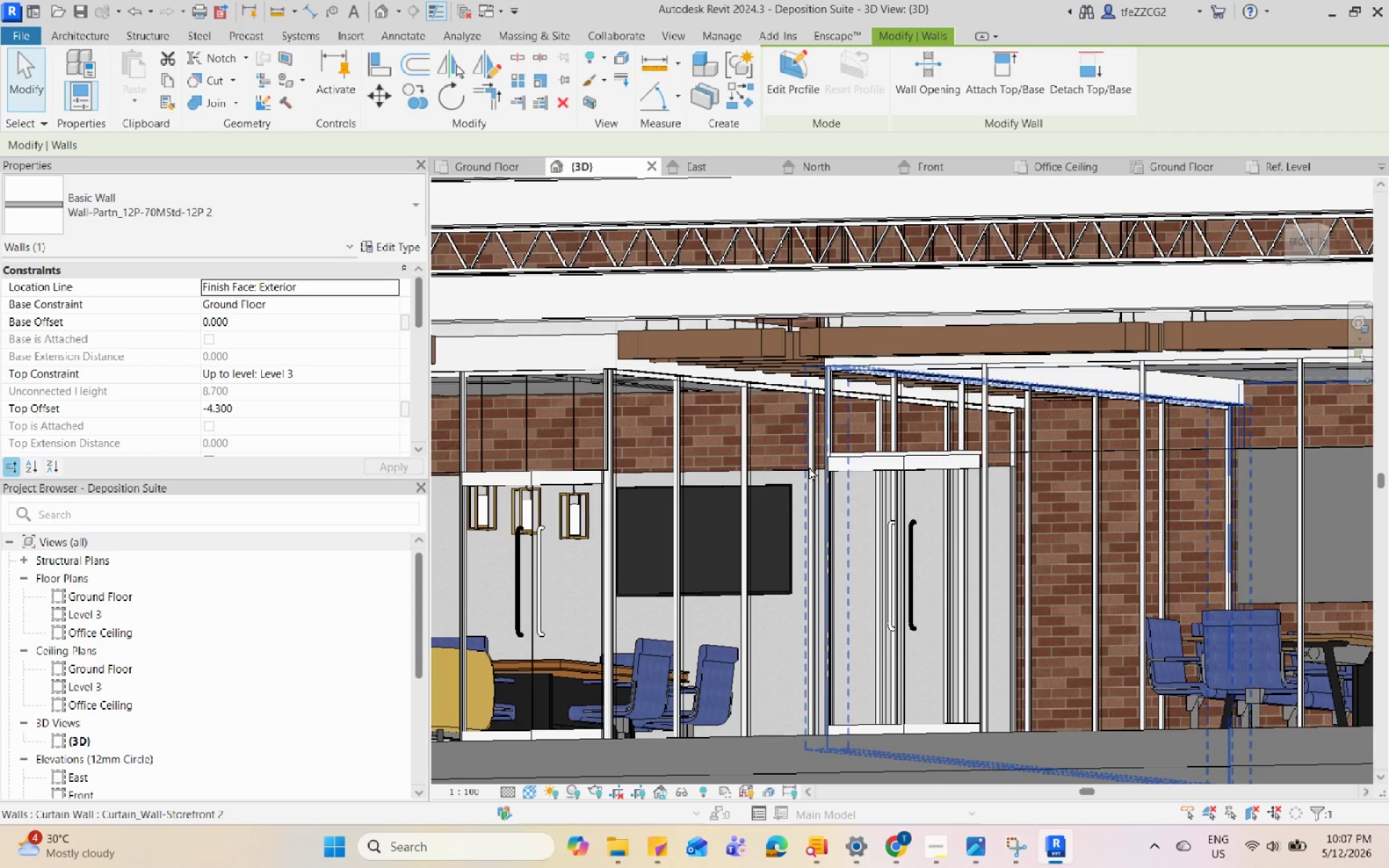 
key(Escape)
 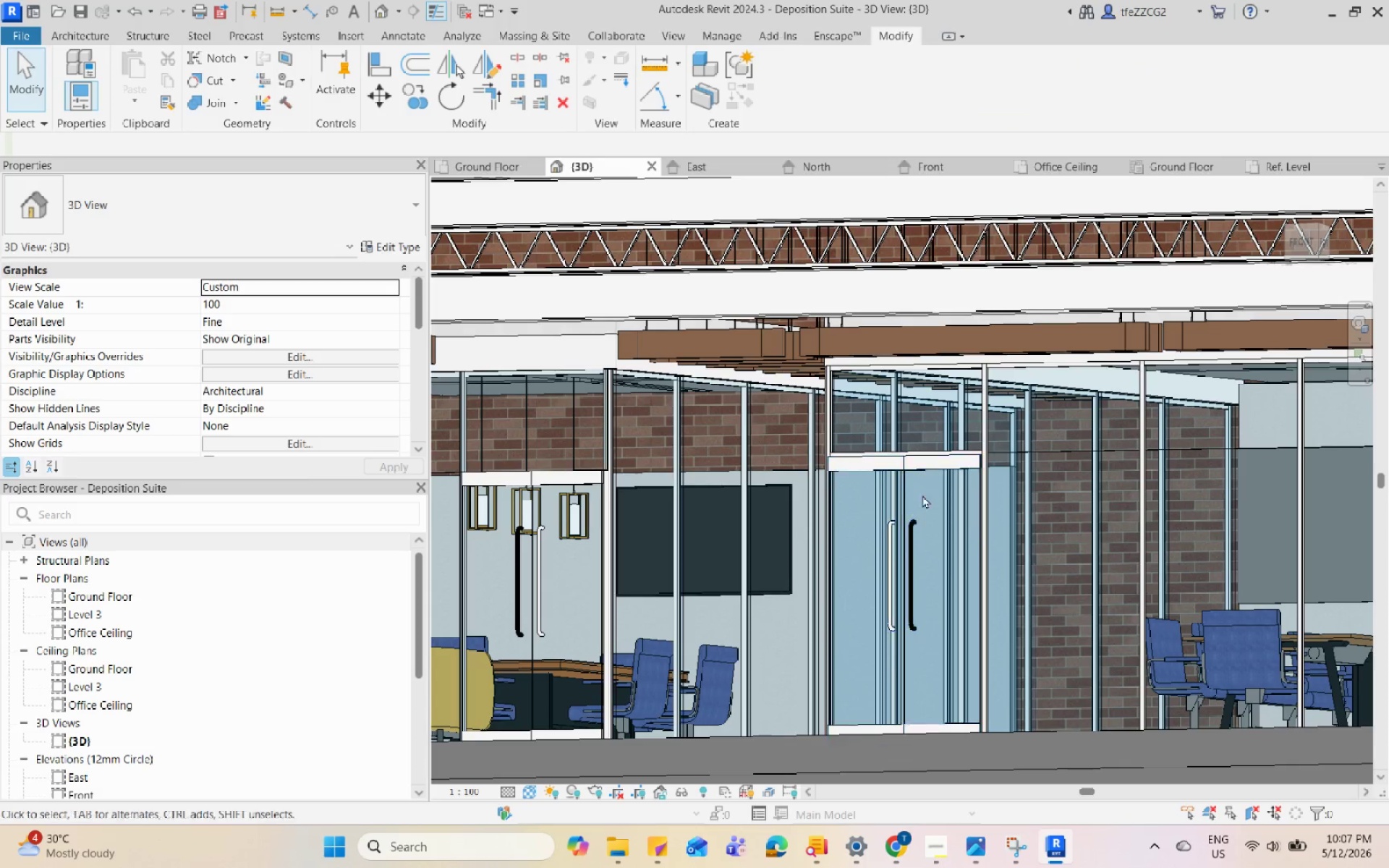 
hold_key(key=ShiftLeft, duration=1.62)
 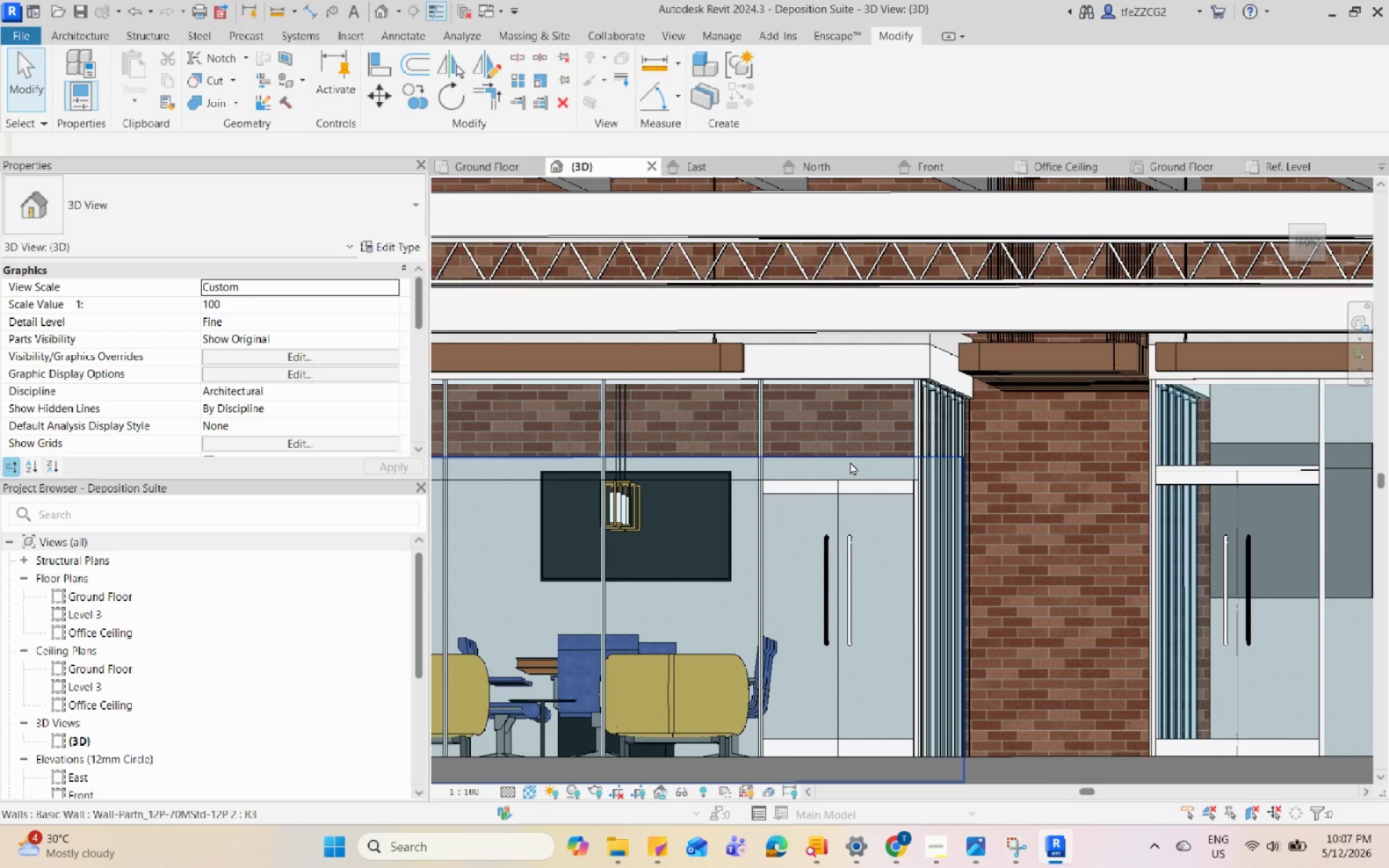 
left_click([850, 461])
 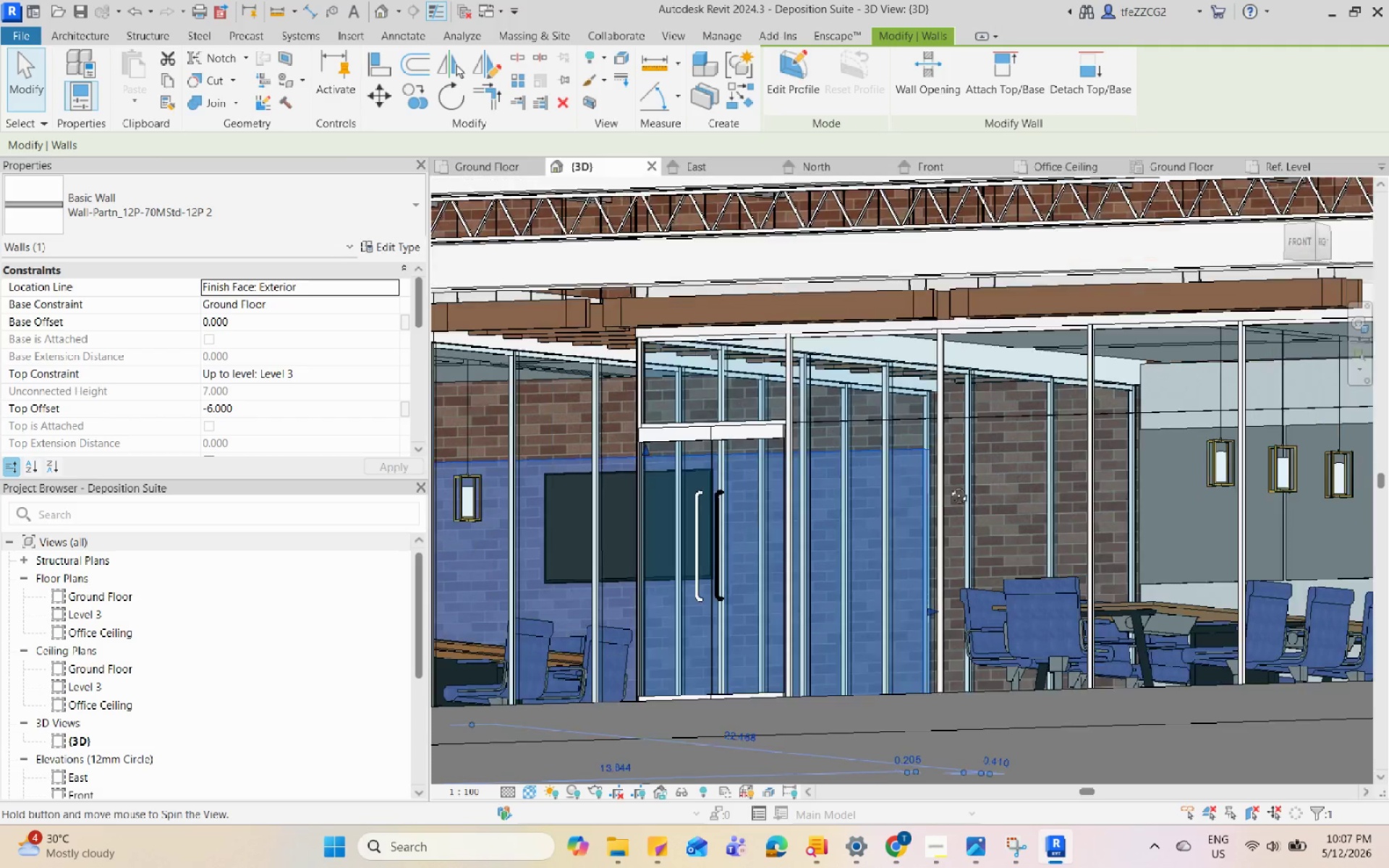 
hold_key(key=ShiftLeft, duration=0.77)
 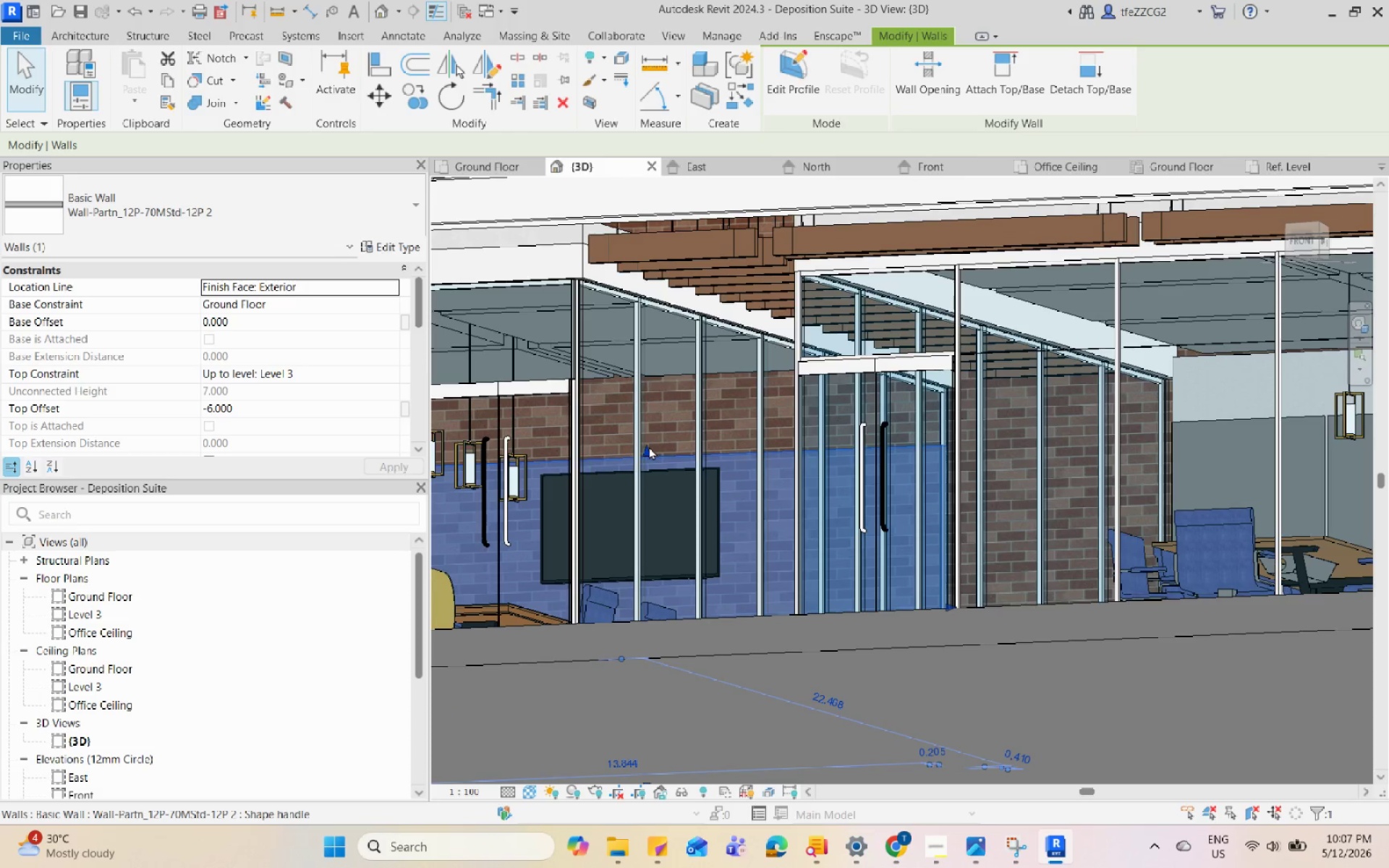 
left_click_drag(start_coordinate=[647, 447], to_coordinate=[675, 379])
 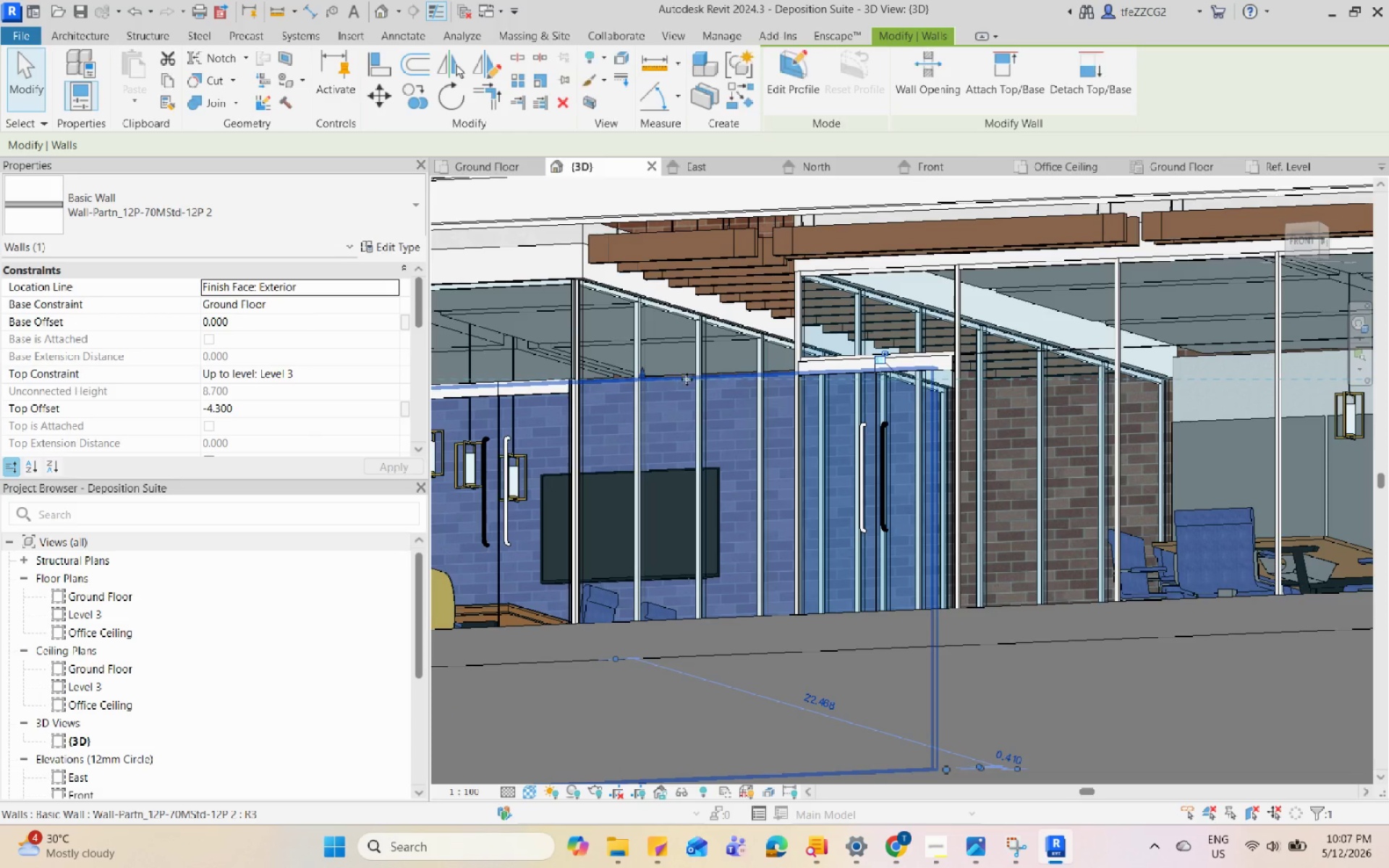 
key(Escape)
 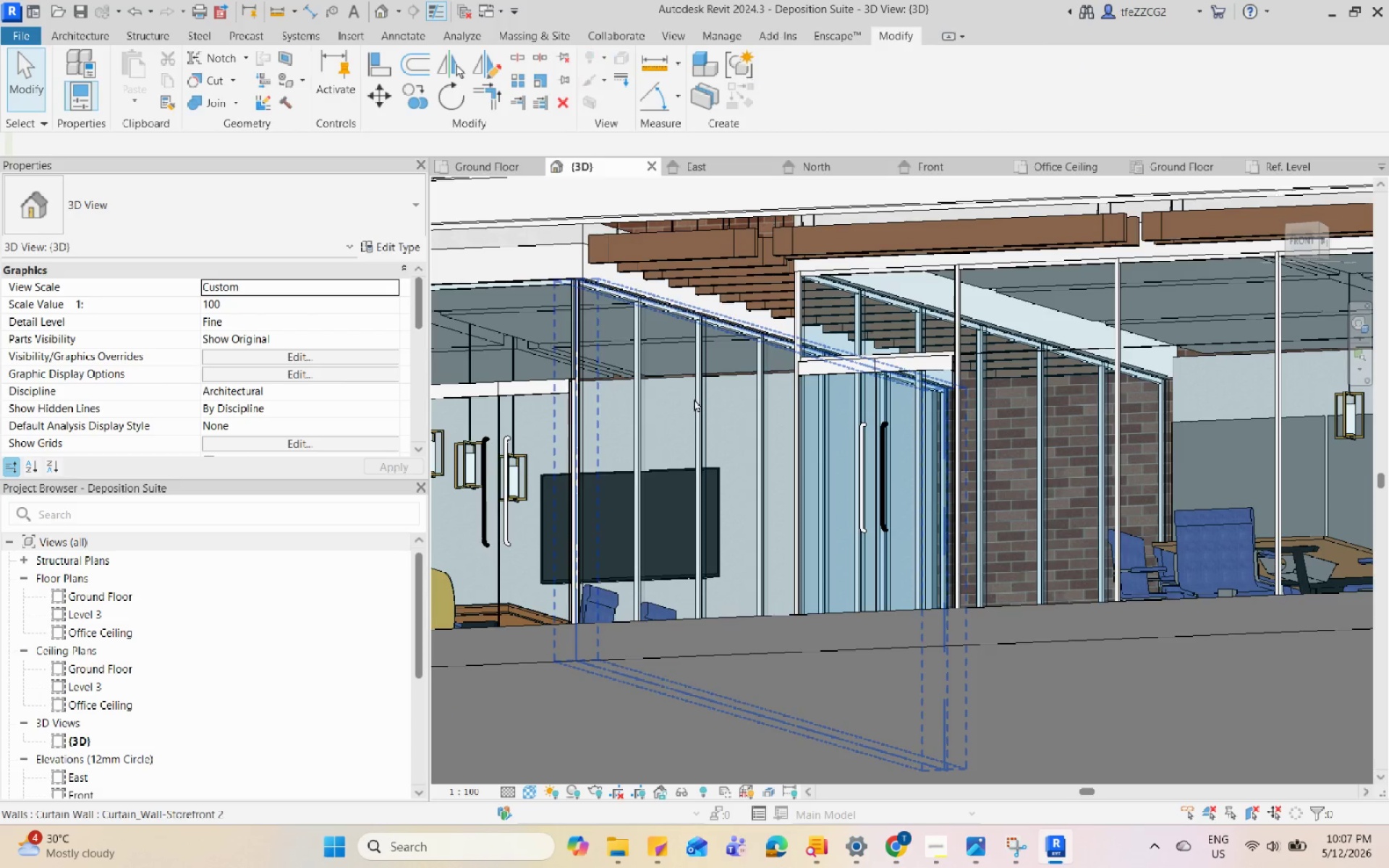 
hold_key(key=ShiftLeft, duration=2.88)
middle_click([773, 424])
 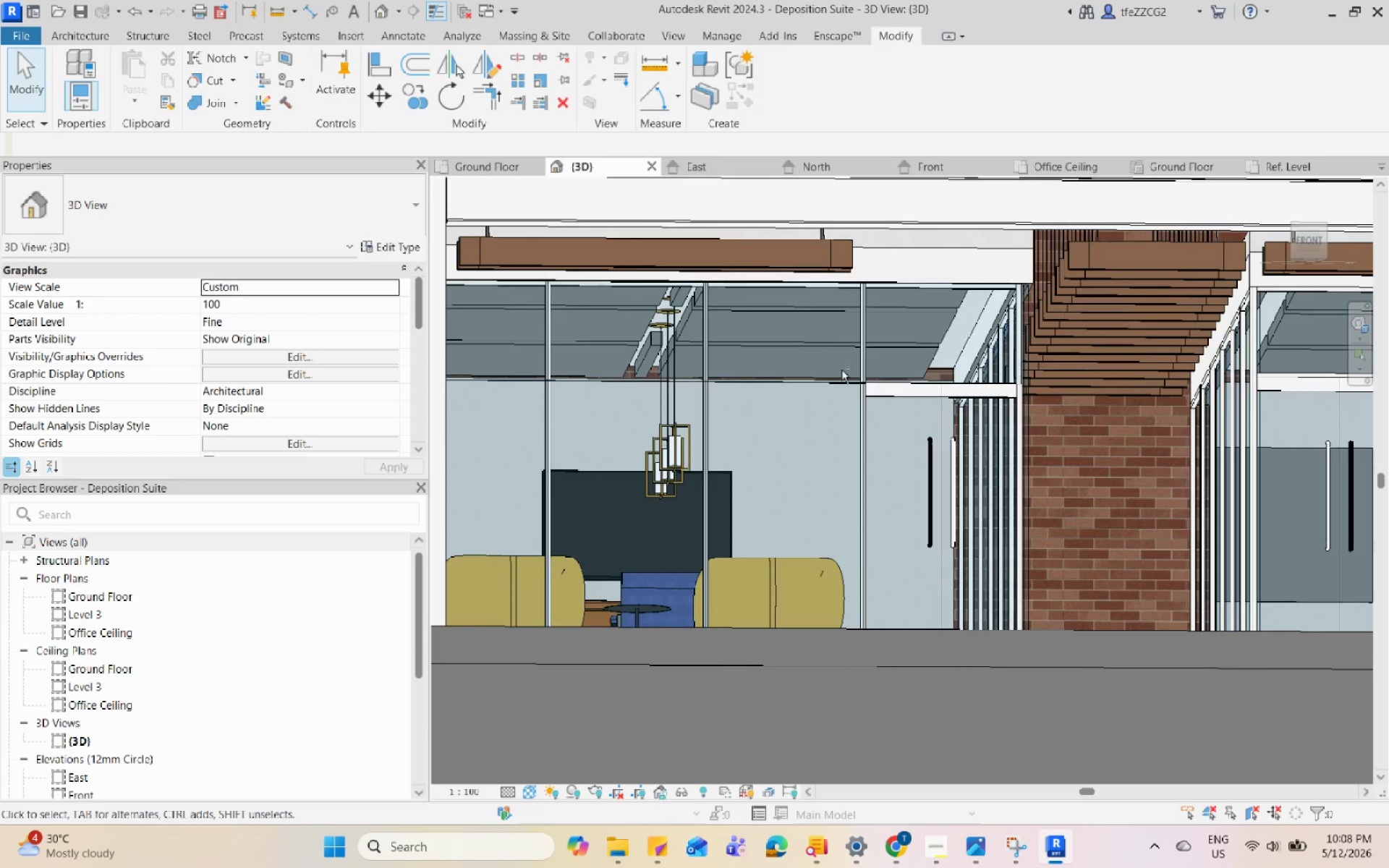 
scroll: coordinate [859, 379], scroll_direction: up, amount: 8.0
 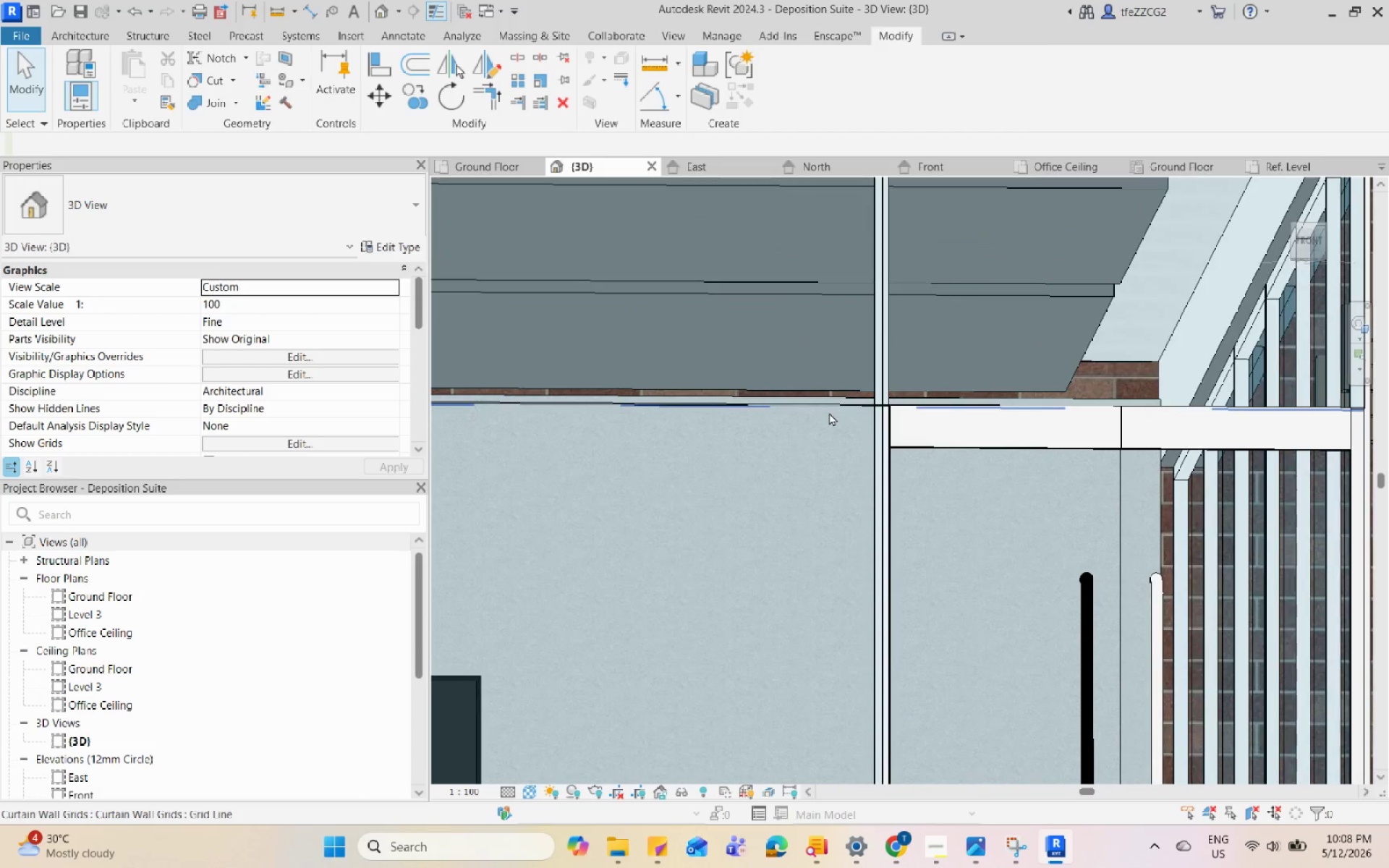 
left_click([829, 412])
 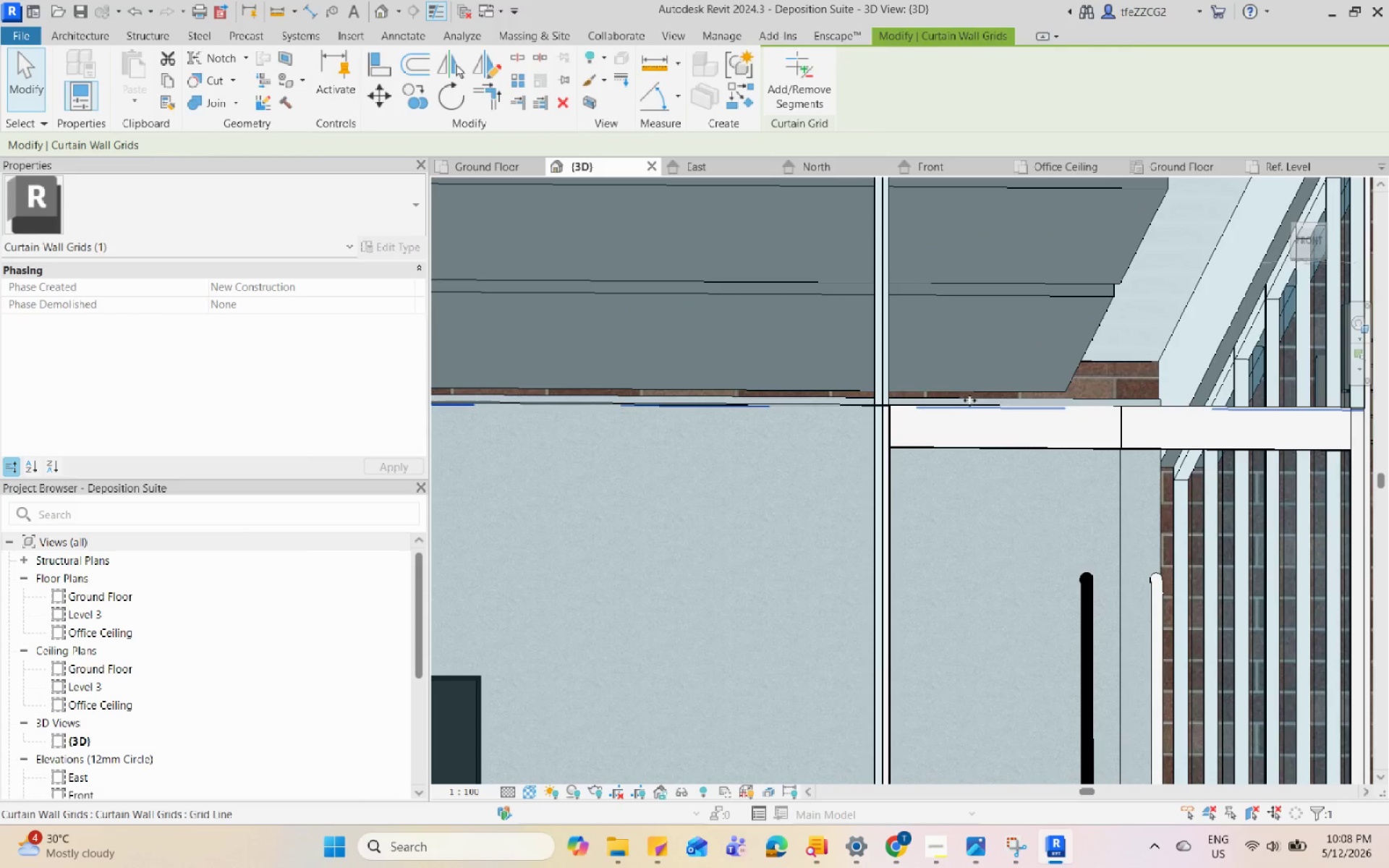 
key(Escape)
 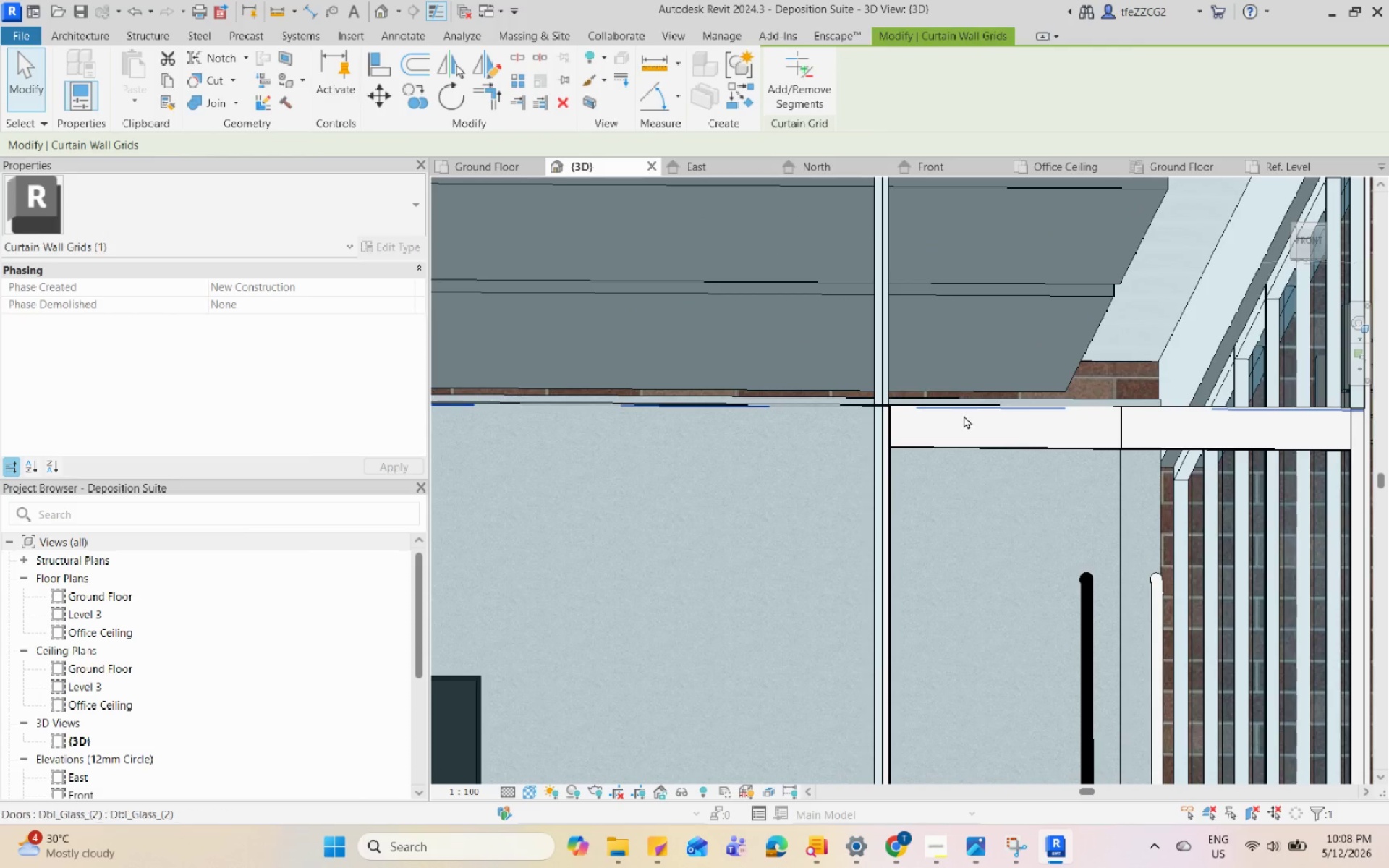 
hold_key(key=ShiftLeft, duration=1.11)
 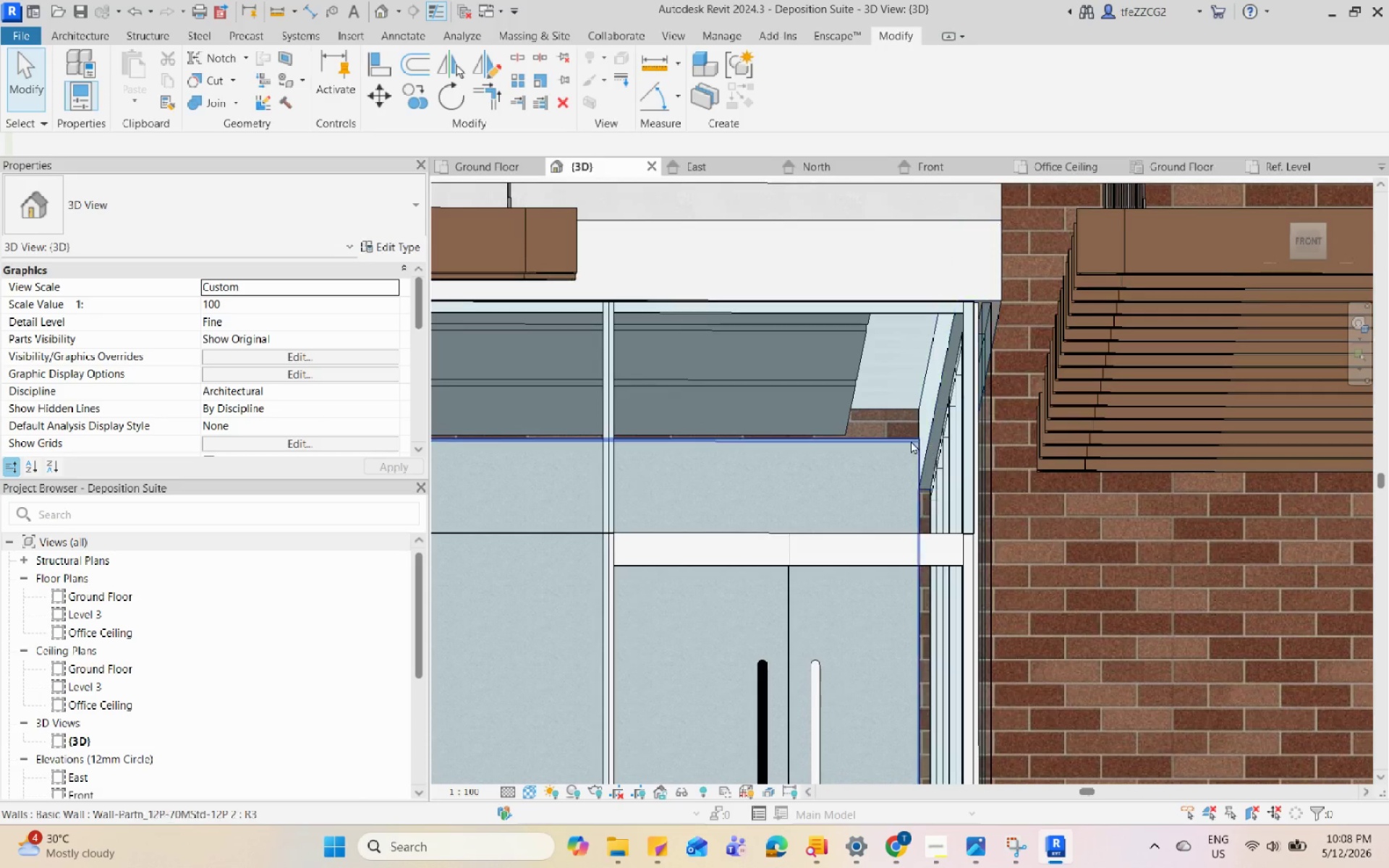 
scroll: coordinate [954, 434], scroll_direction: down, amount: 2.0
 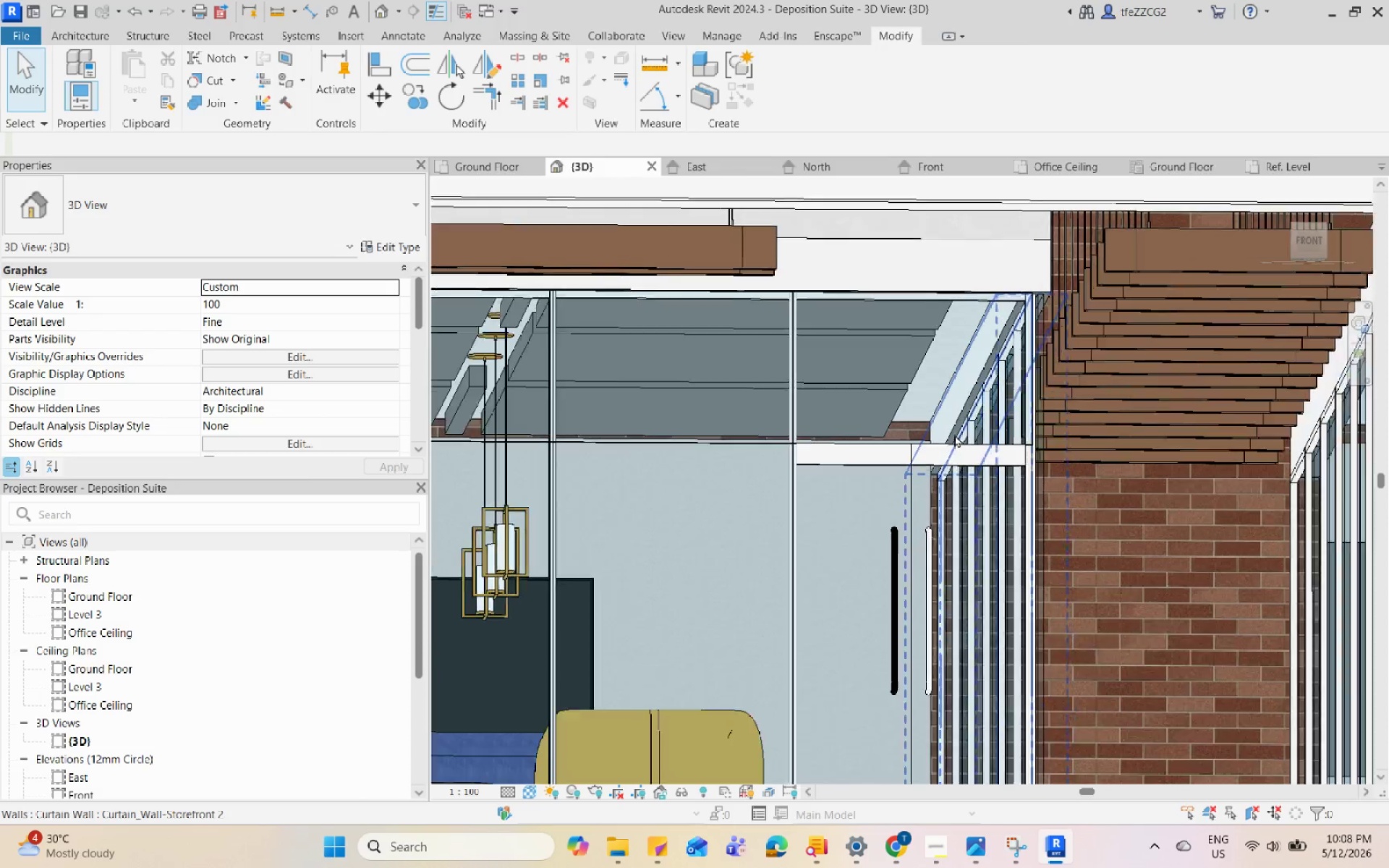 
scroll: coordinate [893, 441], scroll_direction: up, amount: 1.0
 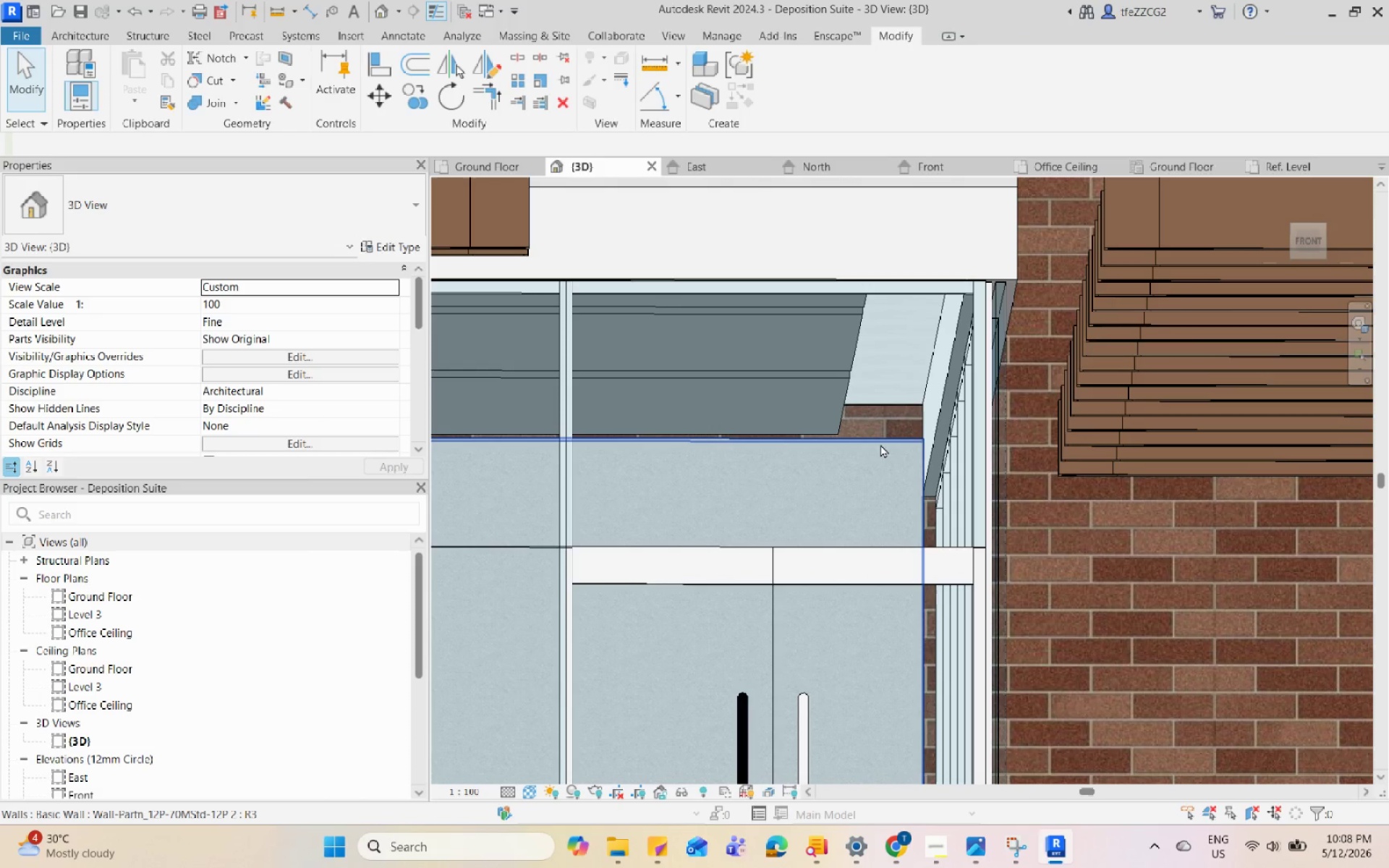 
left_click([880, 444])
 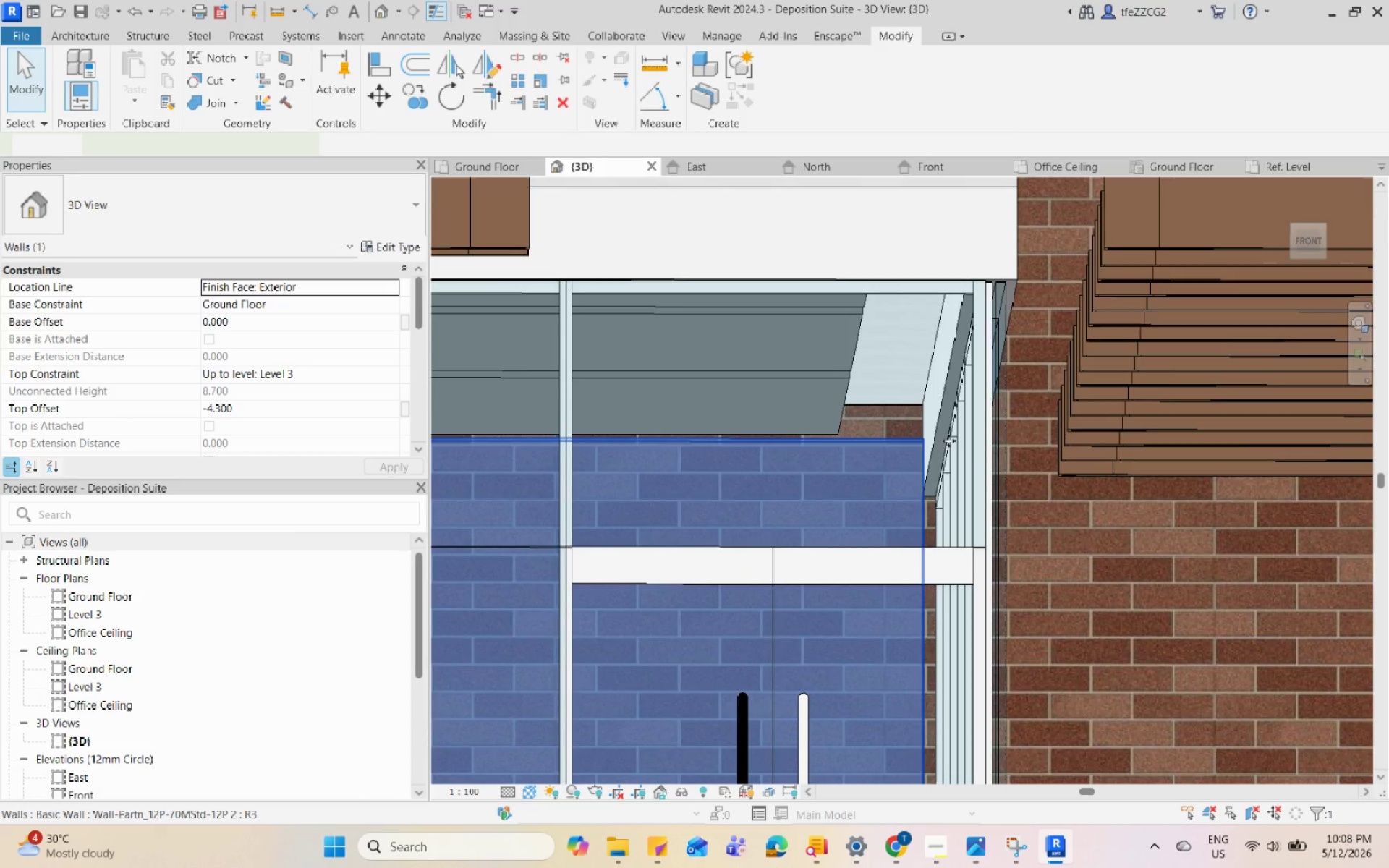 
scroll: coordinate [977, 453], scroll_direction: down, amount: 6.0
 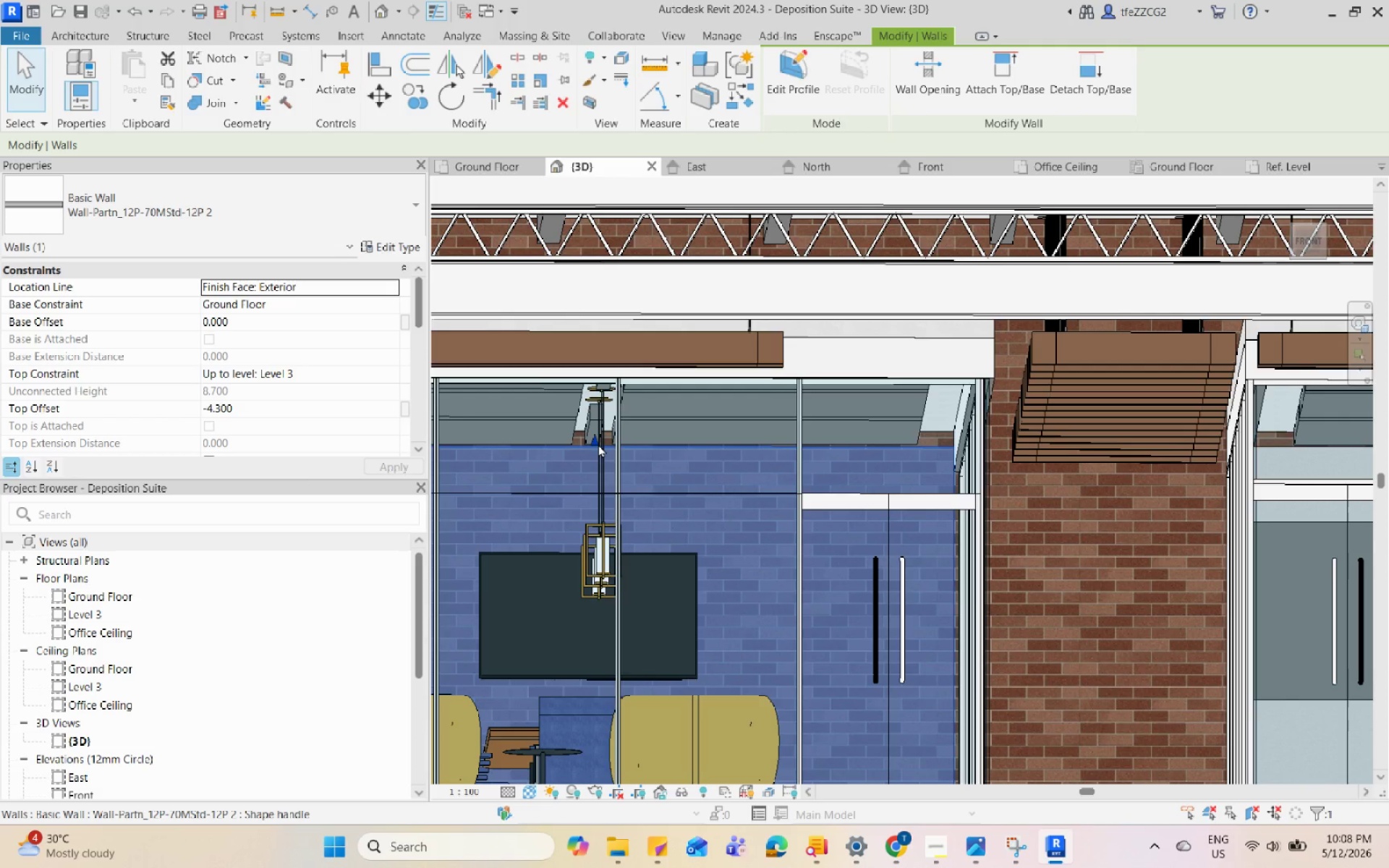 
left_click_drag(start_coordinate=[598, 440], to_coordinate=[603, 423])
 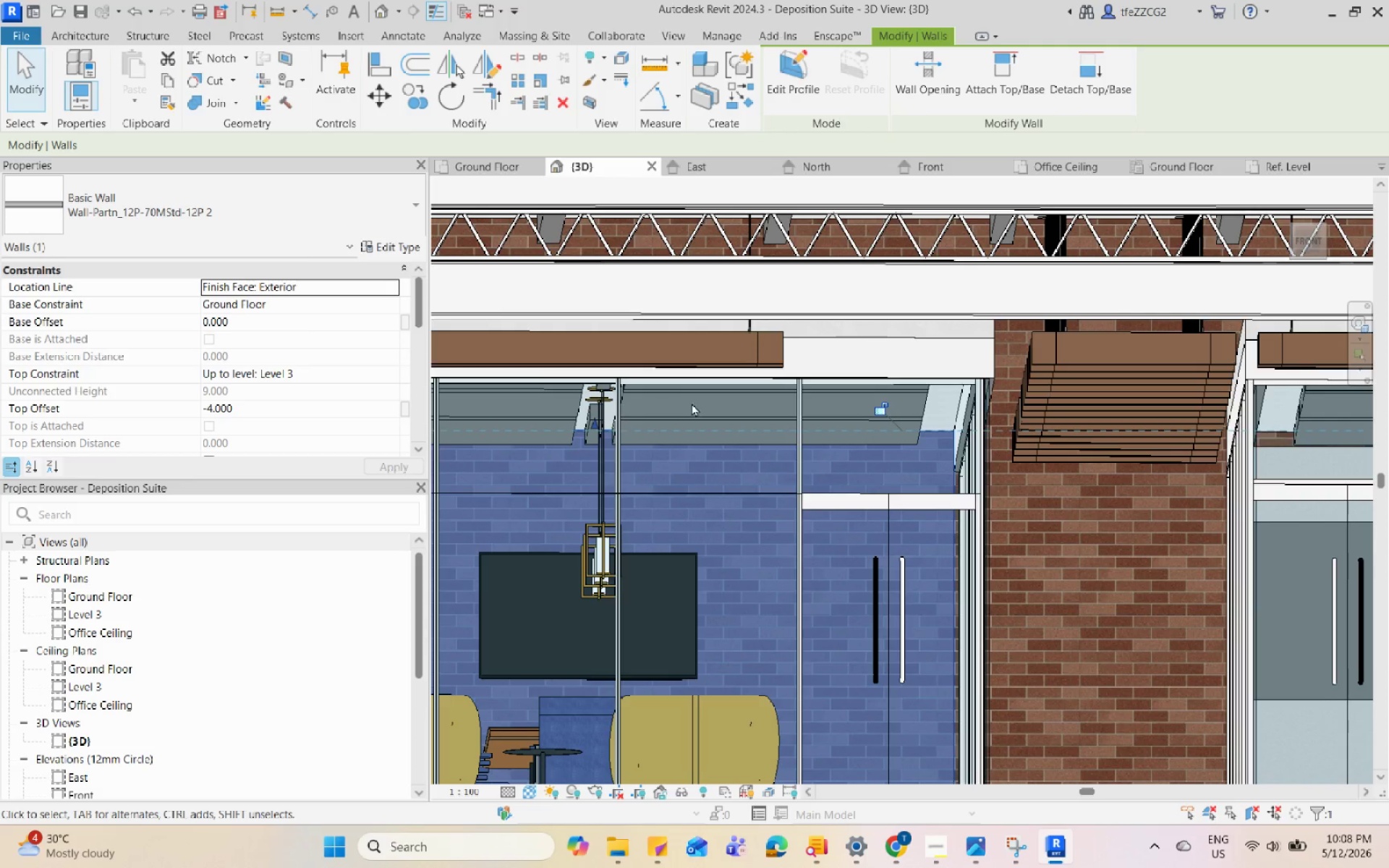 
key(Escape)
 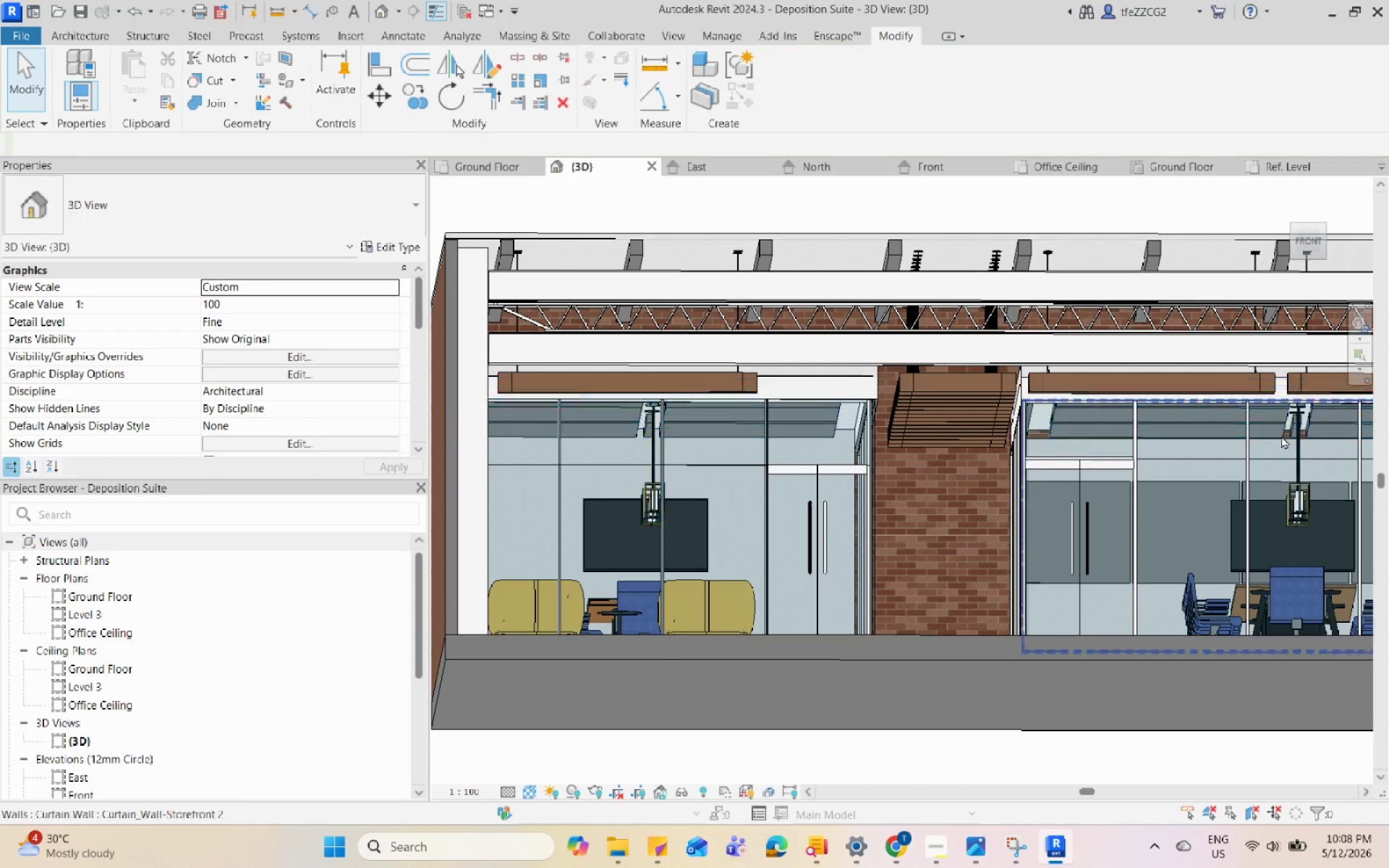 
scroll: coordinate [719, 430], scroll_direction: down, amount: 4.0
 